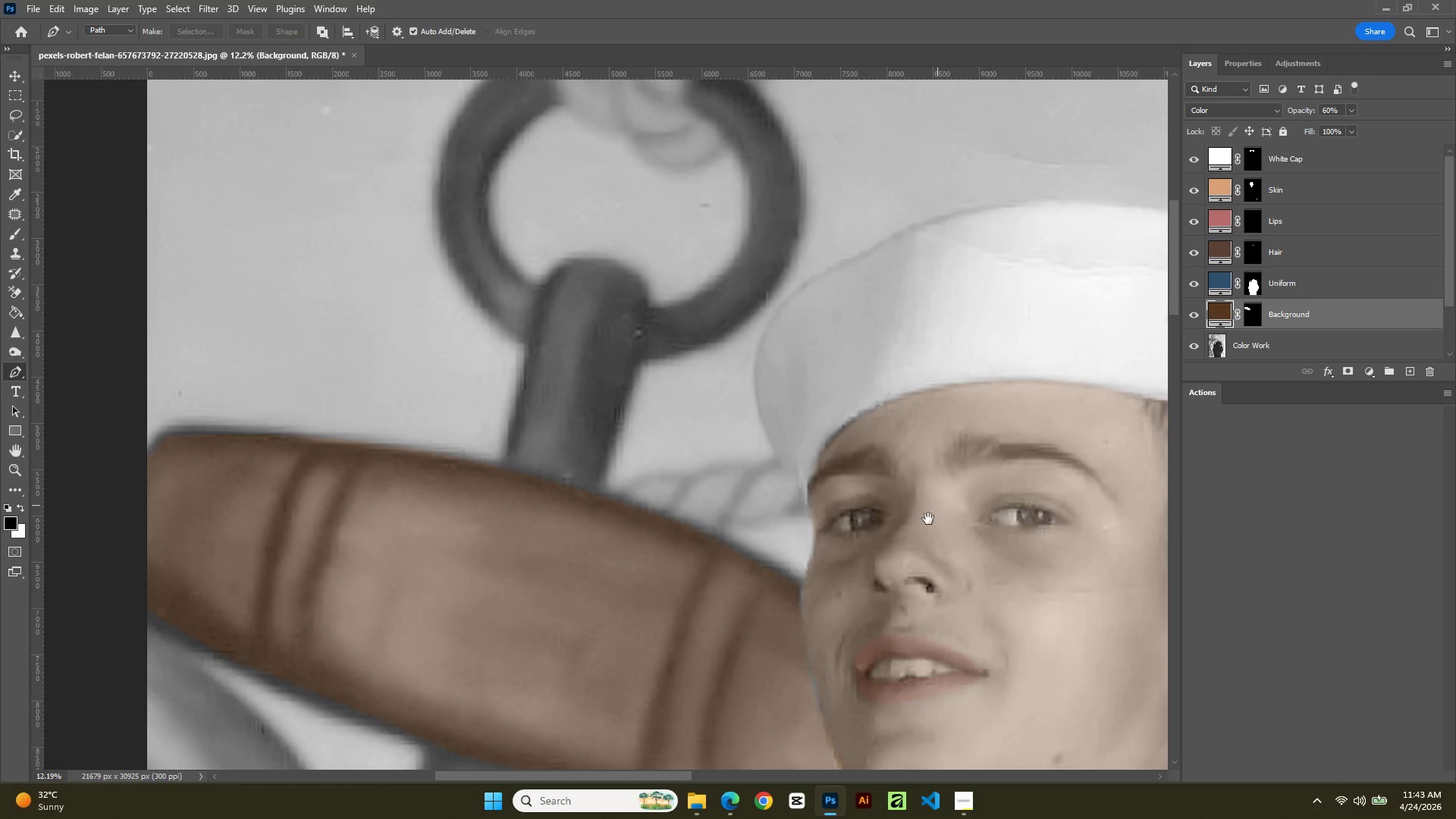 
hold_key(key=Space, duration=0.86)
 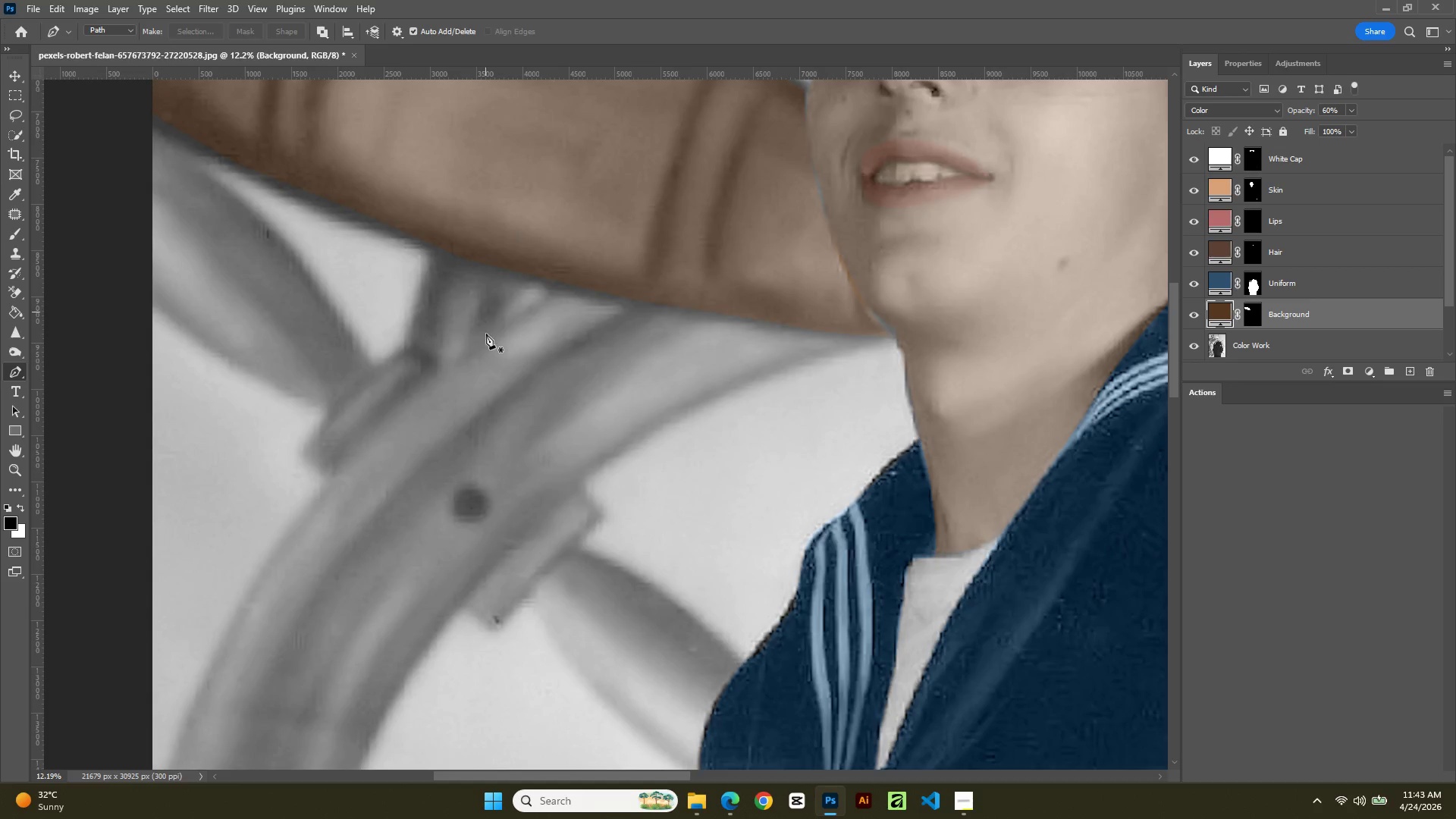 
left_click_drag(start_coordinate=[859, 558], to_coordinate=[864, 63])
 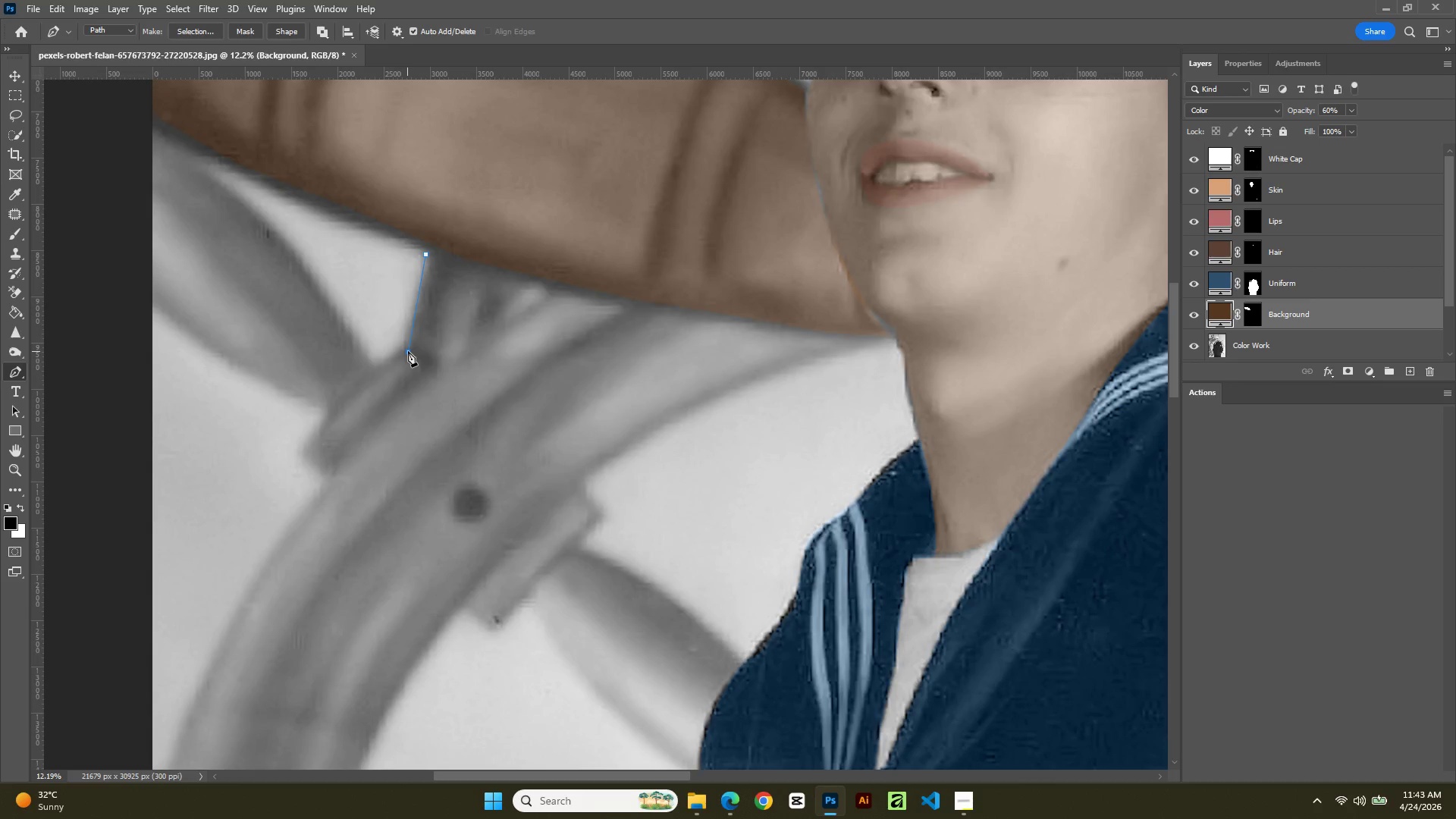 
wait(6.06)
 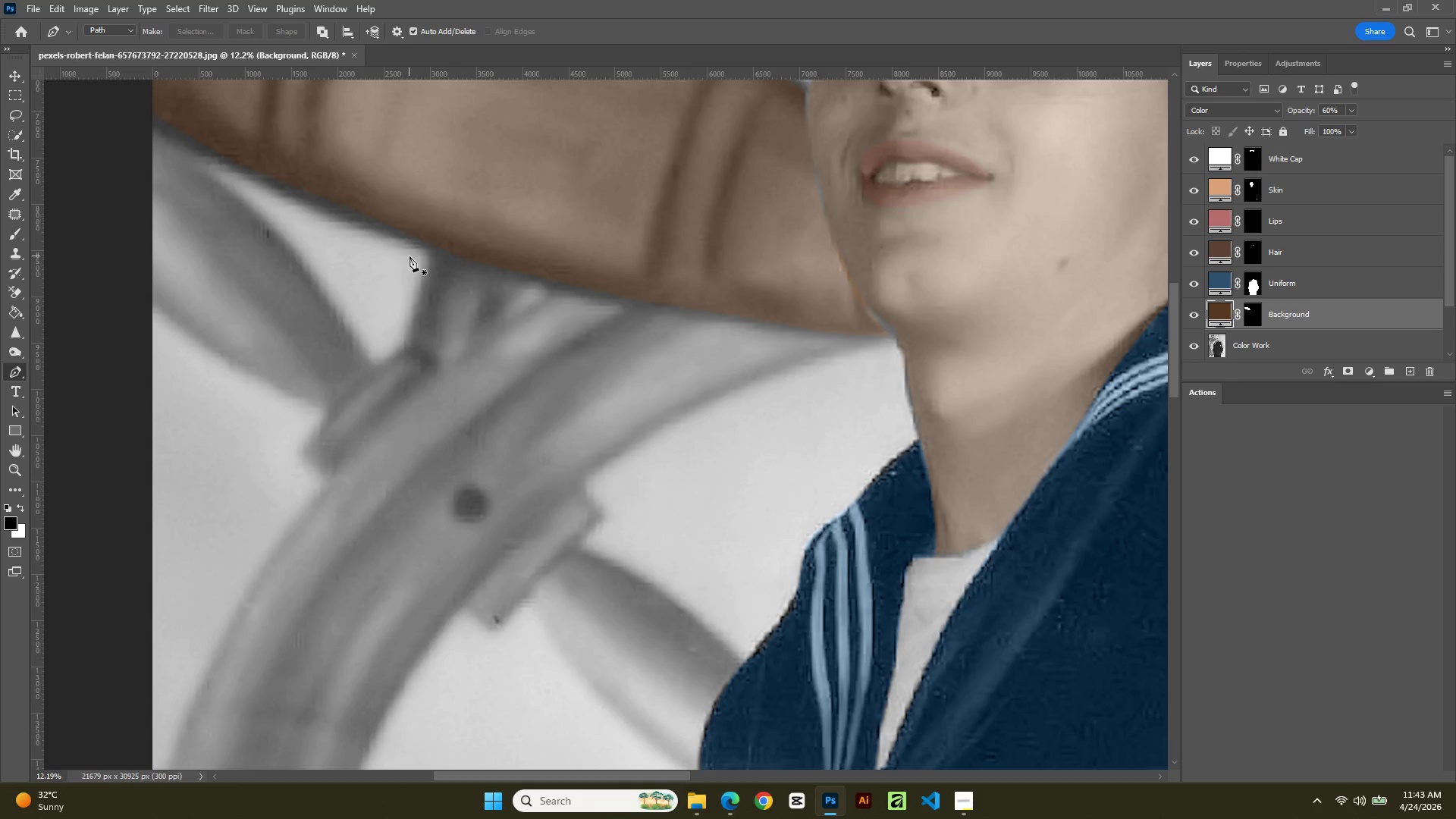 
left_click([374, 369])
 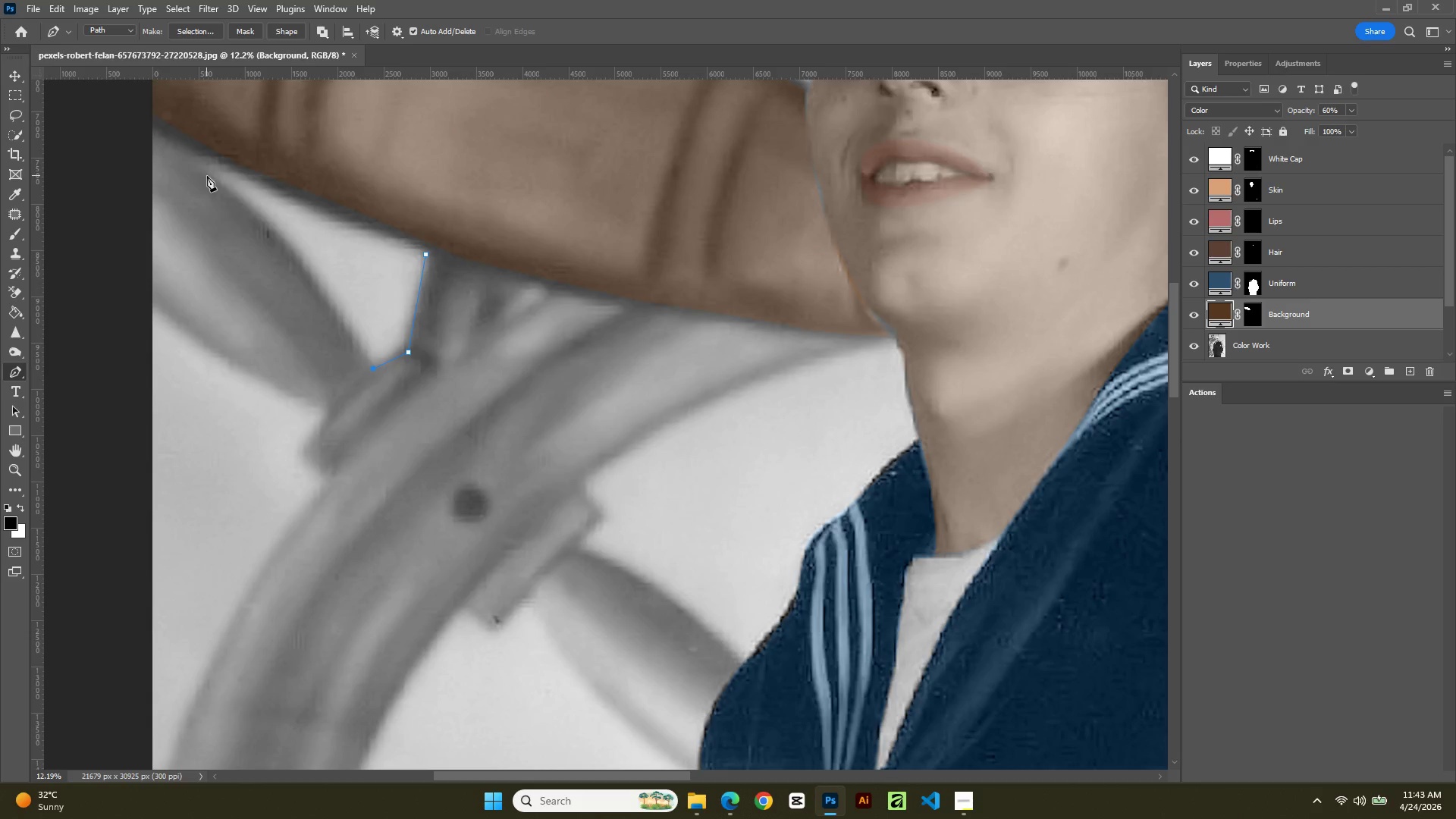 
left_click([215, 180])
 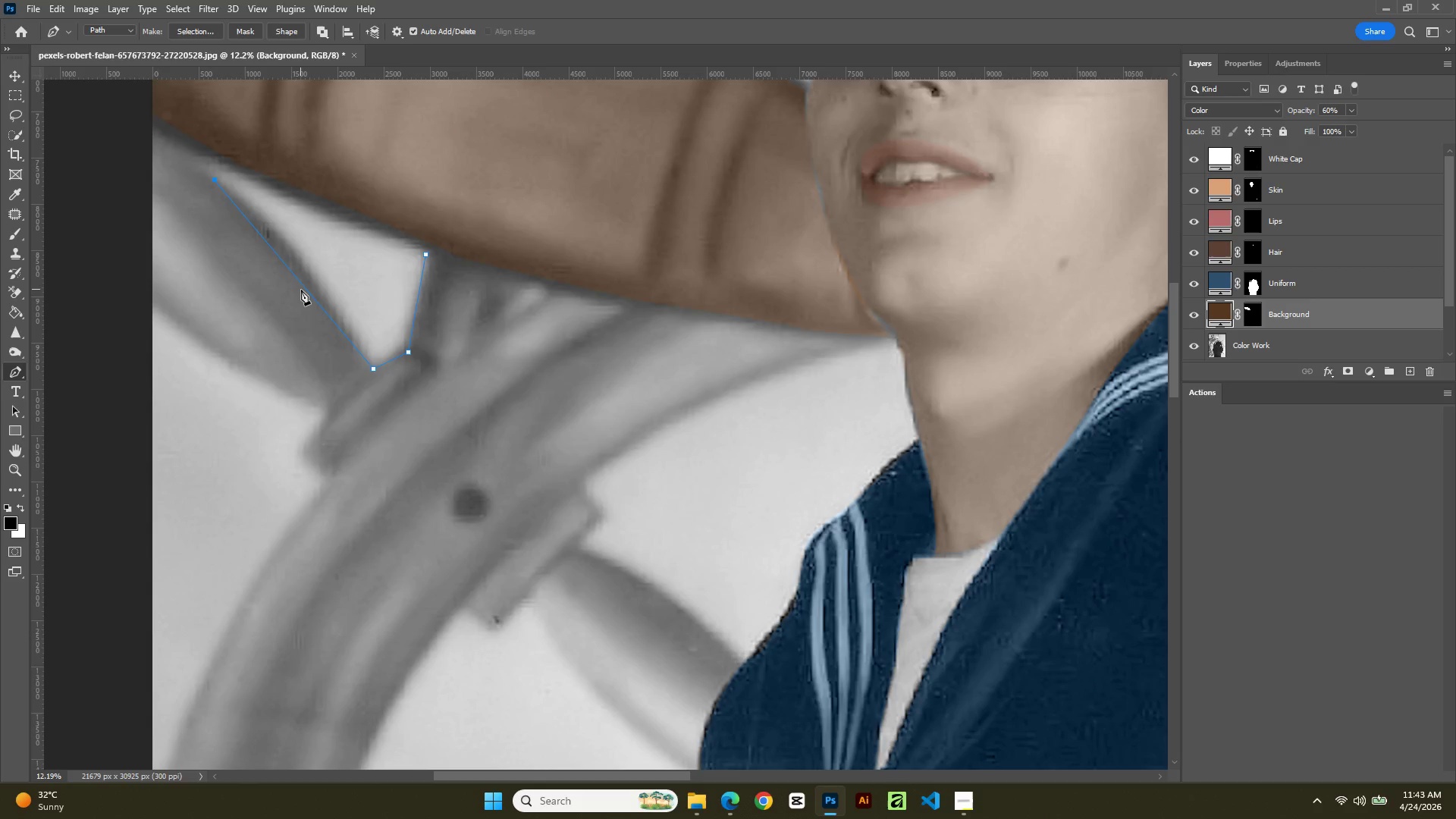 
hold_key(key=ControlLeft, duration=2.36)
left_click_drag(start_coordinate=[303, 288], to_coordinate=[296, 255])
 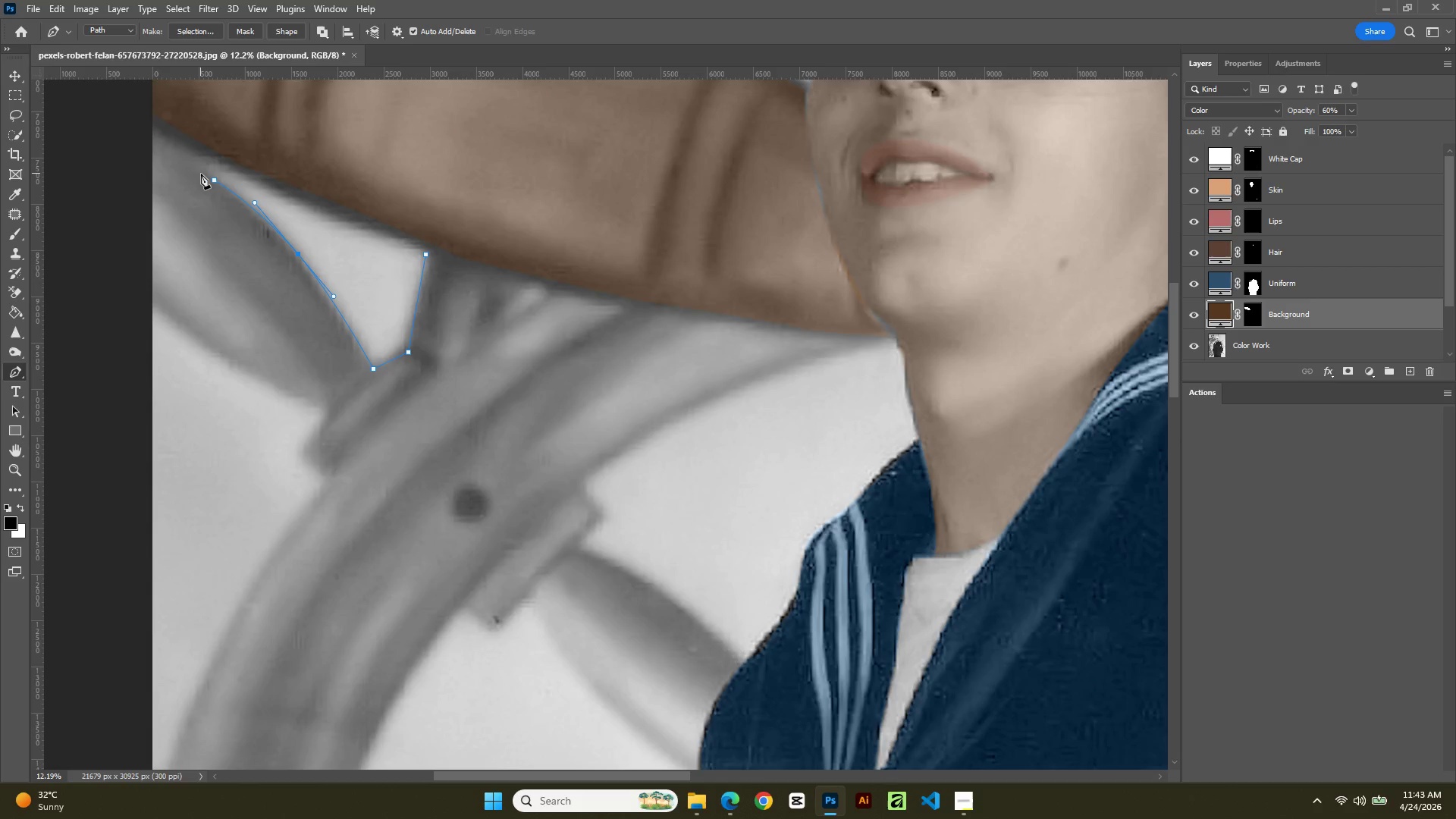 
left_click([201, 168])
 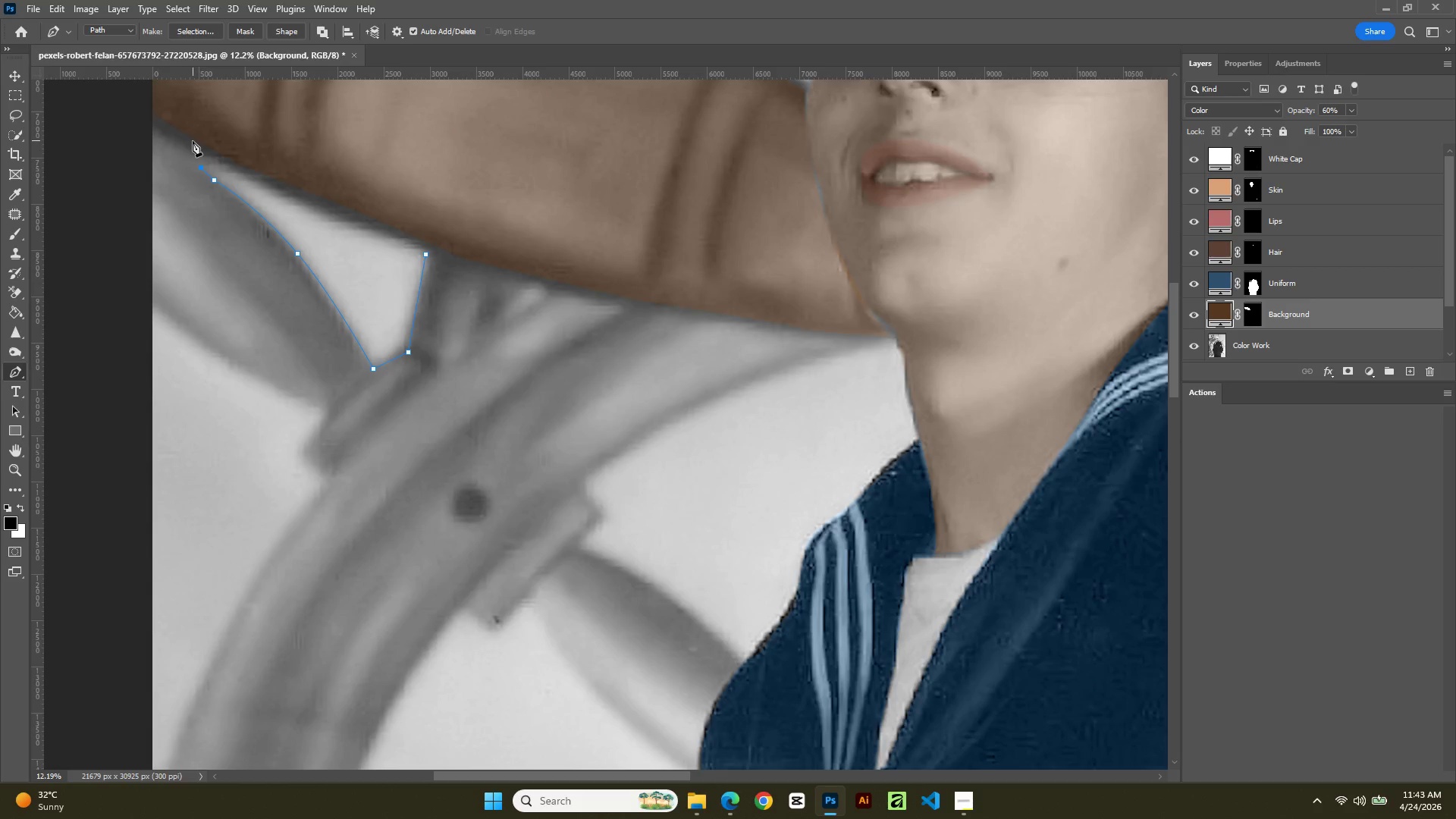 
left_click([189, 140])
 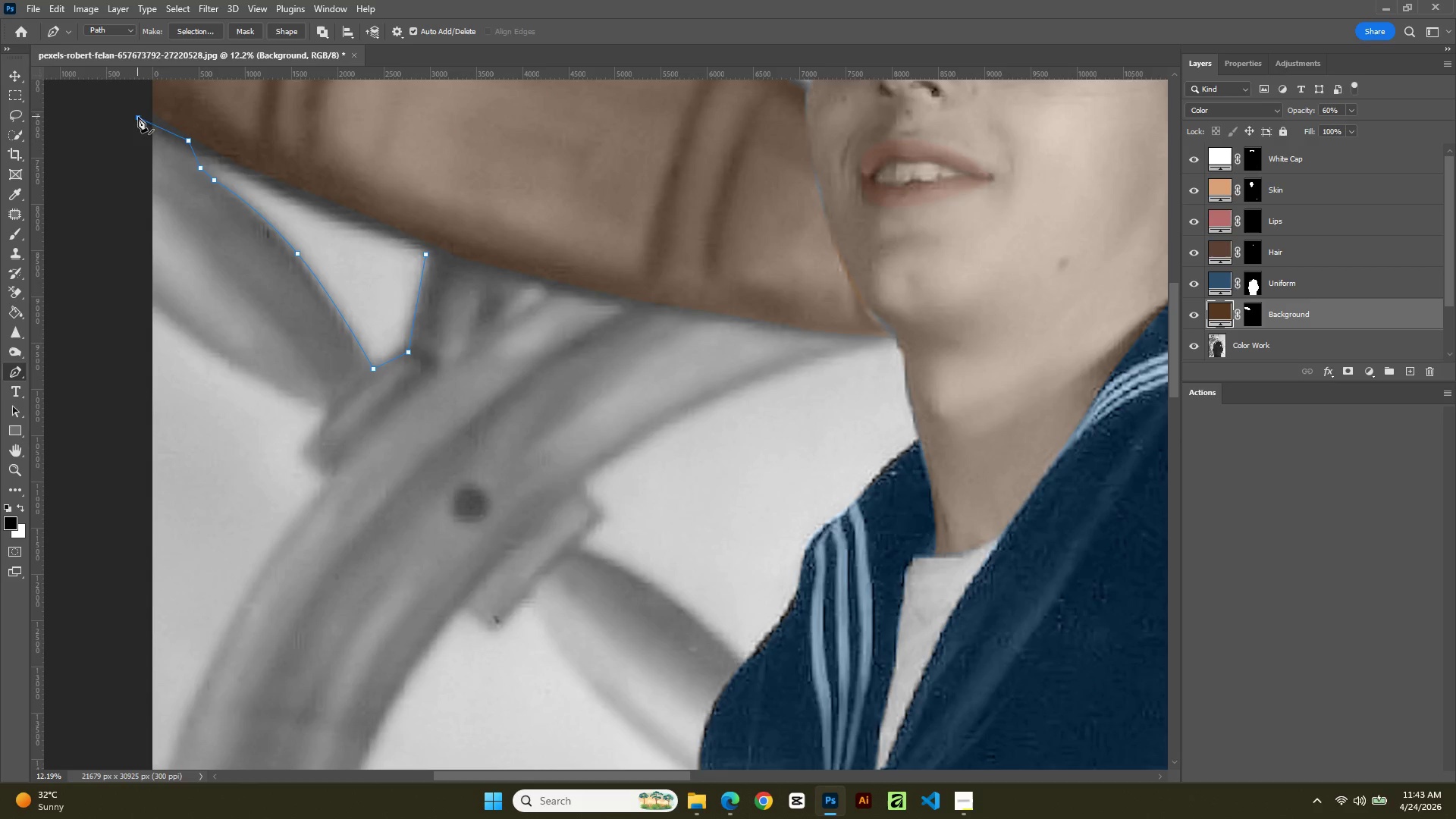 
left_click_drag(start_coordinate=[108, 177], to_coordinate=[105, 204])
 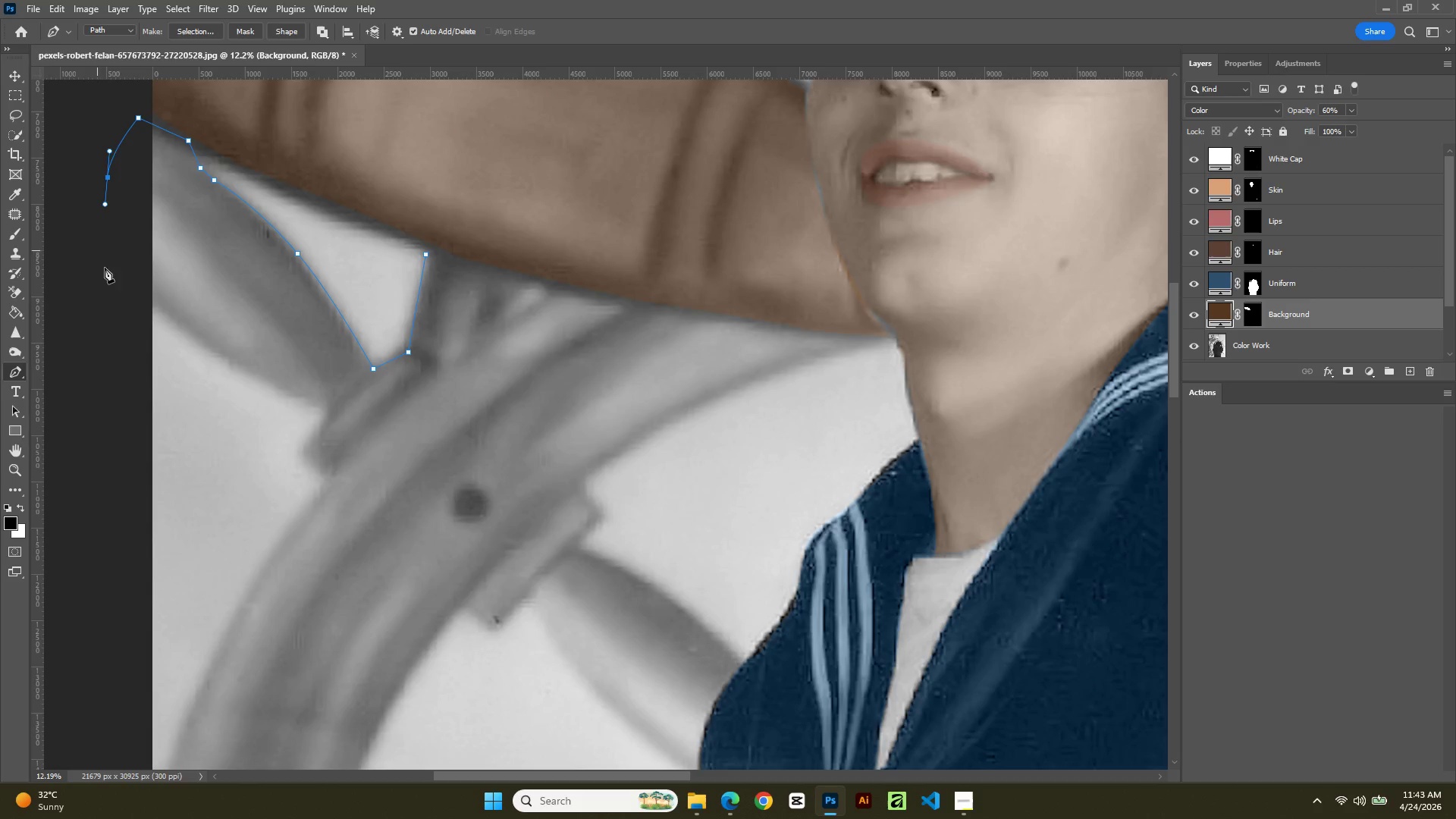 
left_click_drag(start_coordinate=[98, 253], to_coordinate=[111, 278])
 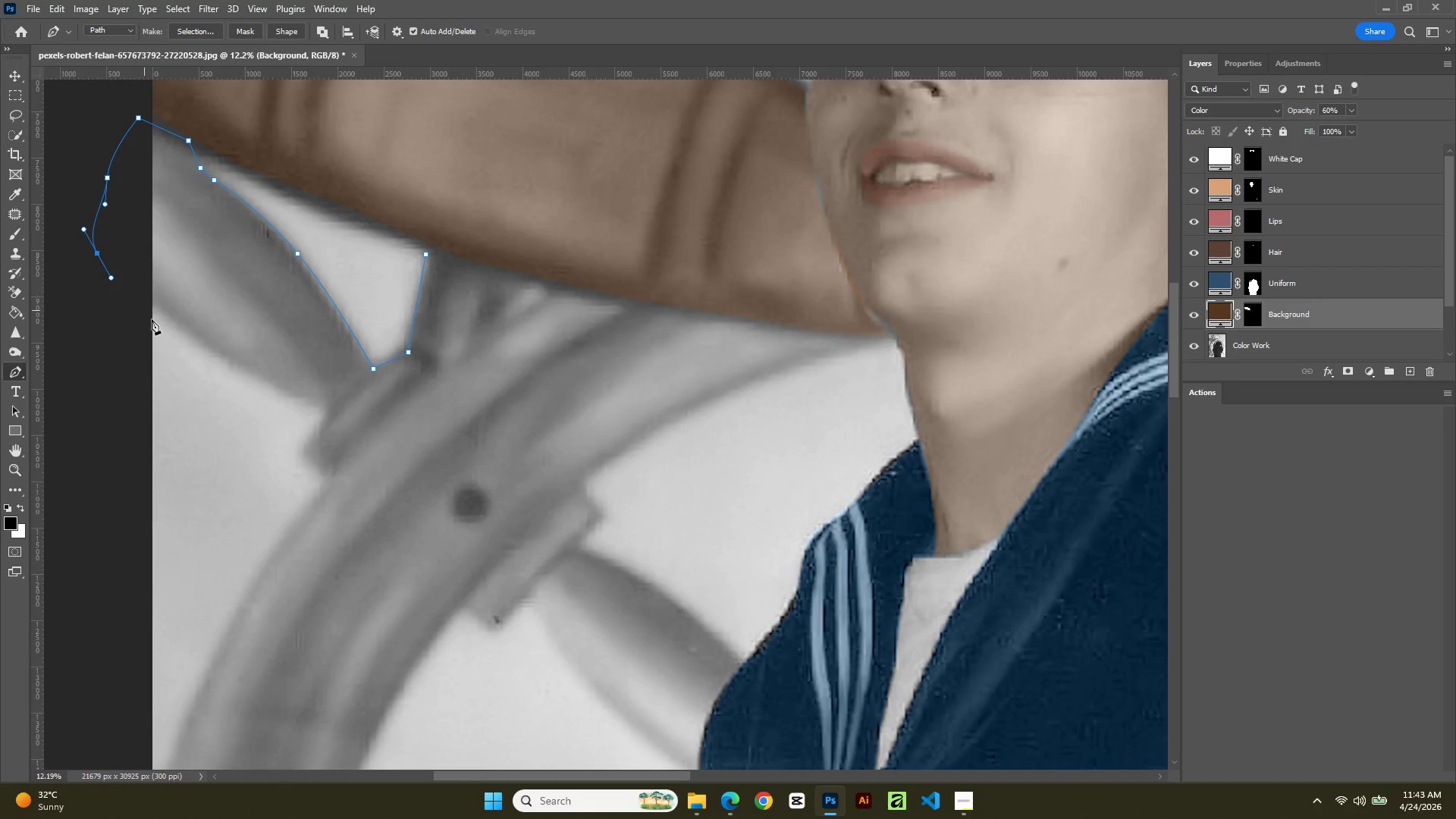 
left_click_drag(start_coordinate=[152, 320], to_coordinate=[161, 328])
 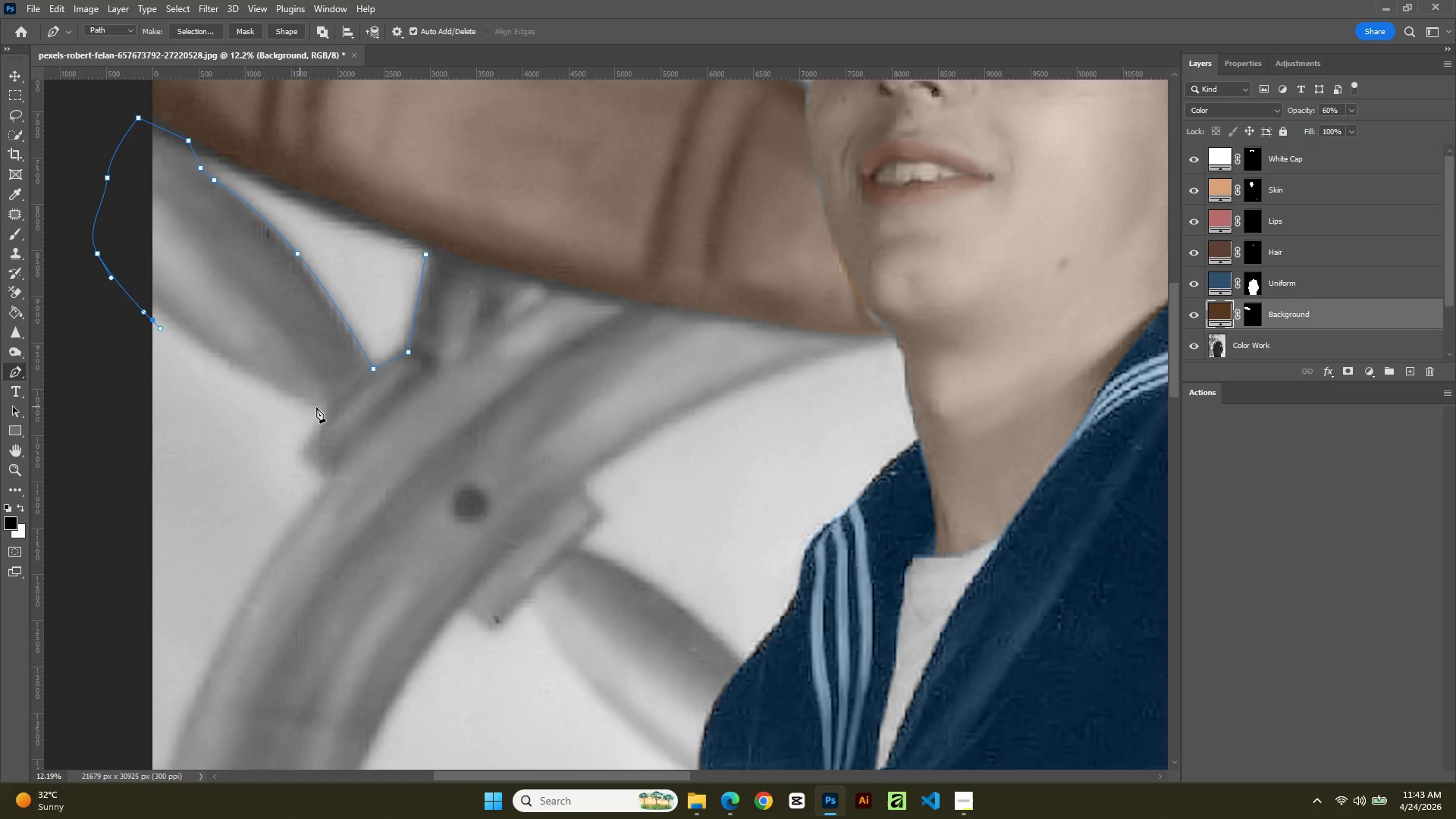 
left_click([318, 408])
 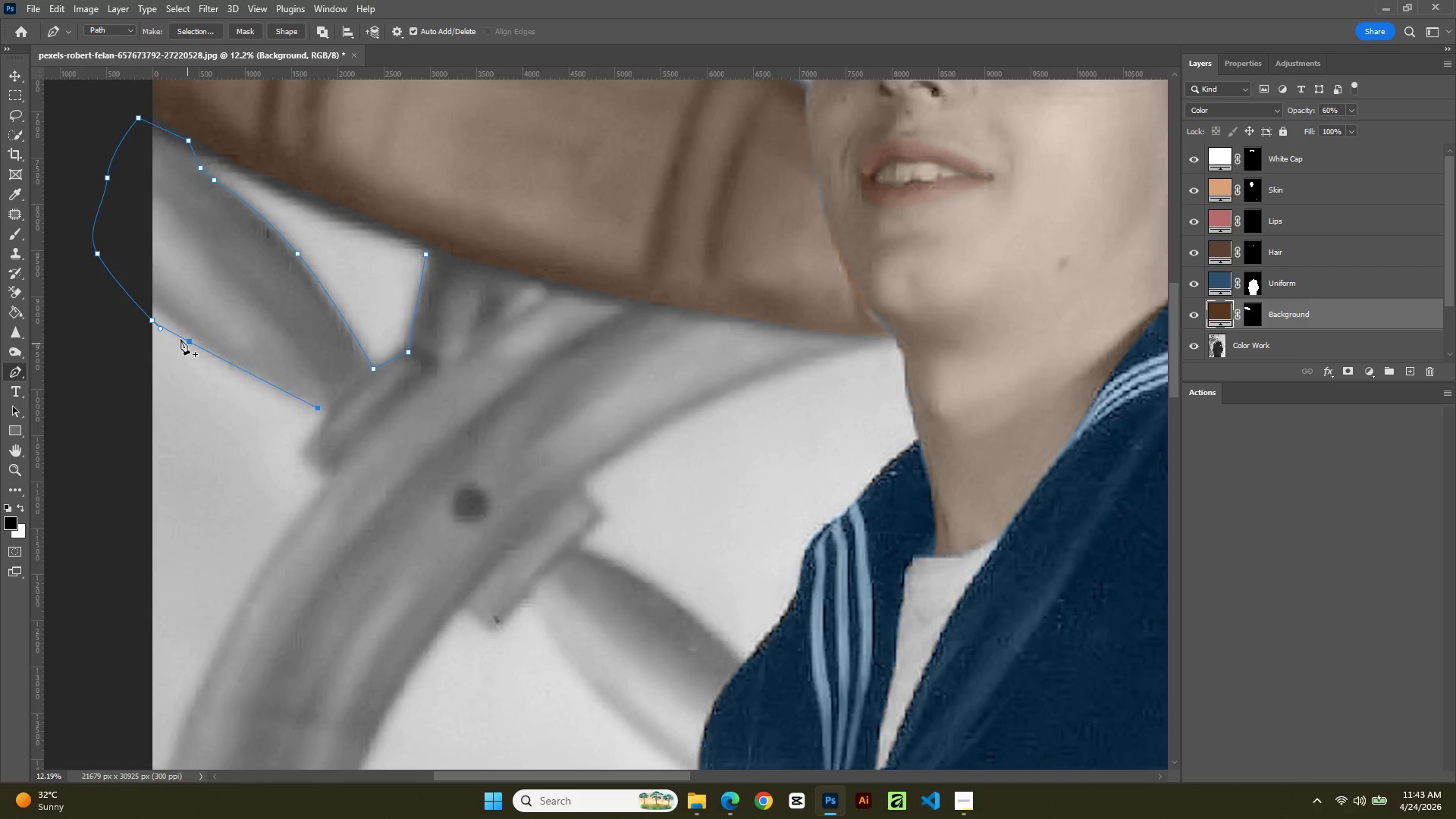 
left_click([178, 336])
 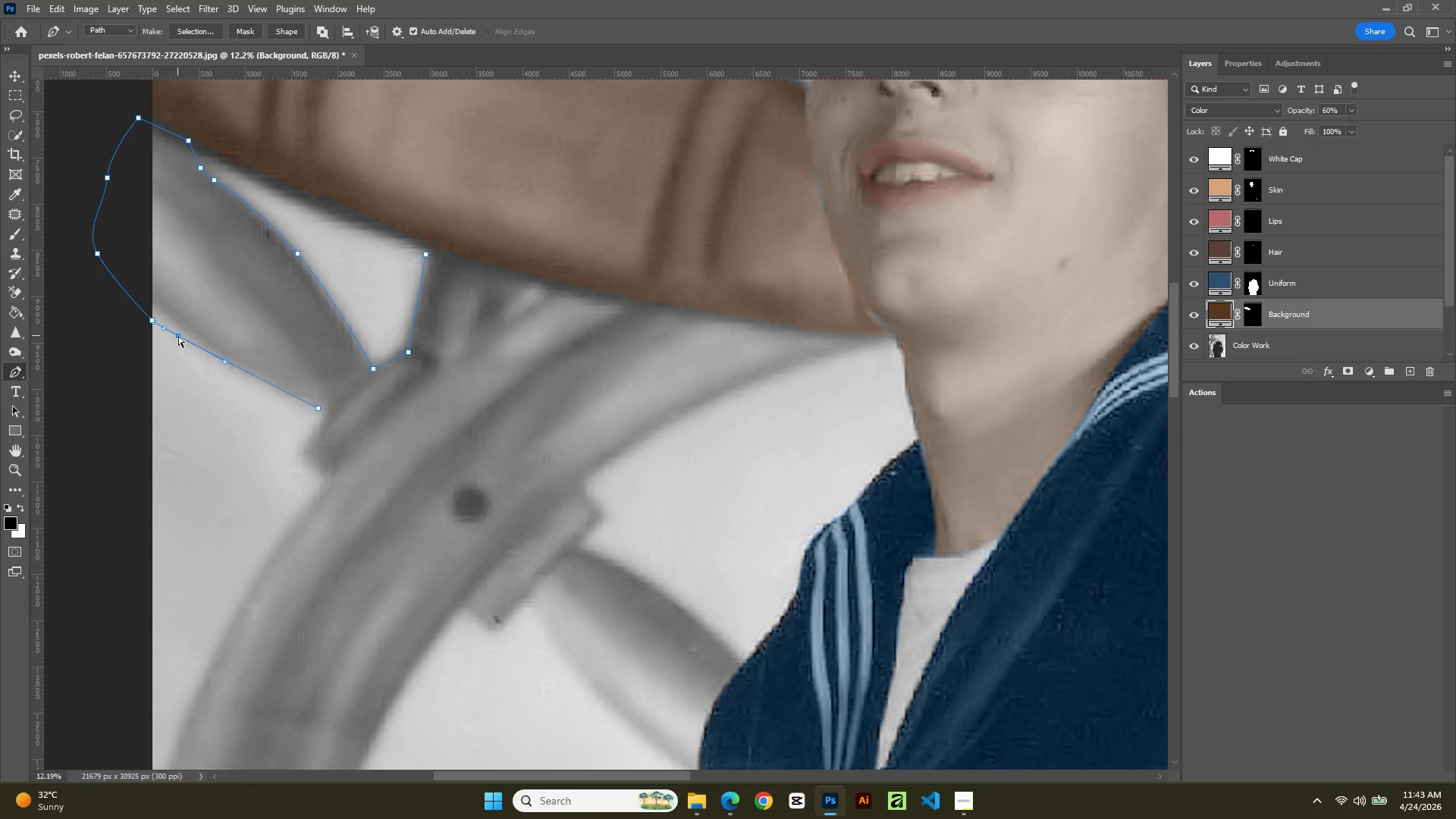 
hold_key(key=ControlLeft, duration=0.88)
left_click_drag(start_coordinate=[178, 336], to_coordinate=[168, 322])
 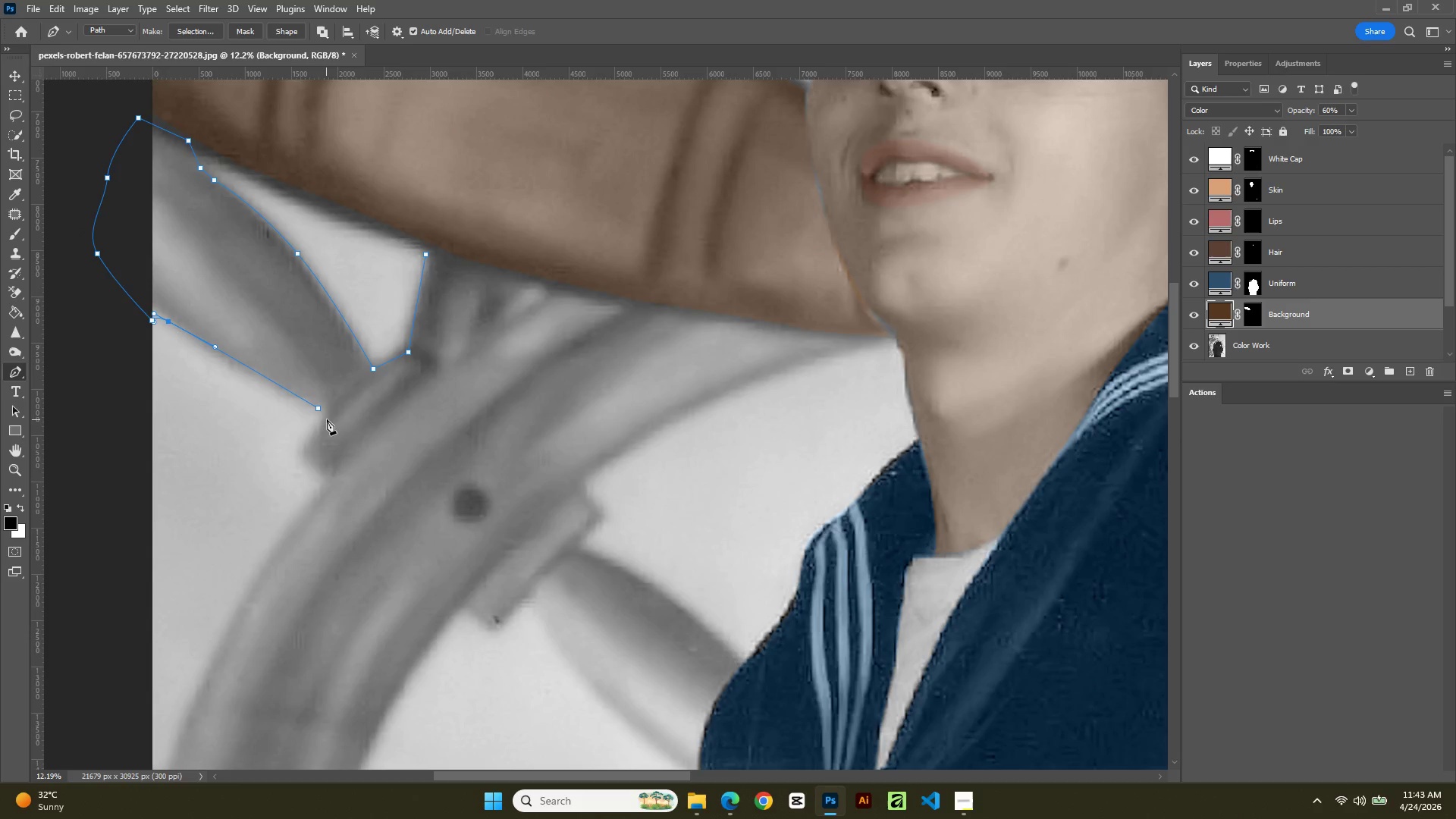 
left_click([324, 418])
 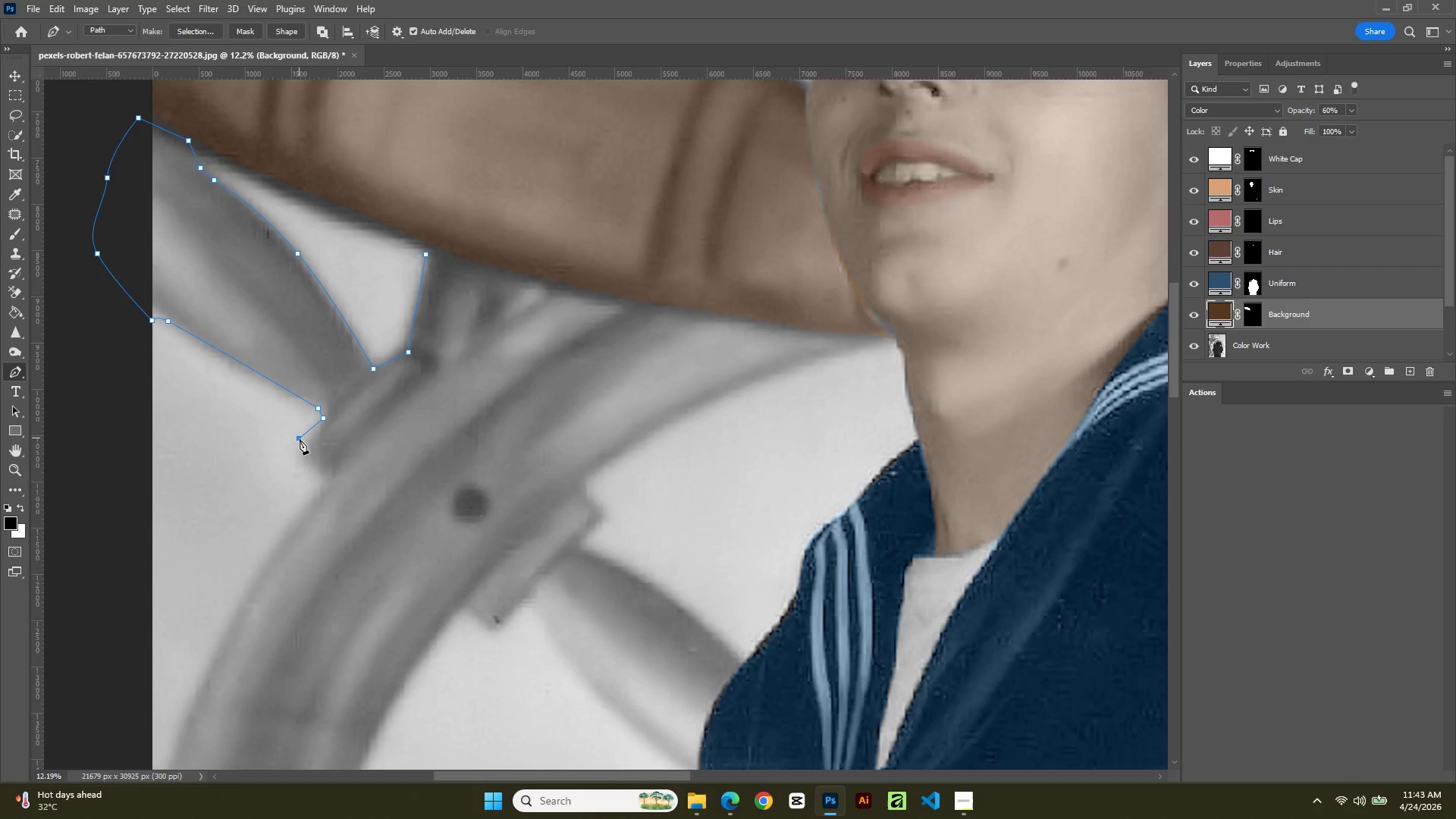 
left_click_drag(start_coordinate=[305, 450], to_coordinate=[310, 461])
 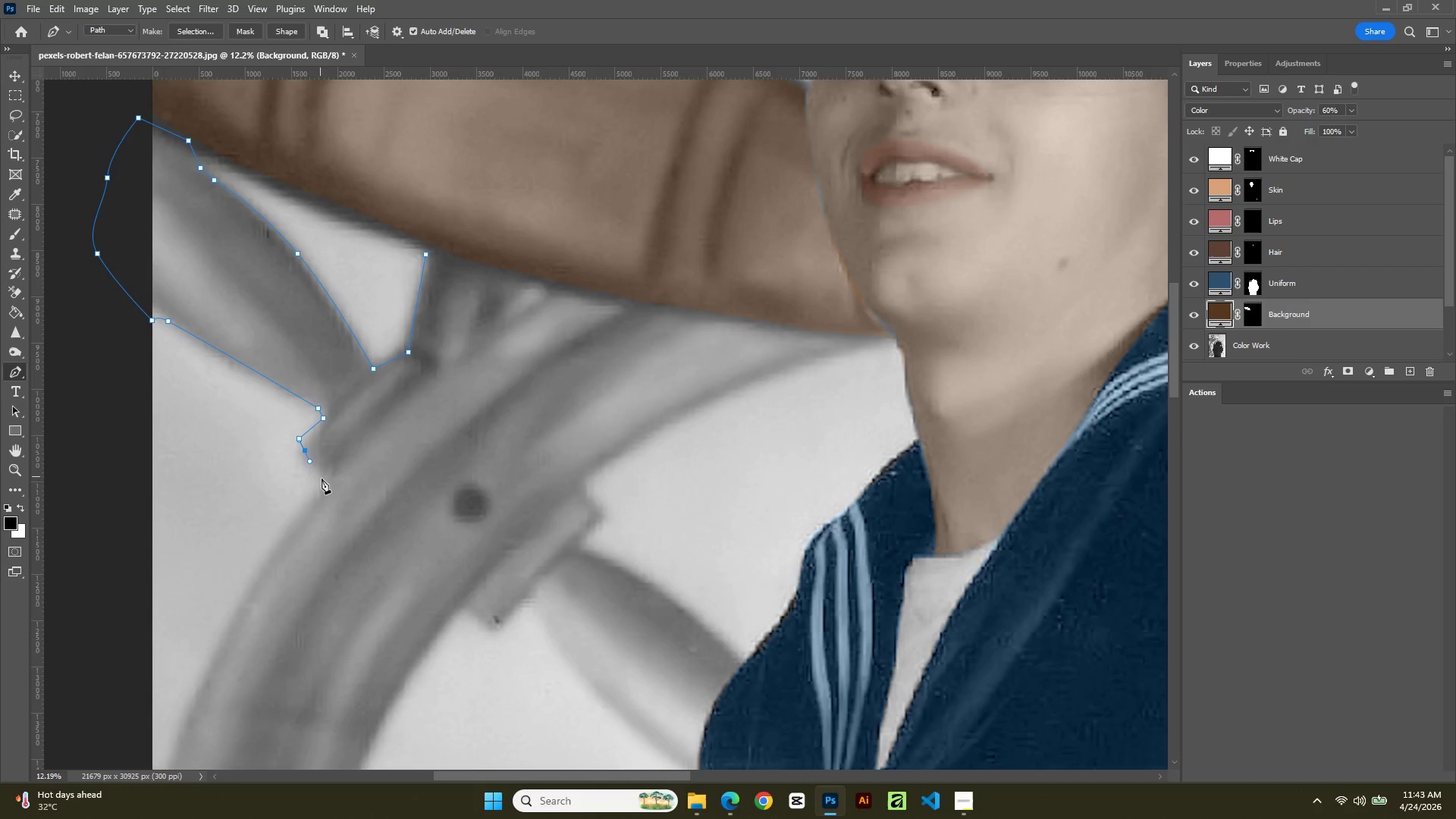 
left_click([322, 479])
 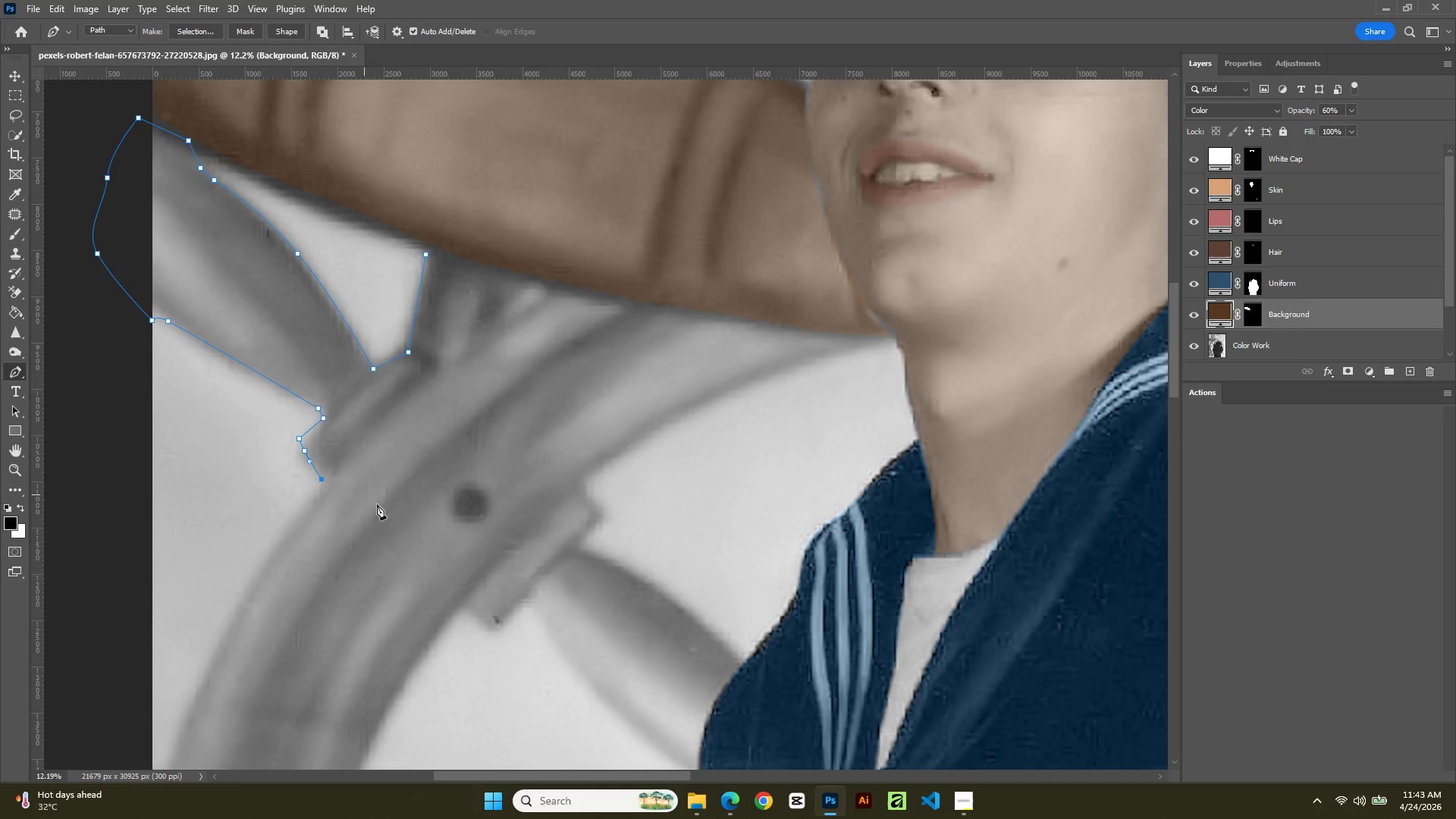 
hold_key(key=Space, duration=0.58)
 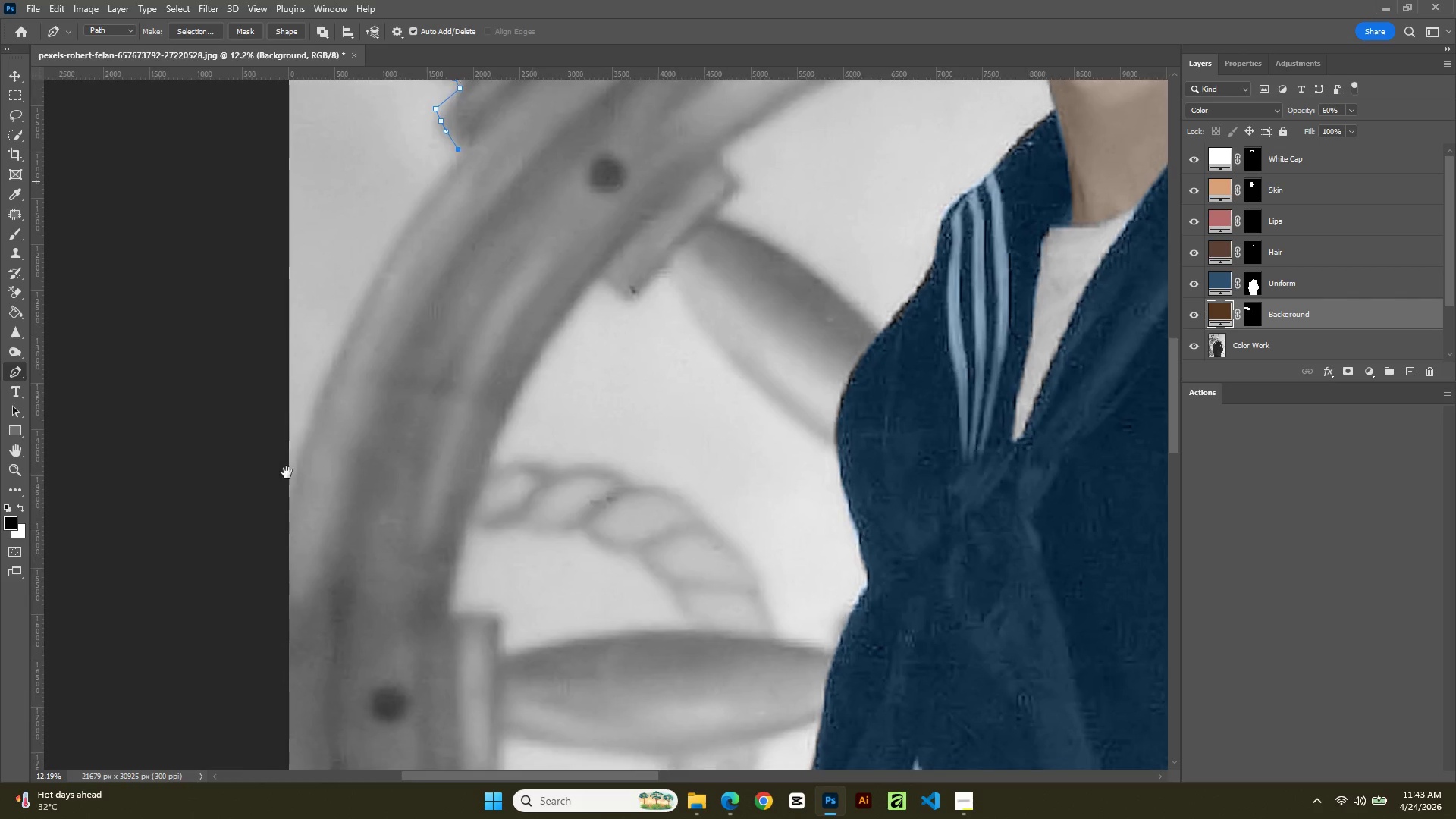 
left_click_drag(start_coordinate=[393, 523], to_coordinate=[472, 322])
 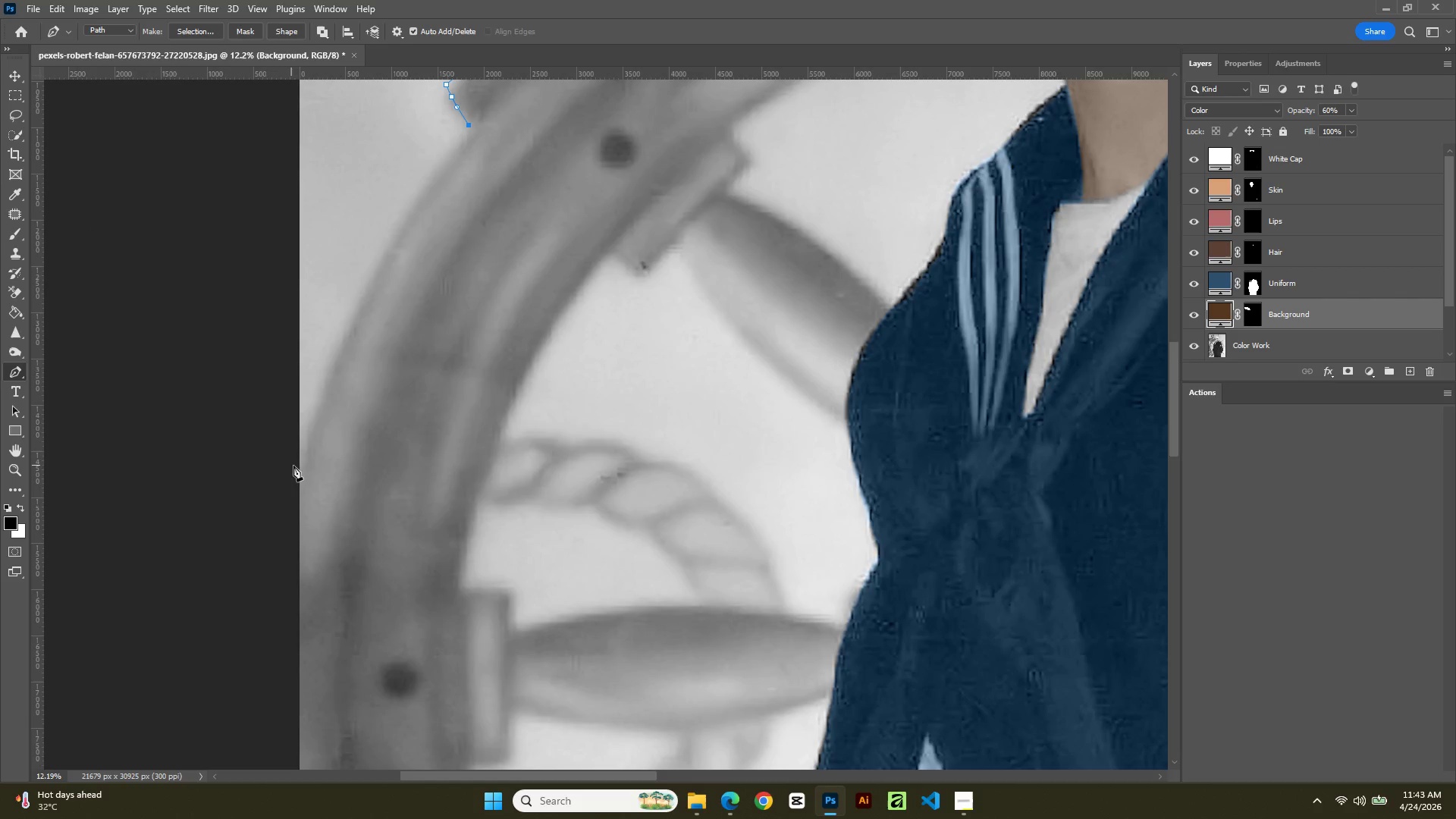 
left_click([305, 449])
 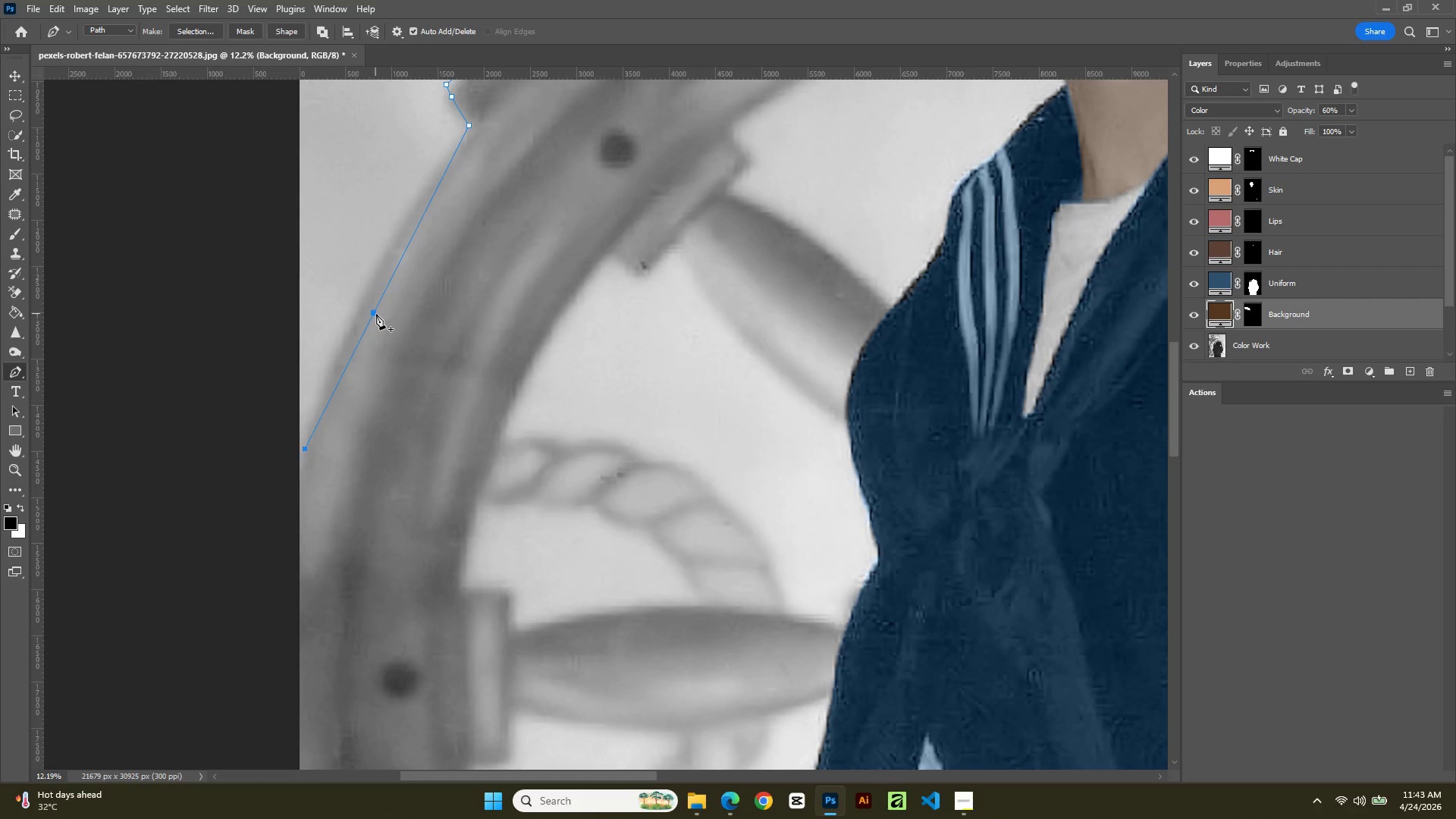 
left_click([377, 310])
 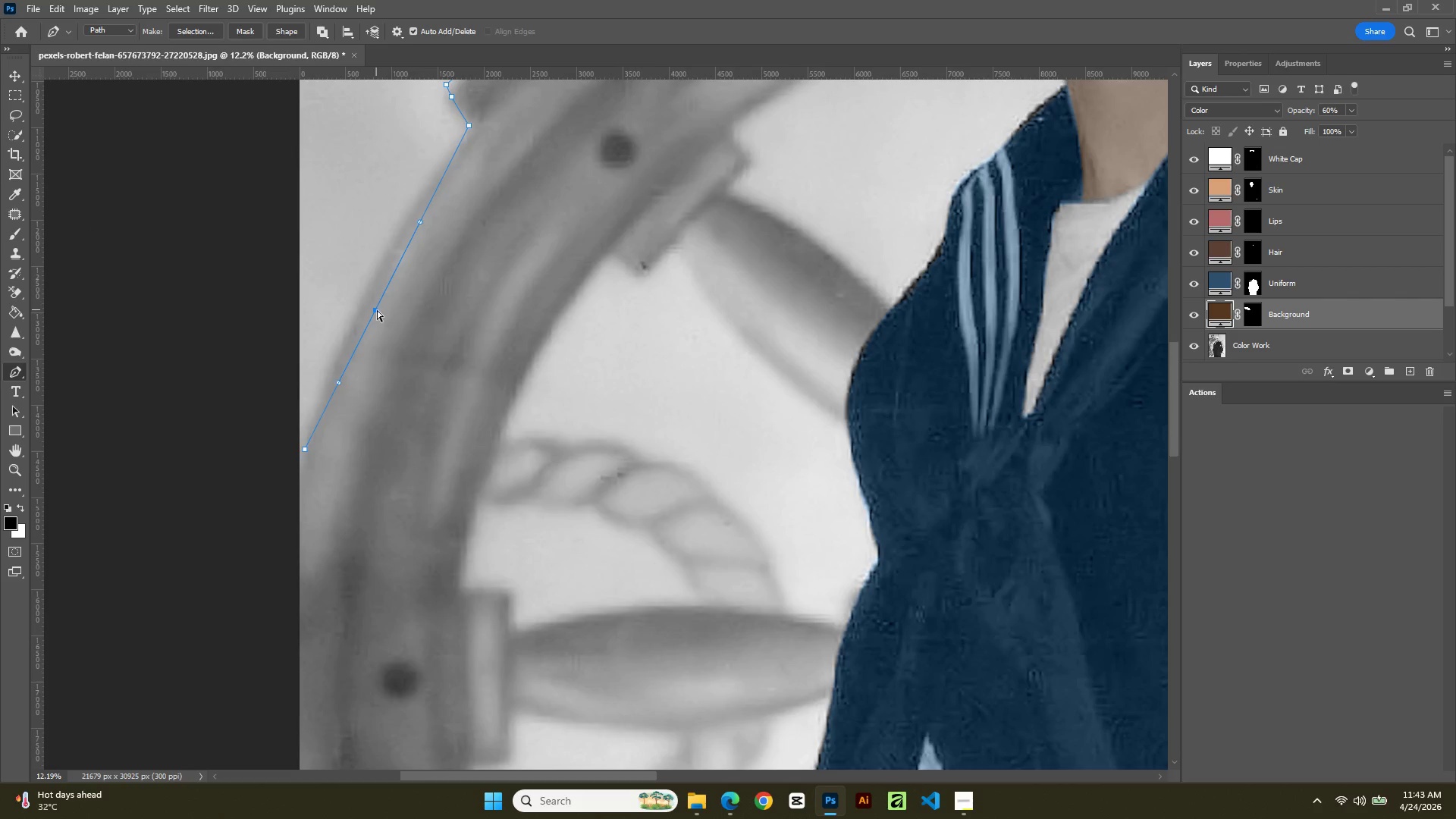 
hold_key(key=ControlLeft, duration=0.94)
left_click_drag(start_coordinate=[377, 310], to_coordinate=[366, 296])
 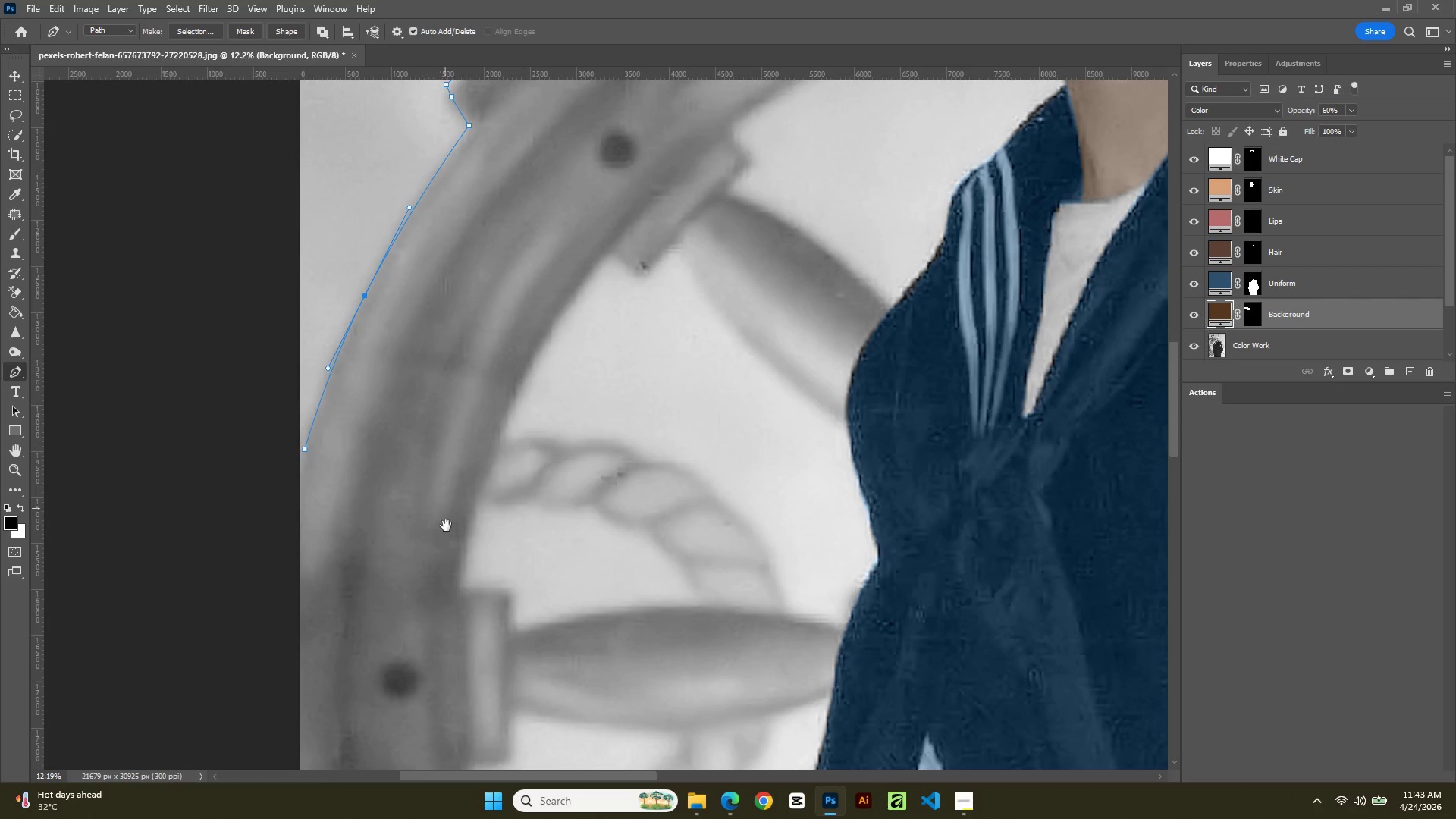 
hold_key(key=Space, duration=0.75)
 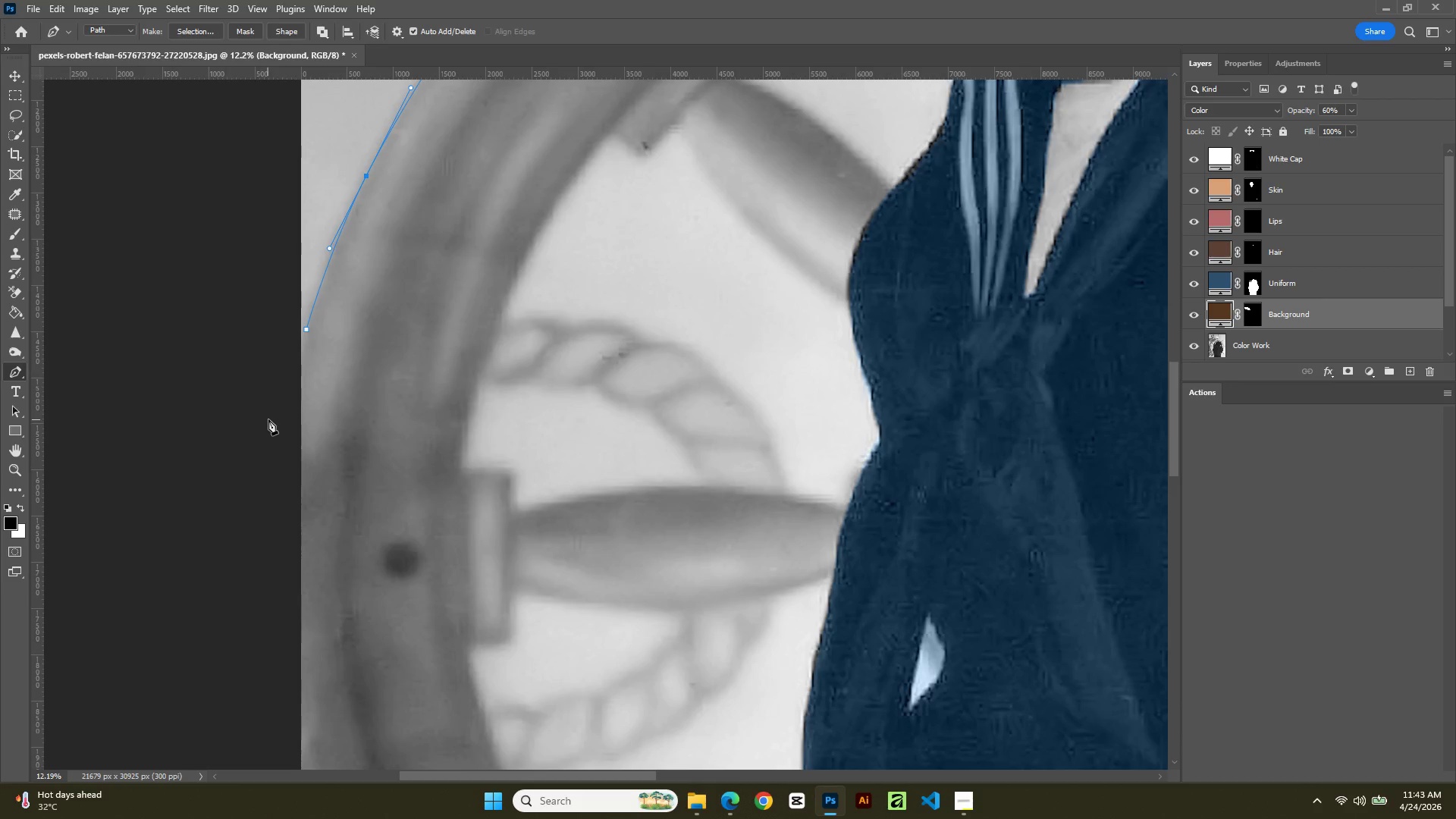 
left_click_drag(start_coordinate=[446, 527], to_coordinate=[447, 407])
 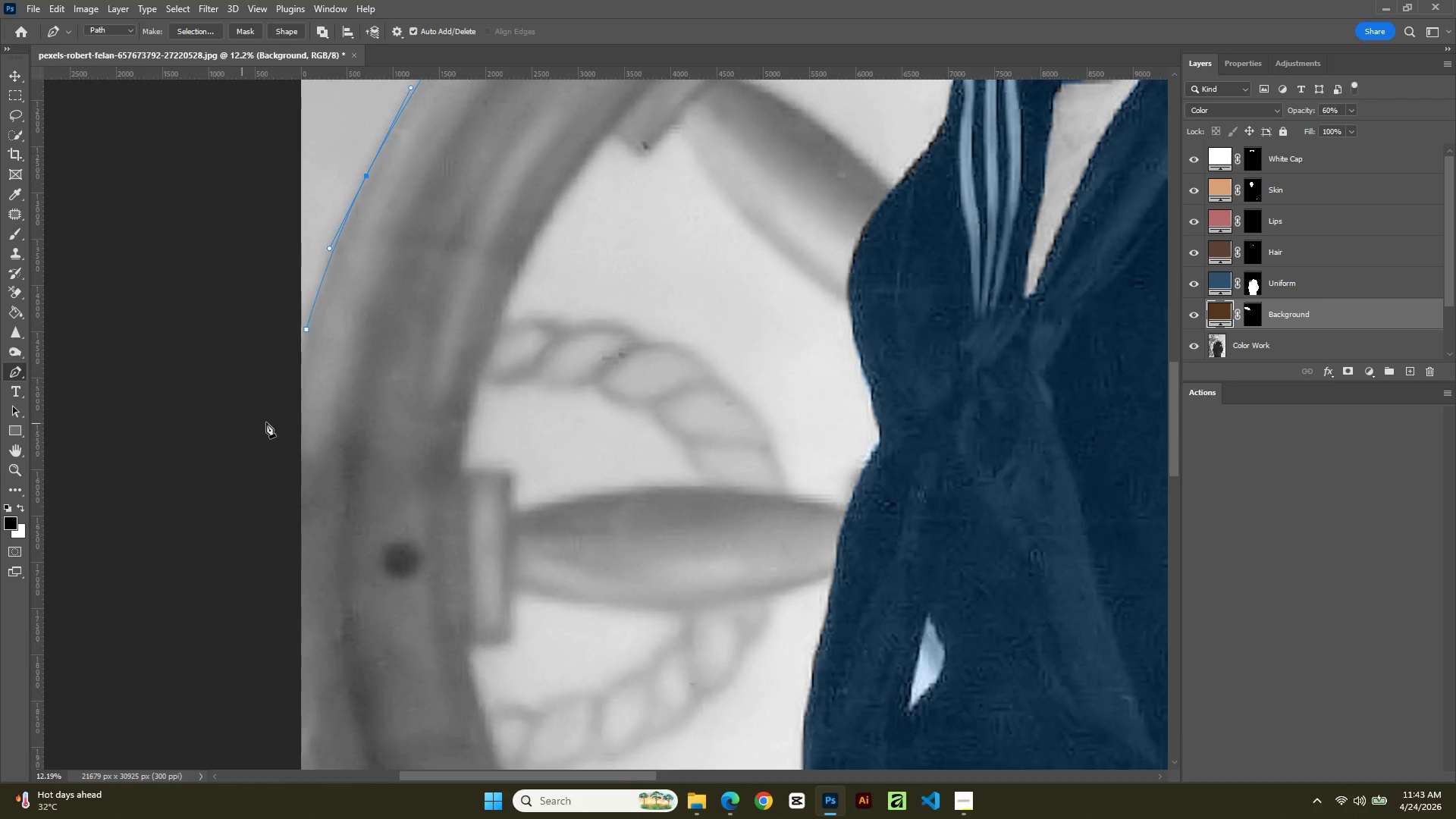 
left_click_drag(start_coordinate=[268, 419], to_coordinate=[267, 423])
 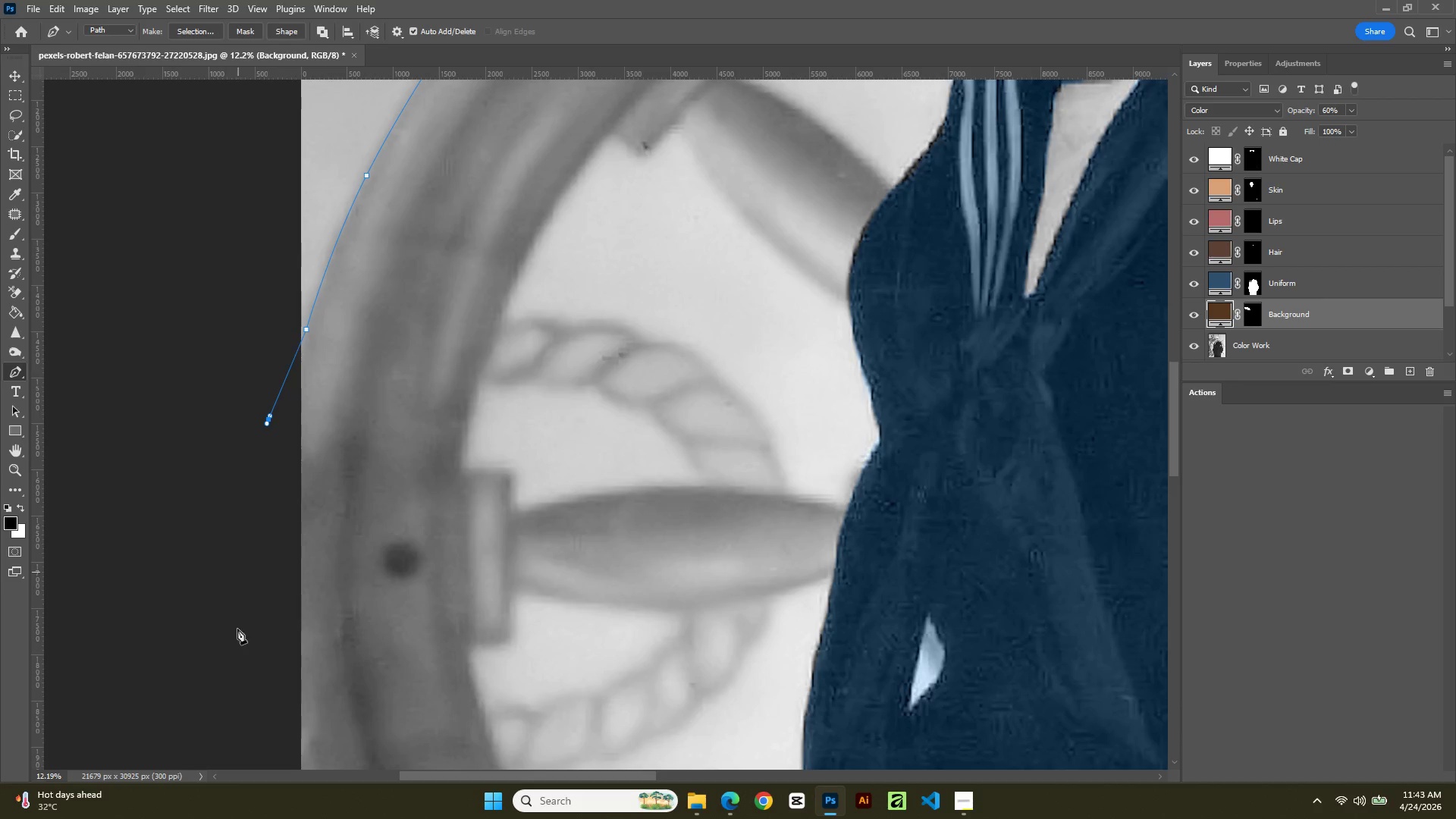 
left_click_drag(start_coordinate=[237, 651], to_coordinate=[238, 661])
 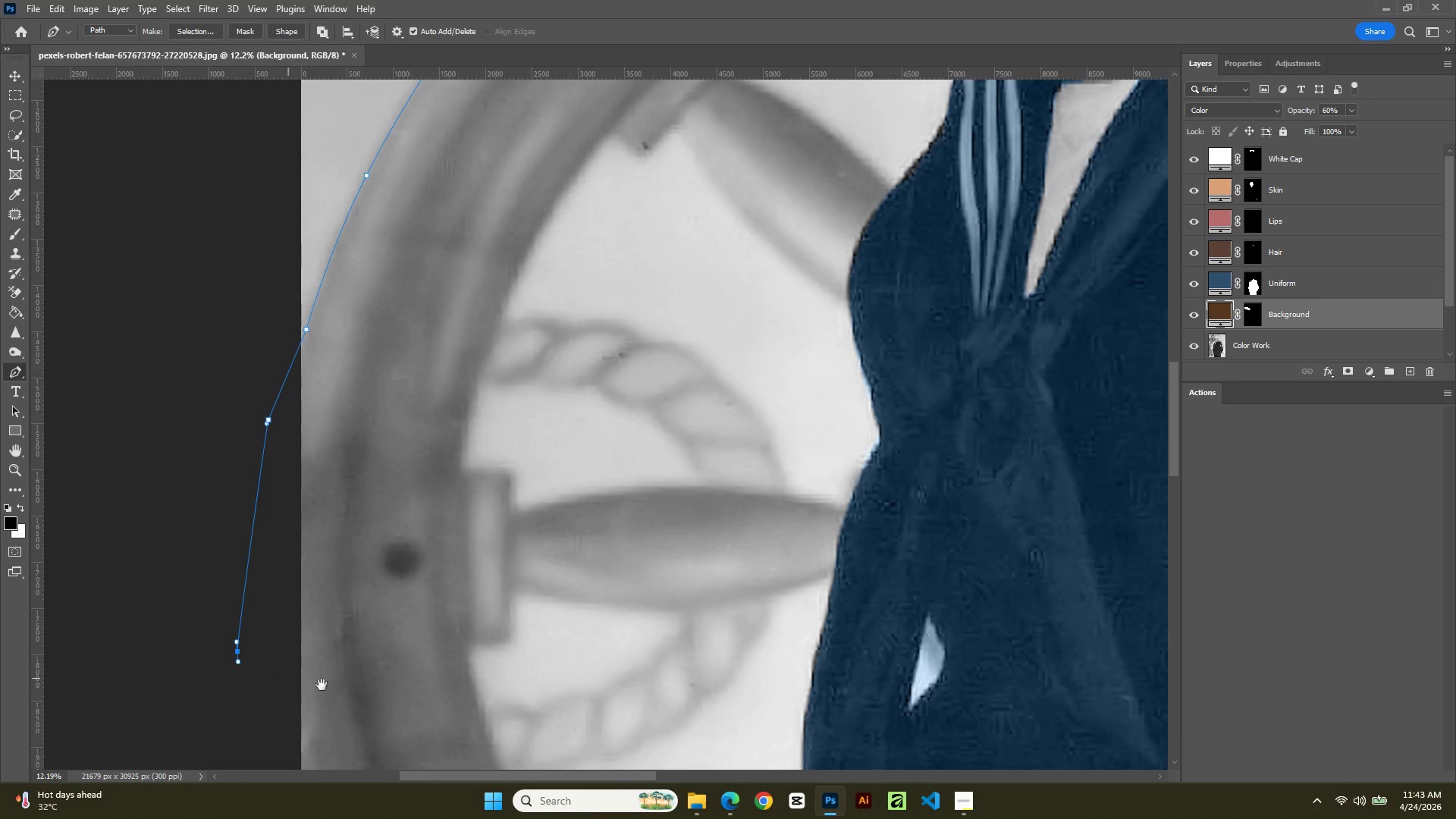 
hold_key(key=Space, duration=0.72)
 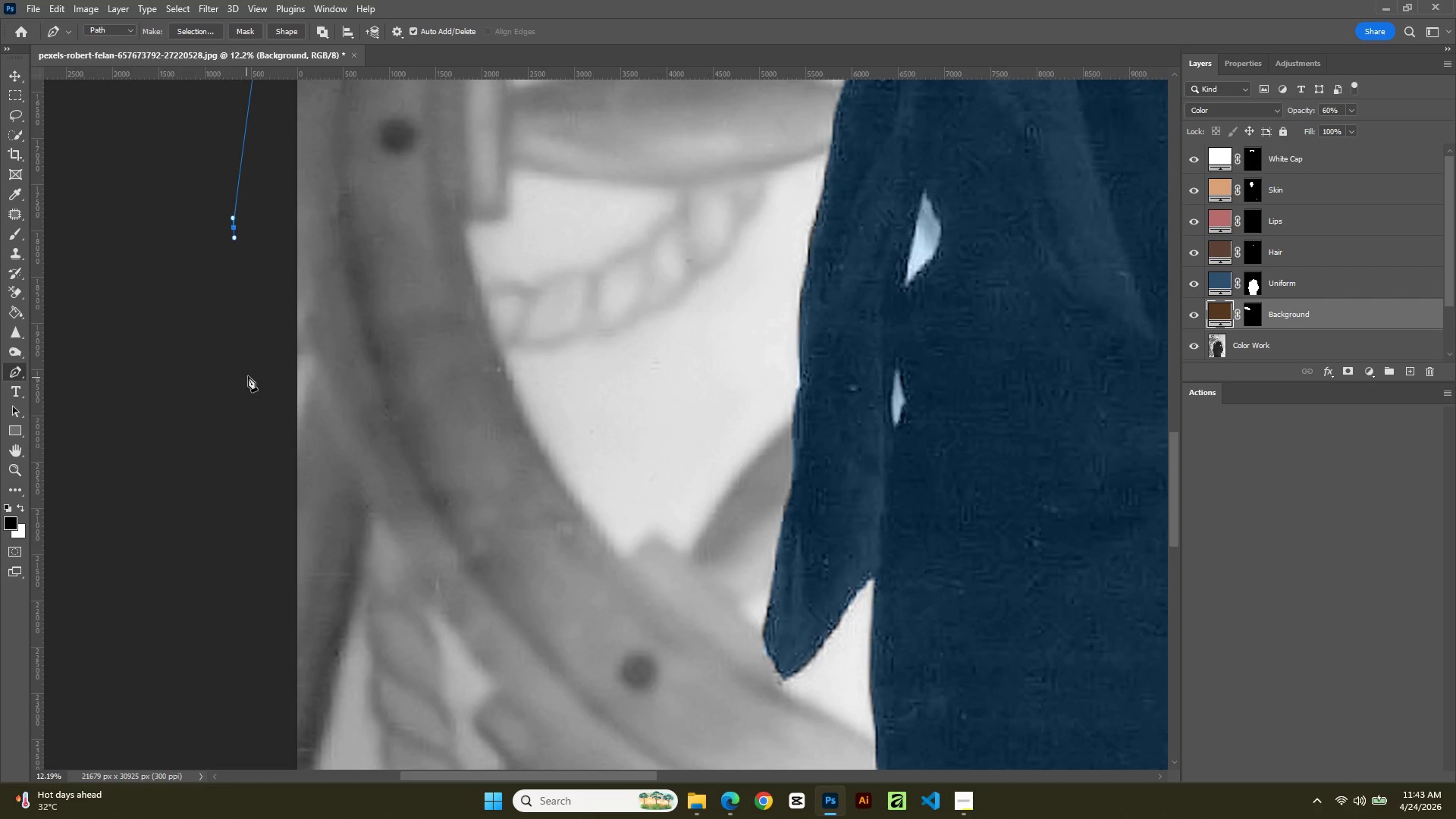 
left_click_drag(start_coordinate=[327, 686], to_coordinate=[323, 262])
 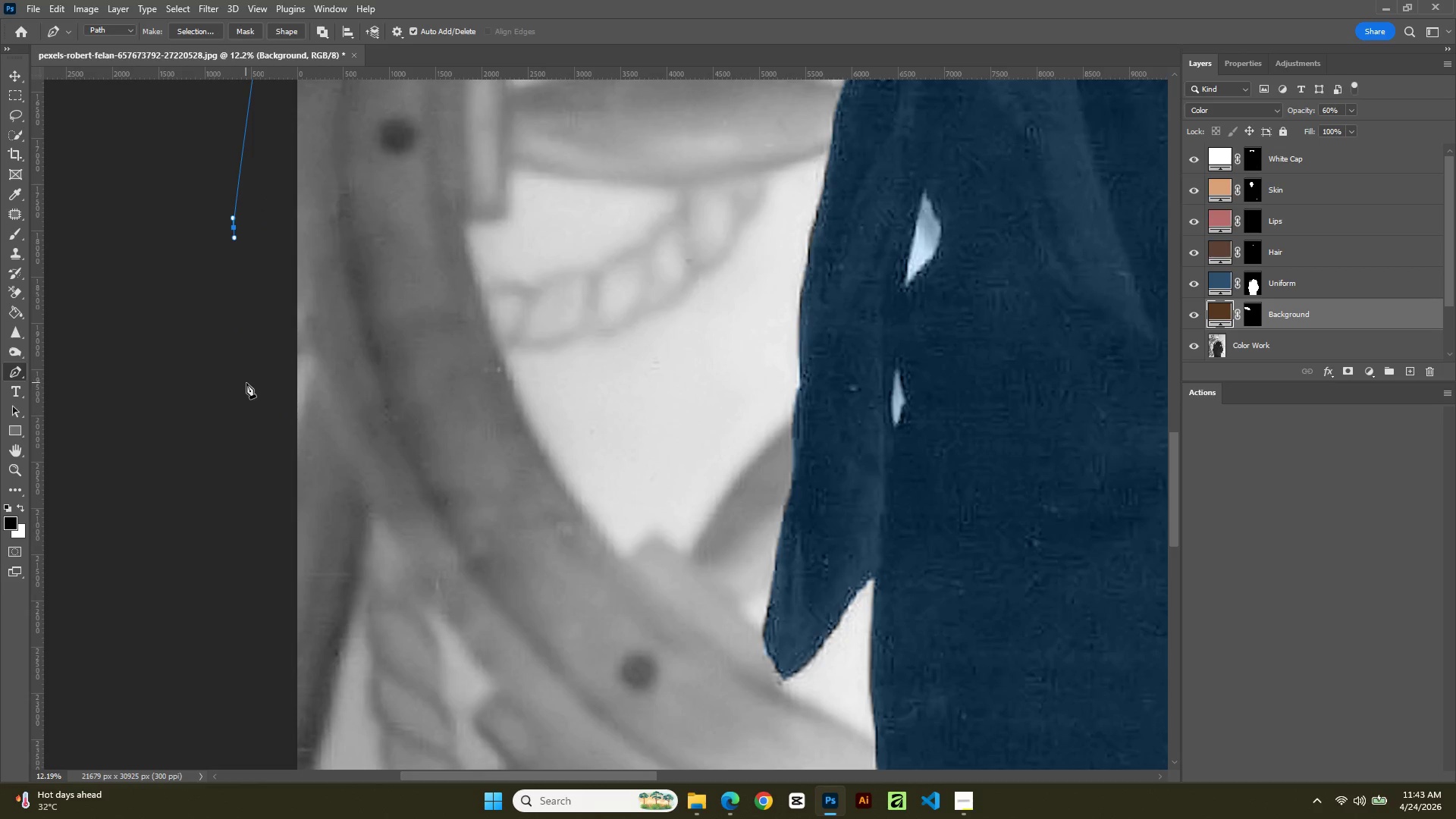 
left_click_drag(start_coordinate=[247, 378], to_coordinate=[250, 373])
 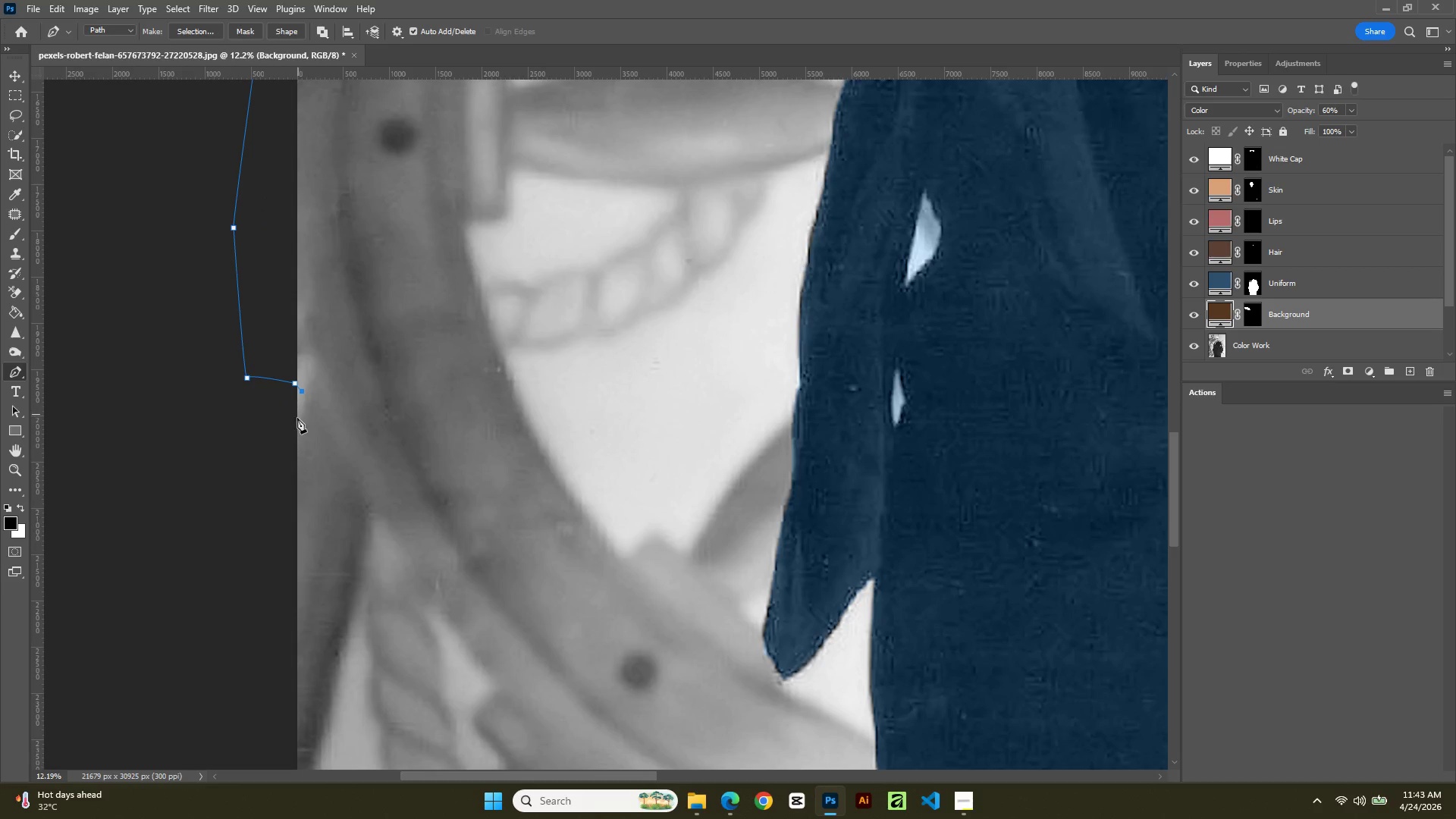 
hold_key(key=Space, duration=0.64)
 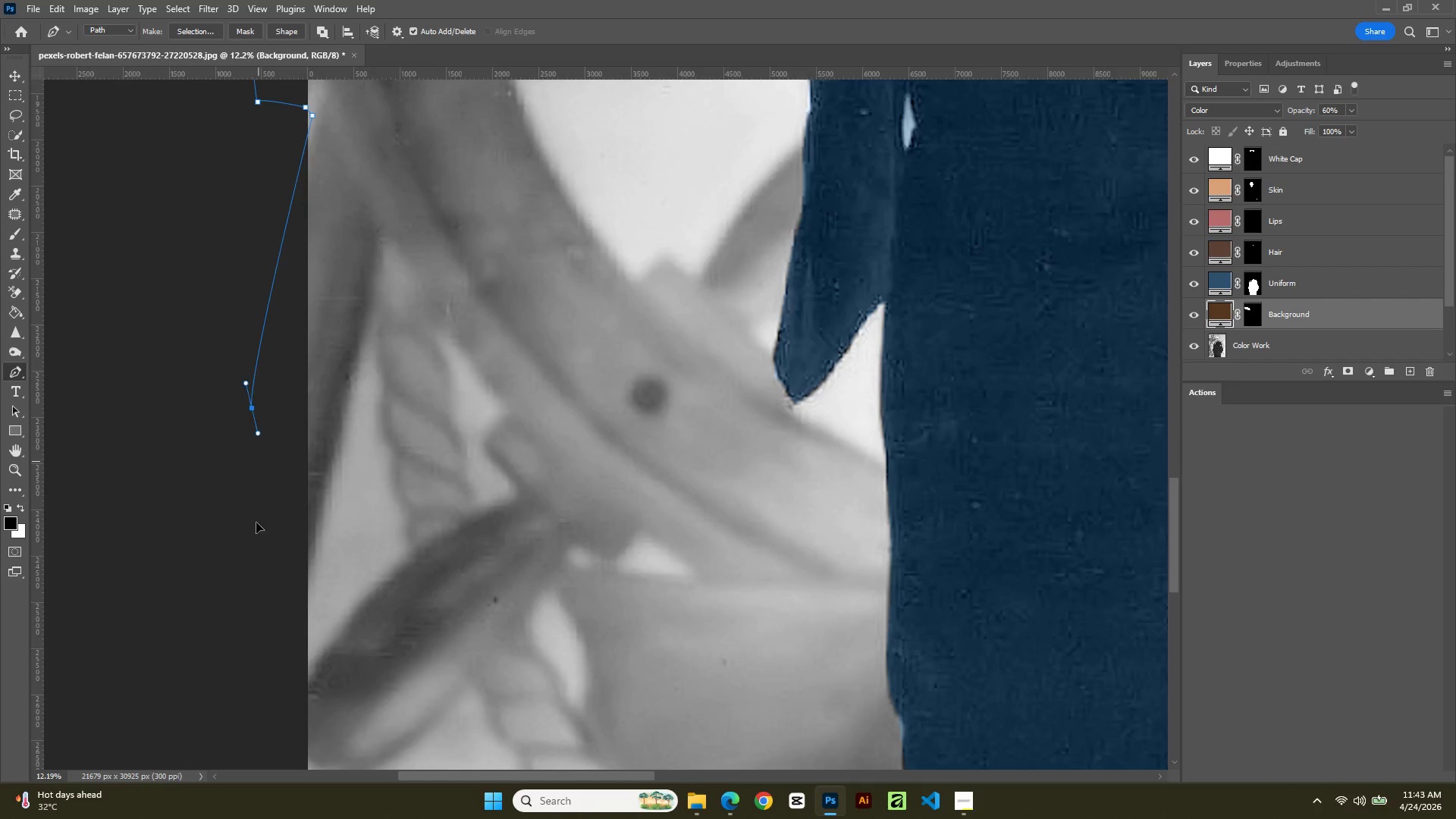 
left_click_drag(start_coordinate=[273, 563], to_coordinate=[280, 362])
 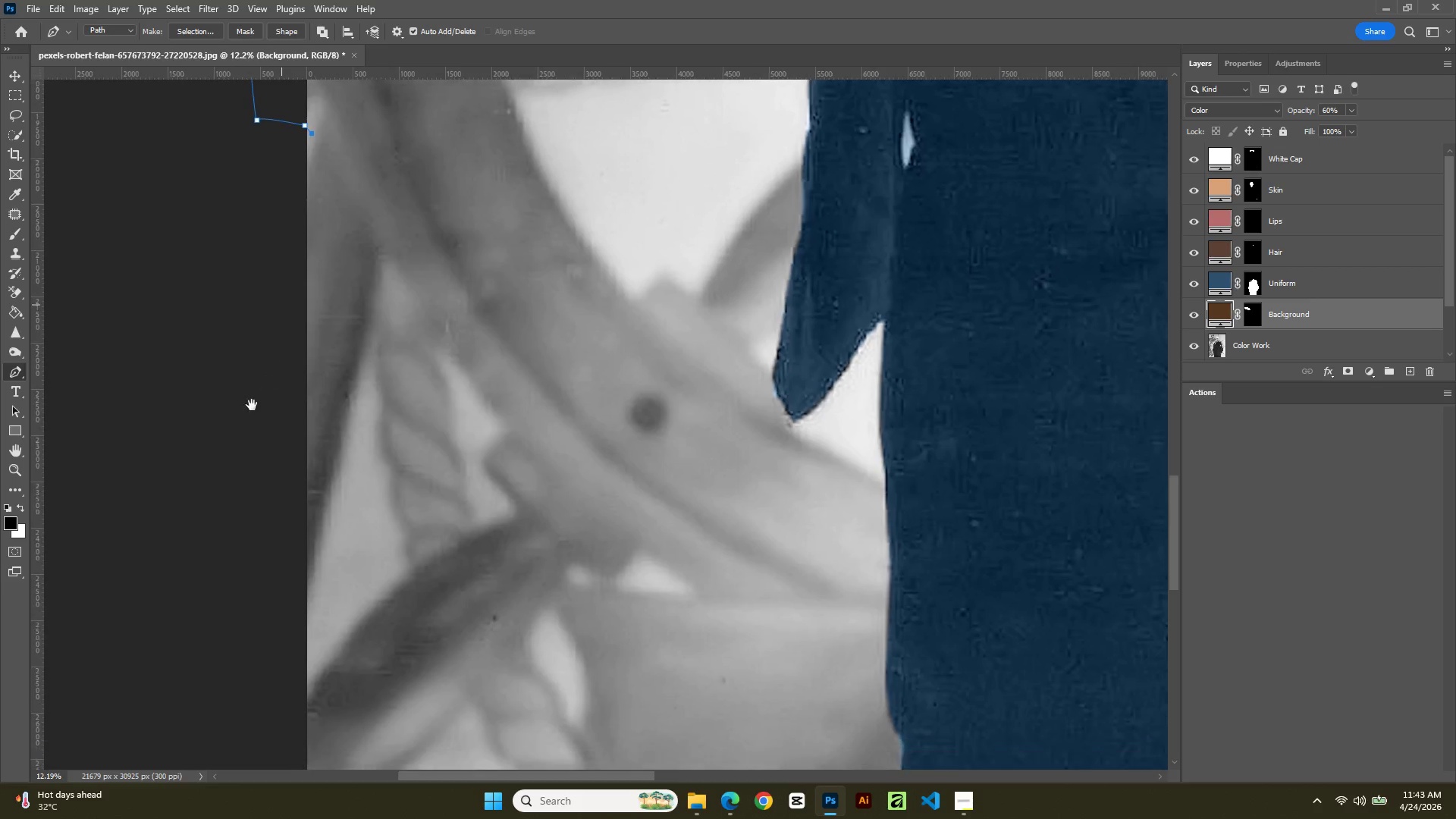 
left_click_drag(start_coordinate=[252, 408], to_coordinate=[258, 433])
 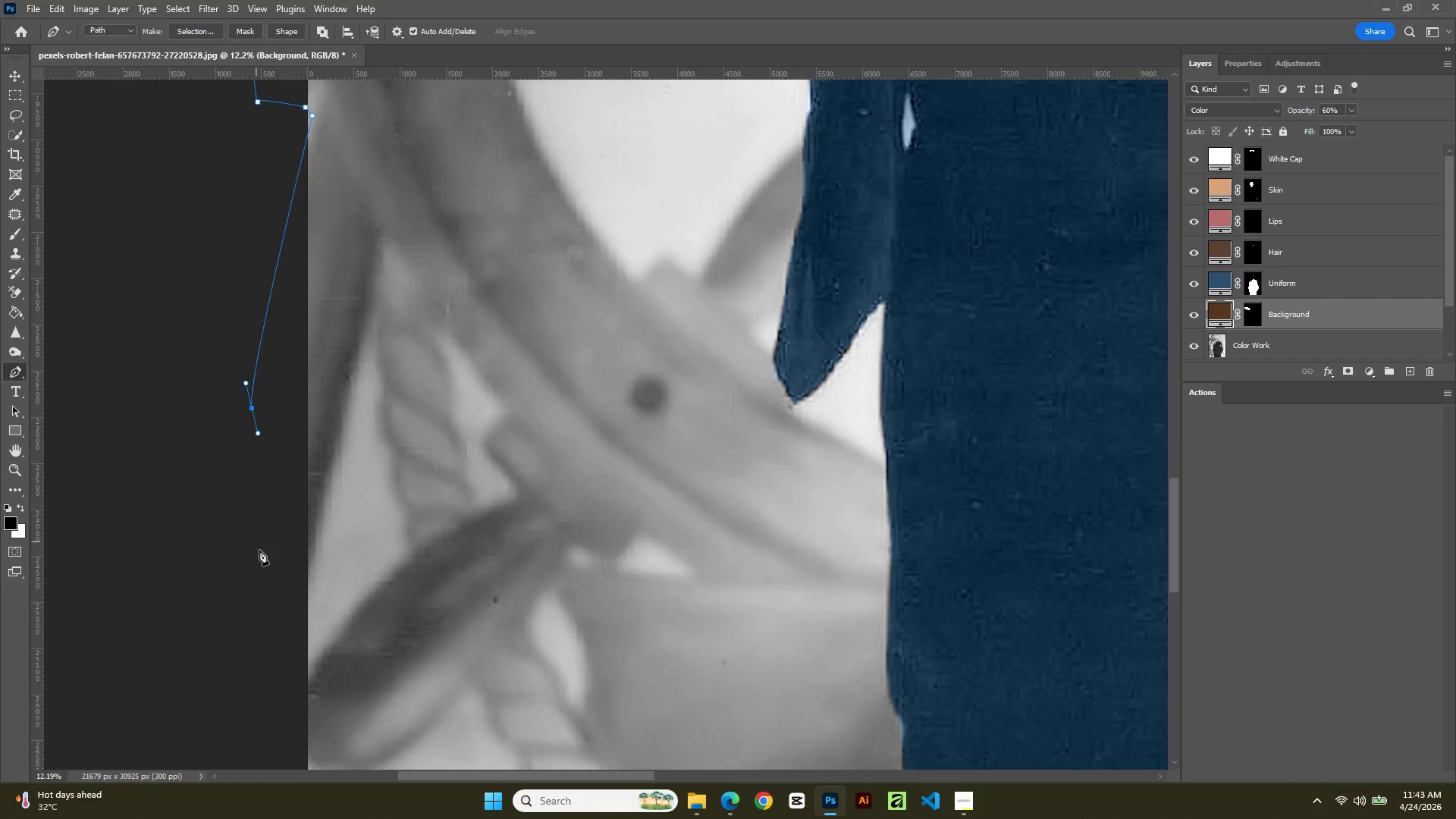 
left_click_drag(start_coordinate=[256, 538], to_coordinate=[265, 560])
 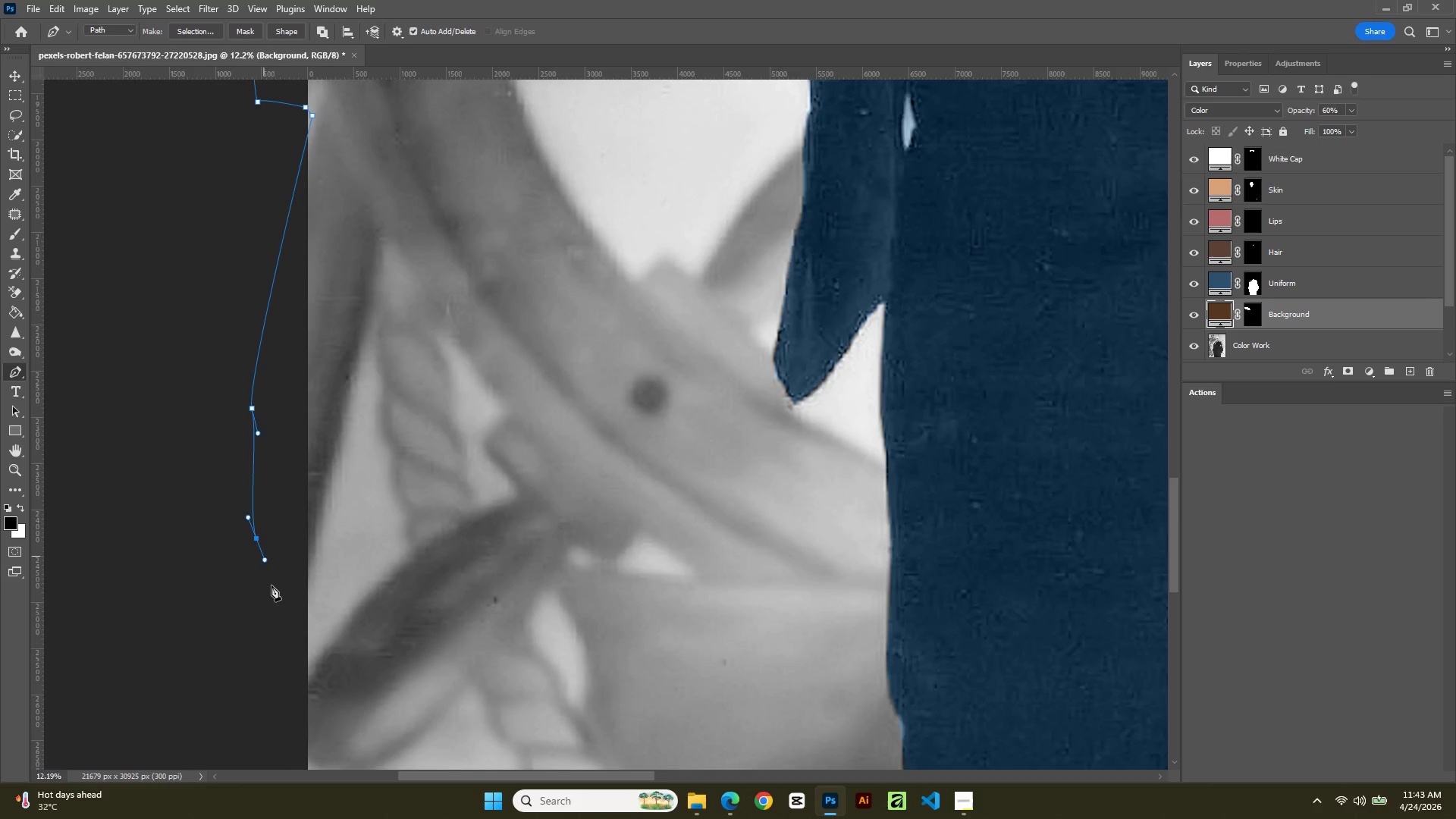 
left_click_drag(start_coordinate=[270, 582], to_coordinate=[290, 600])
 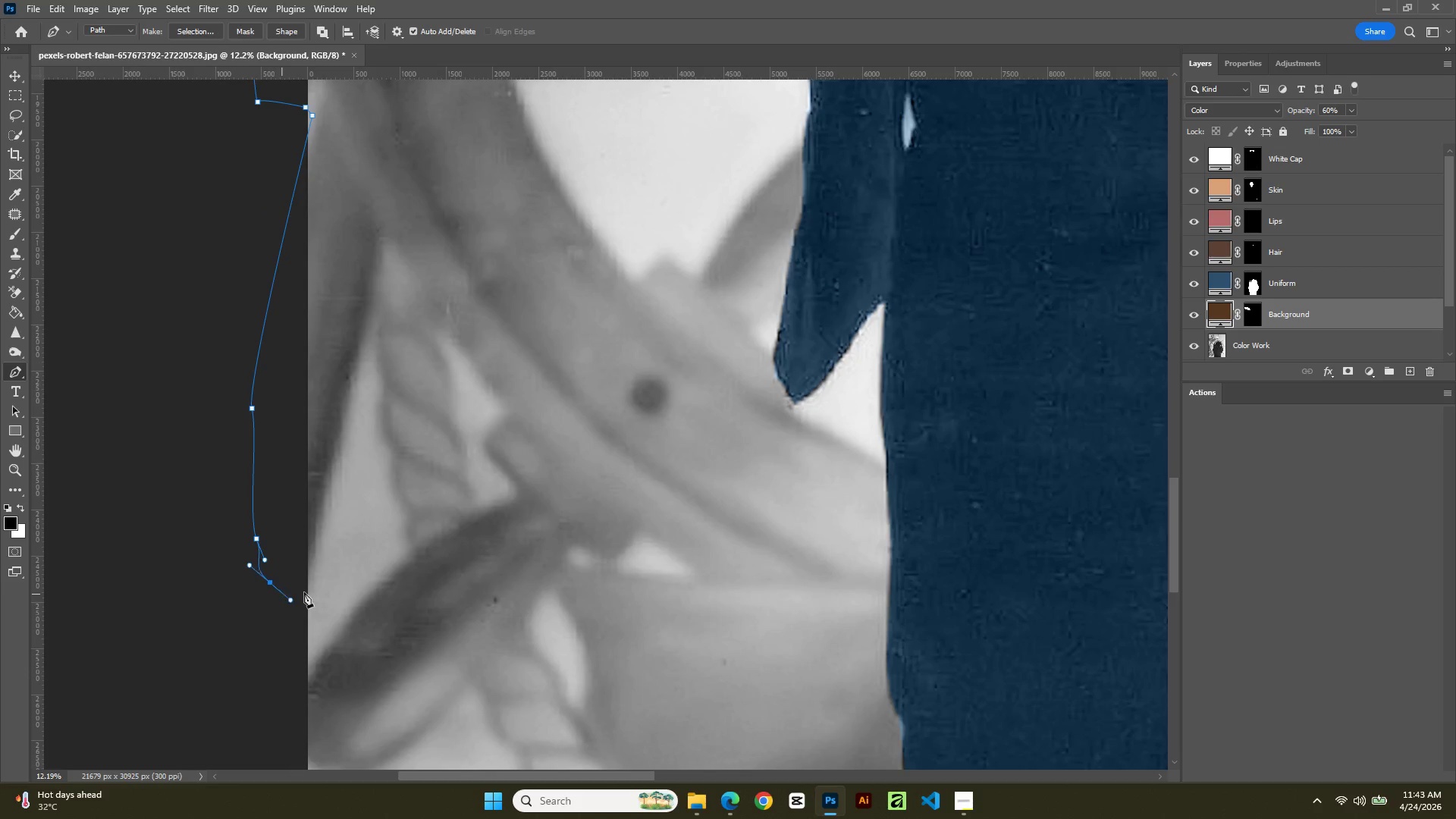 
left_click_drag(start_coordinate=[304, 592], to_coordinate=[310, 544])
 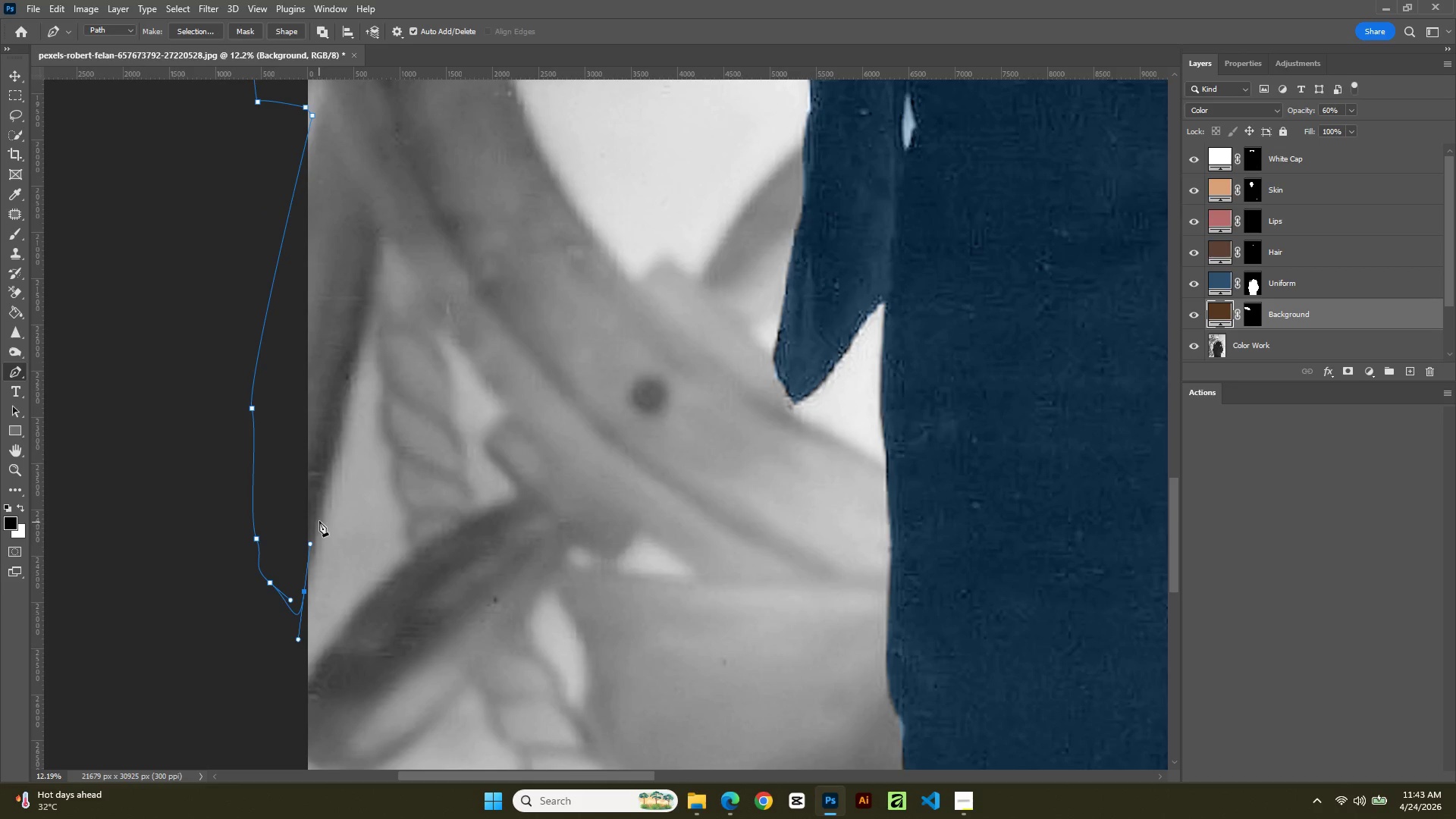 
left_click_drag(start_coordinate=[321, 519], to_coordinate=[323, 512])
 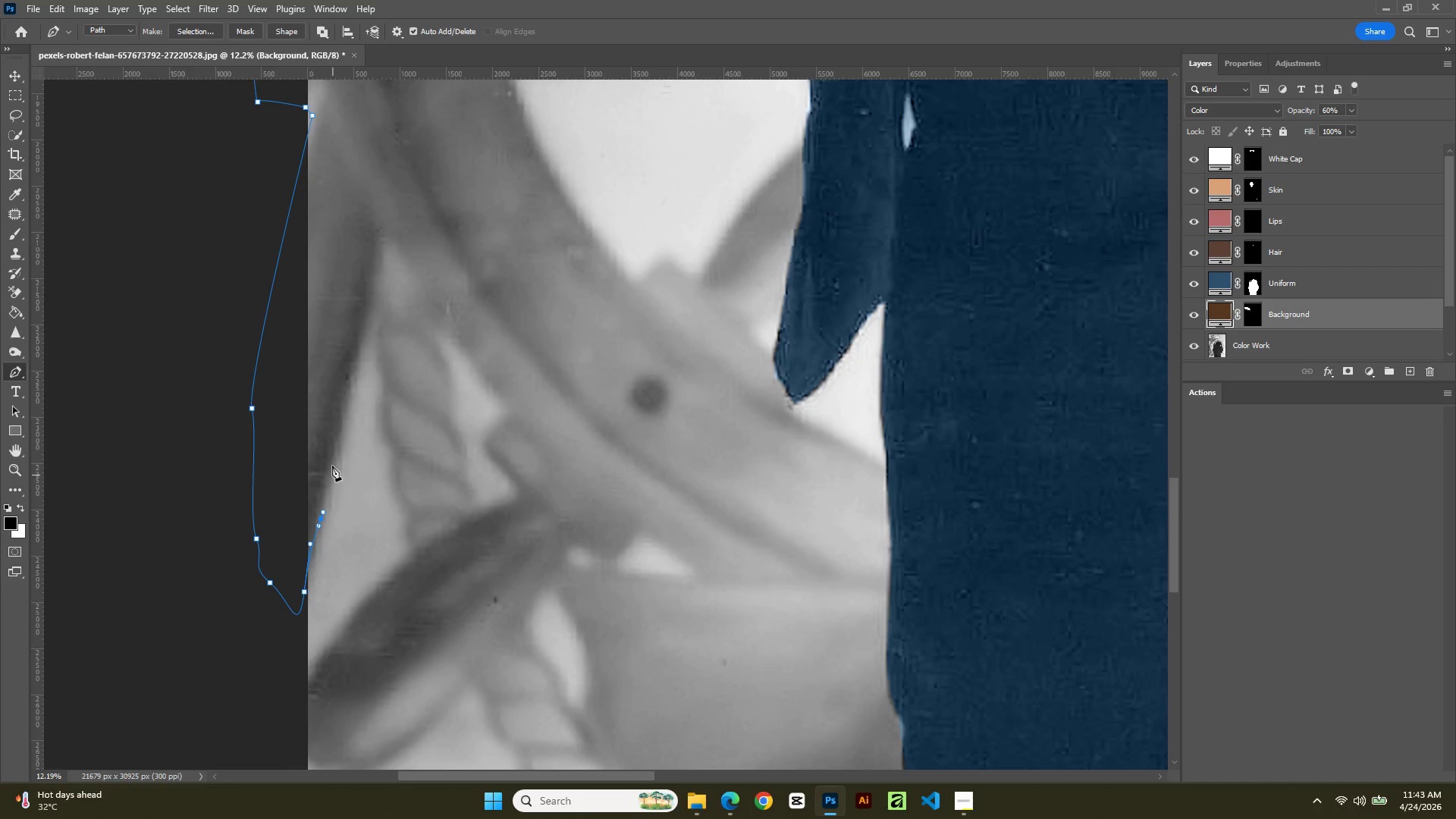 
left_click_drag(start_coordinate=[332, 459], to_coordinate=[332, 450])
 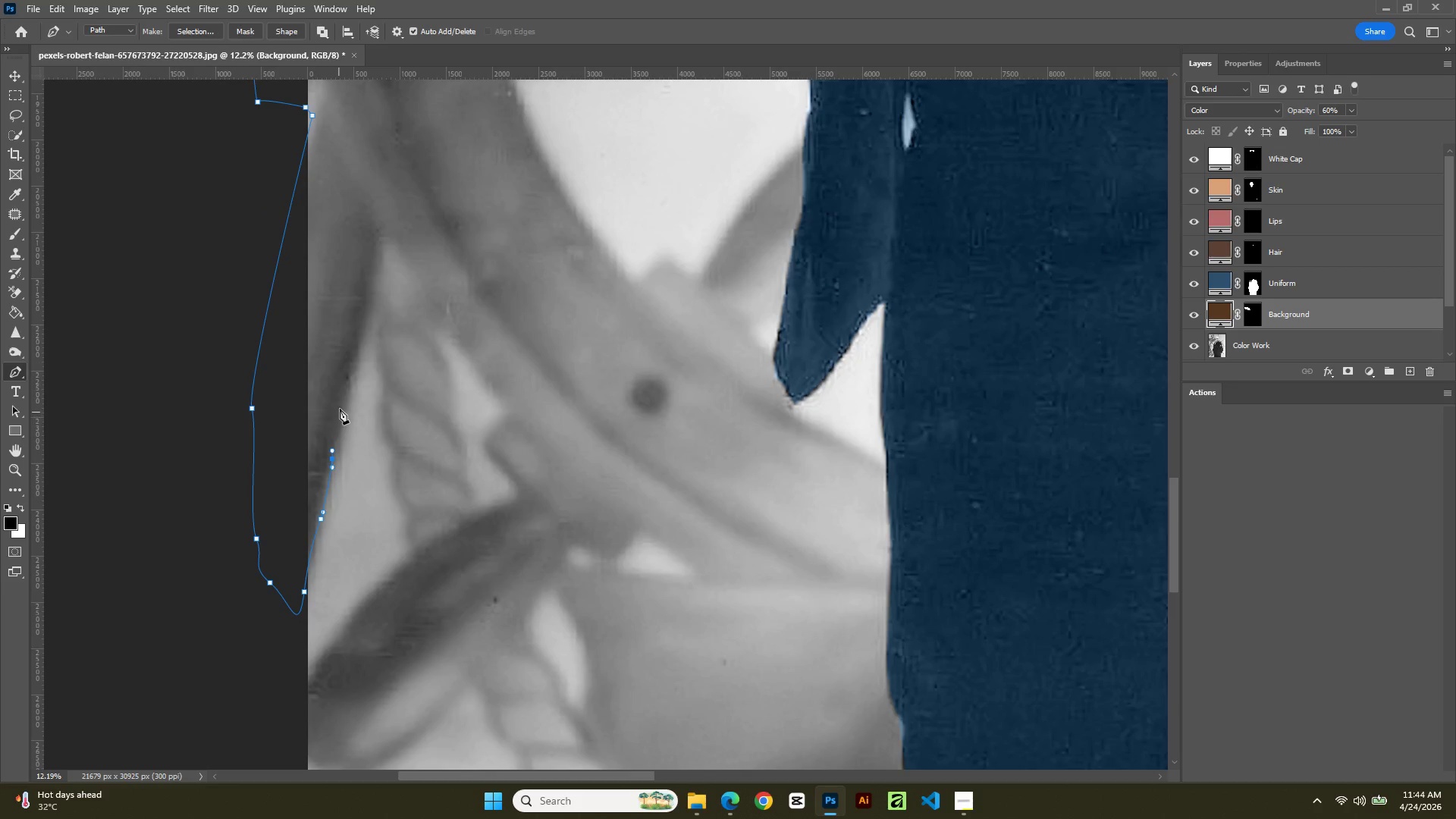 
left_click_drag(start_coordinate=[340, 400], to_coordinate=[341, 395])
 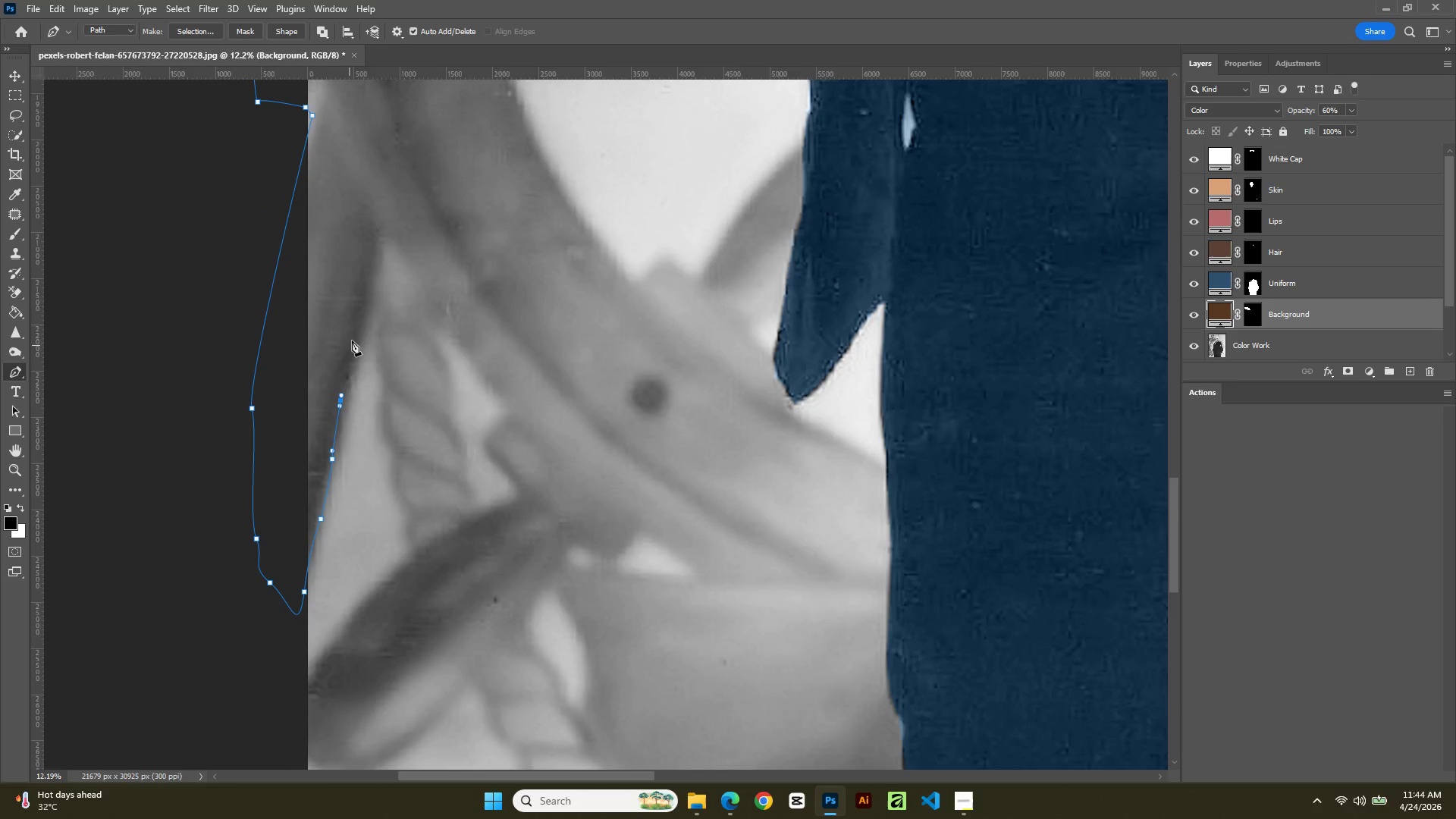 
left_click_drag(start_coordinate=[353, 337], to_coordinate=[354, 332])
 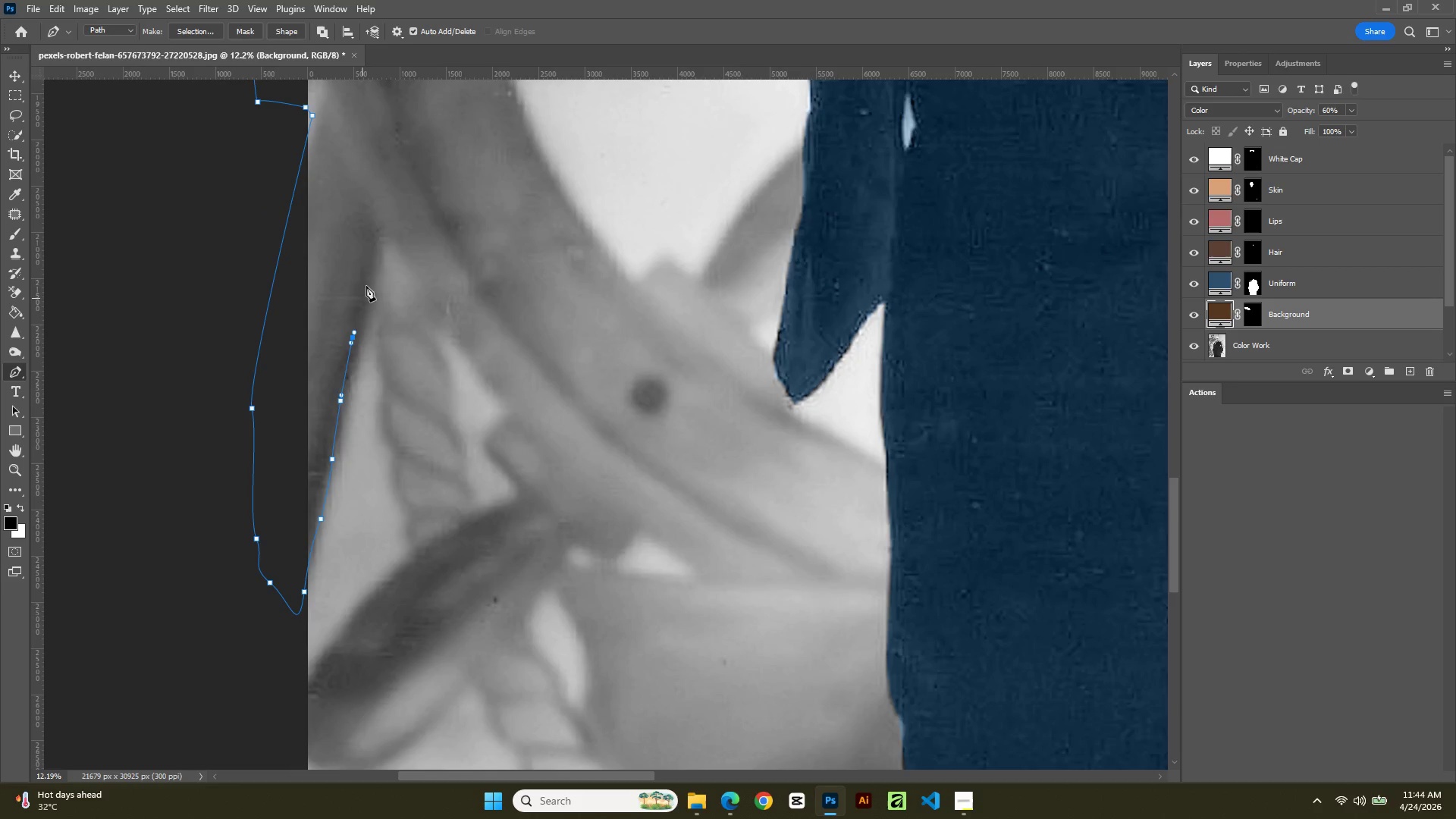 
left_click_drag(start_coordinate=[367, 286], to_coordinate=[368, 282])
 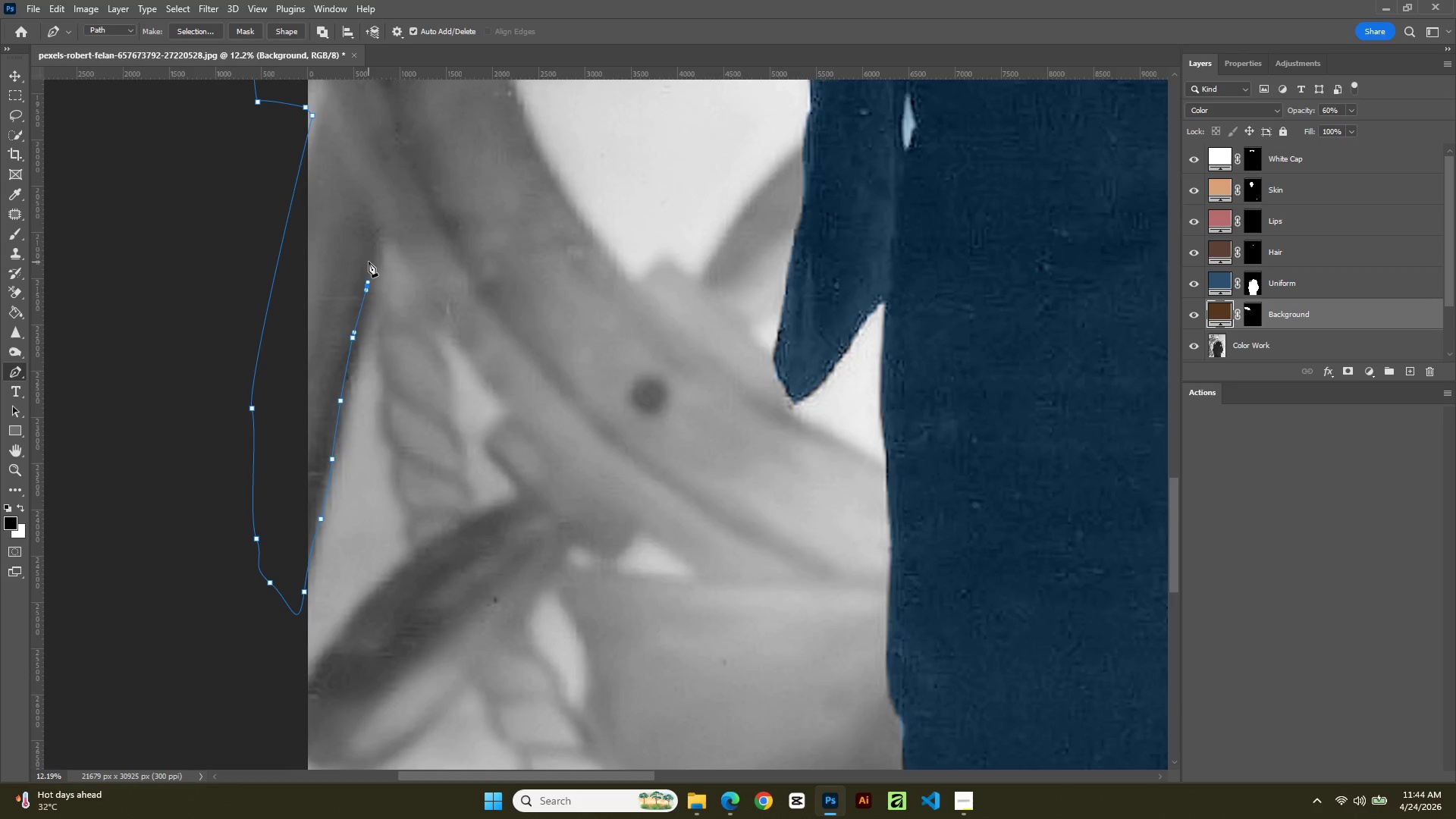 
left_click_drag(start_coordinate=[369, 260], to_coordinate=[369, 247])
 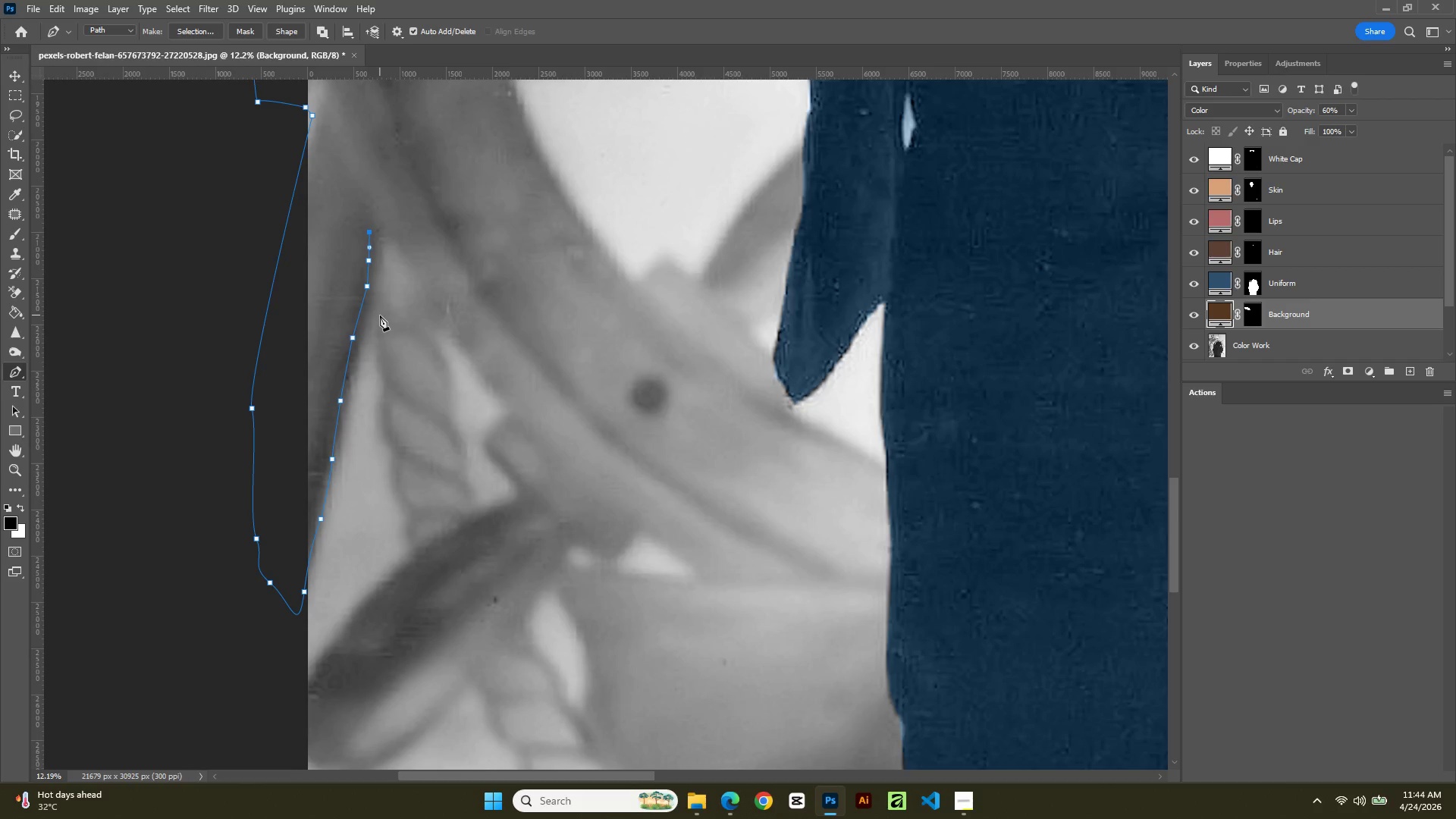 
key(Control+Z)
 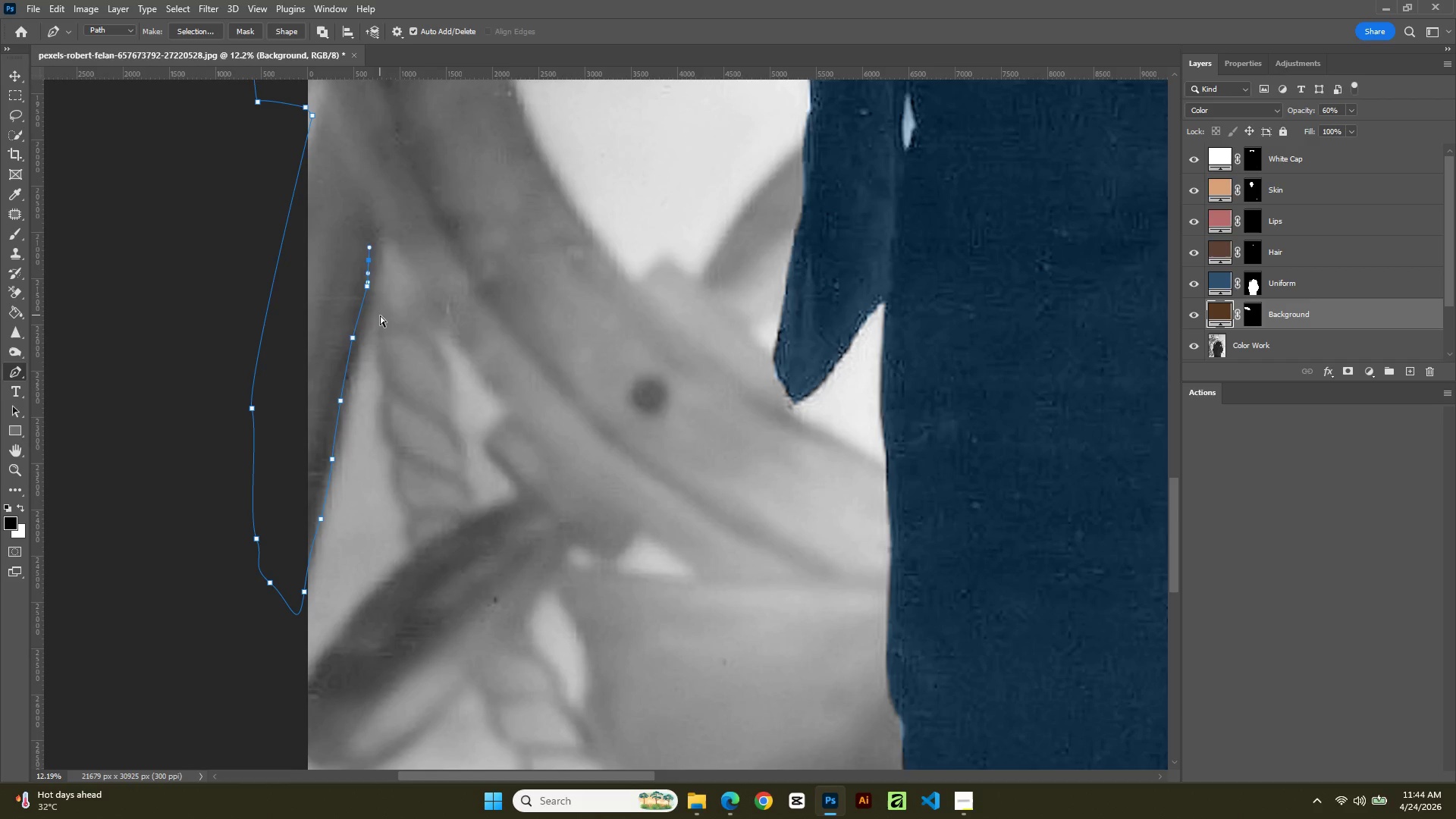 
key(Control+Z)
 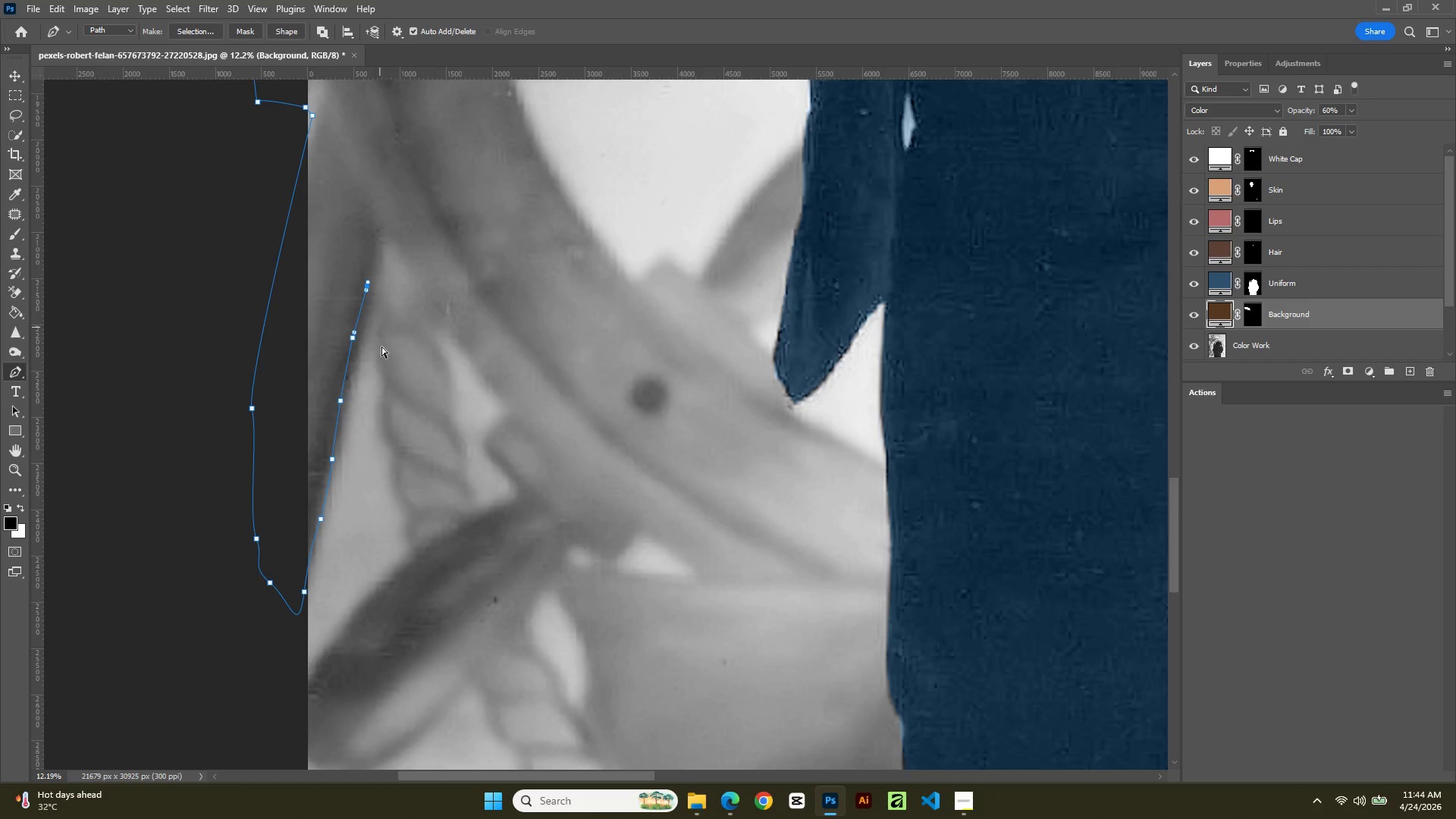 
key(Control+Z)
 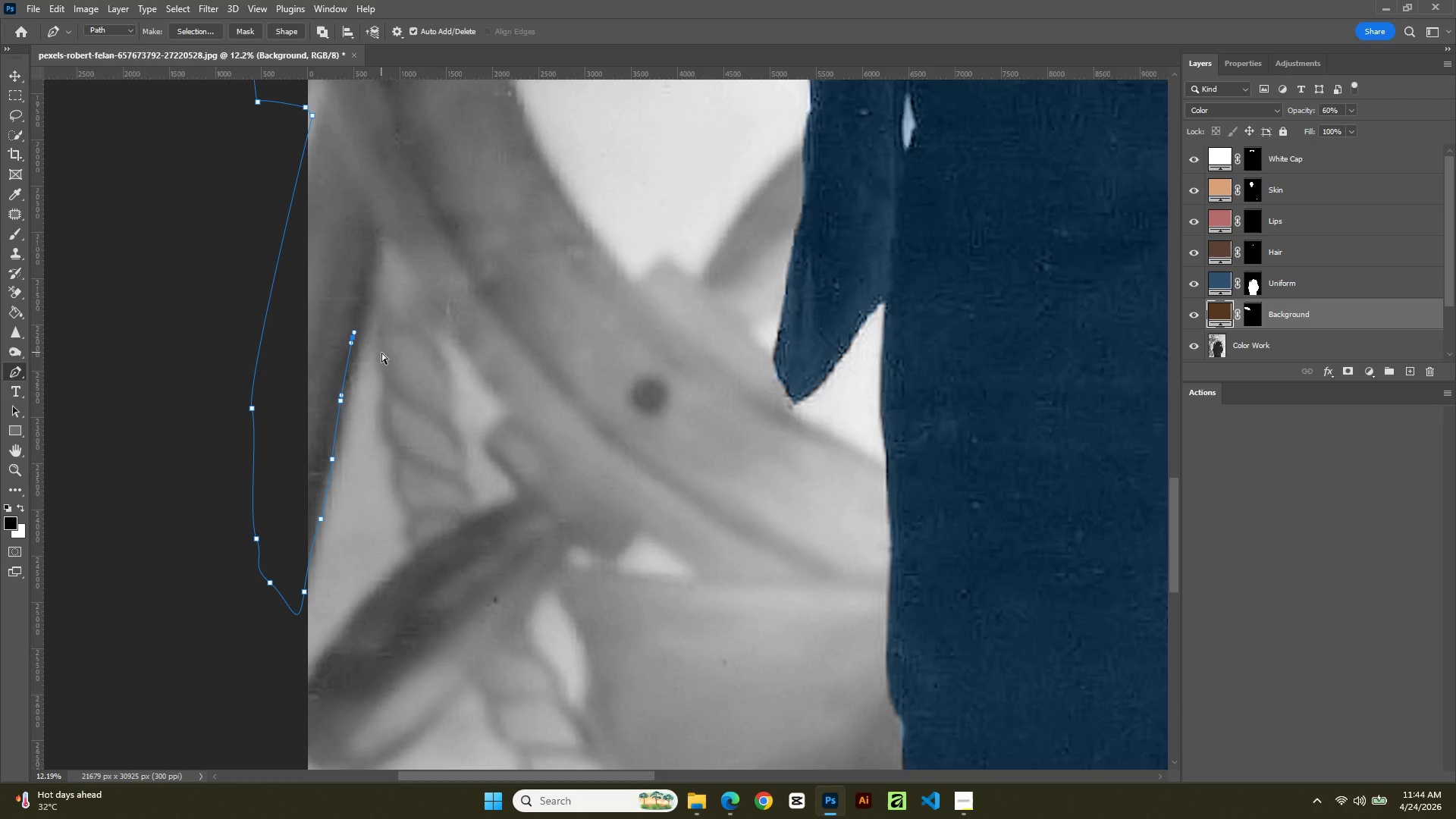 
key(Control+Z)
 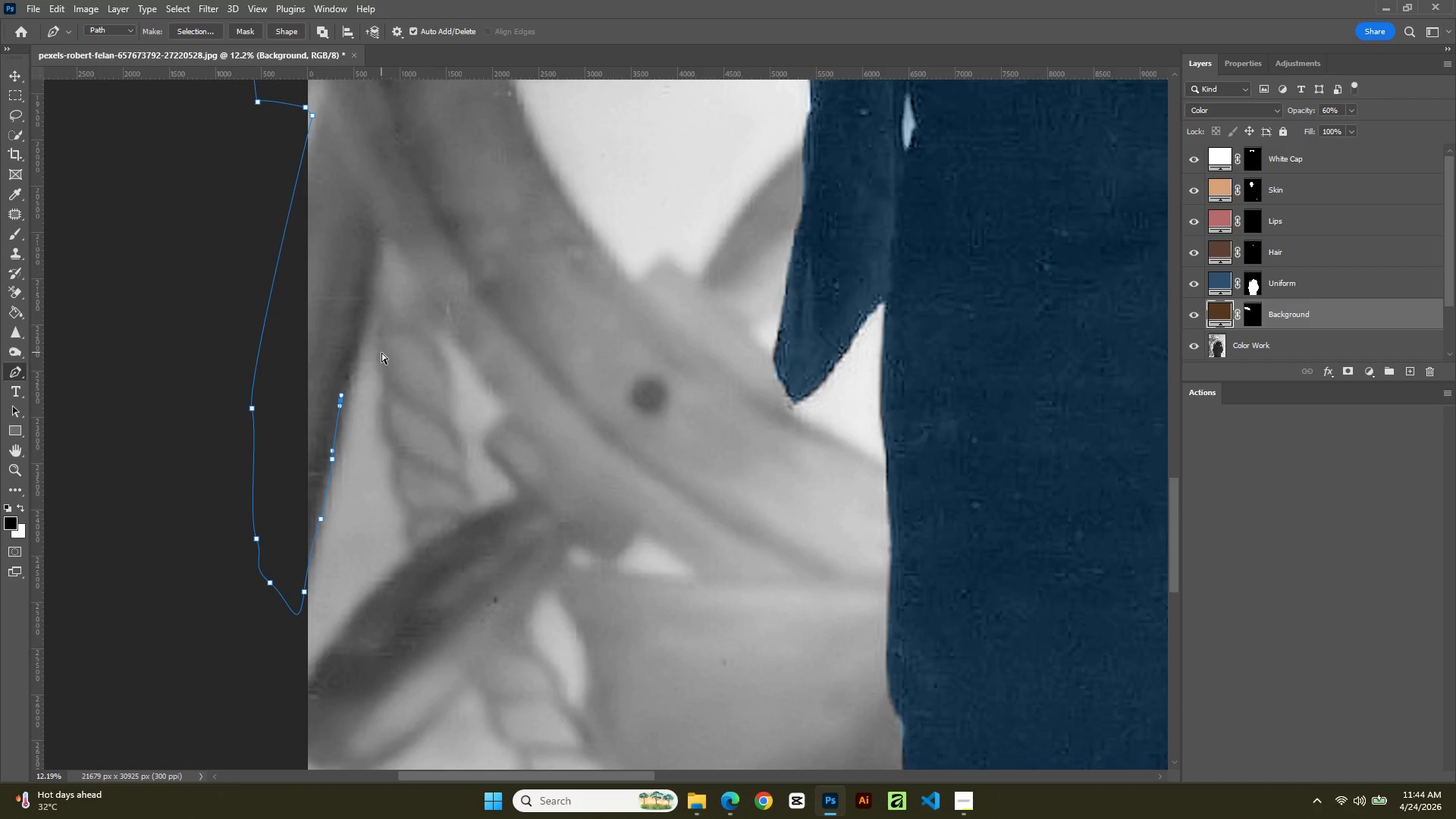 
key(Control+Z)
 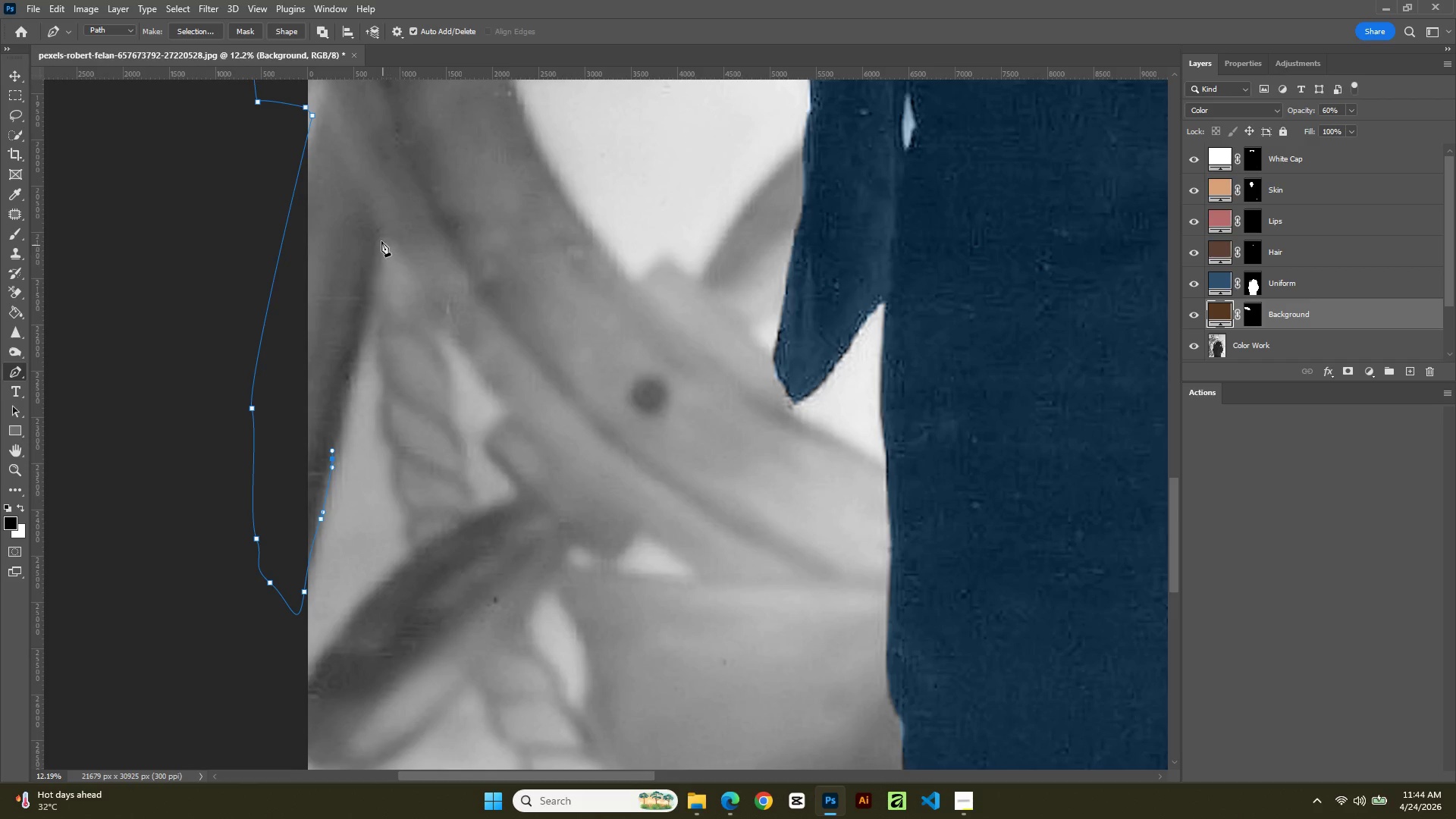 
left_click([381, 240])
 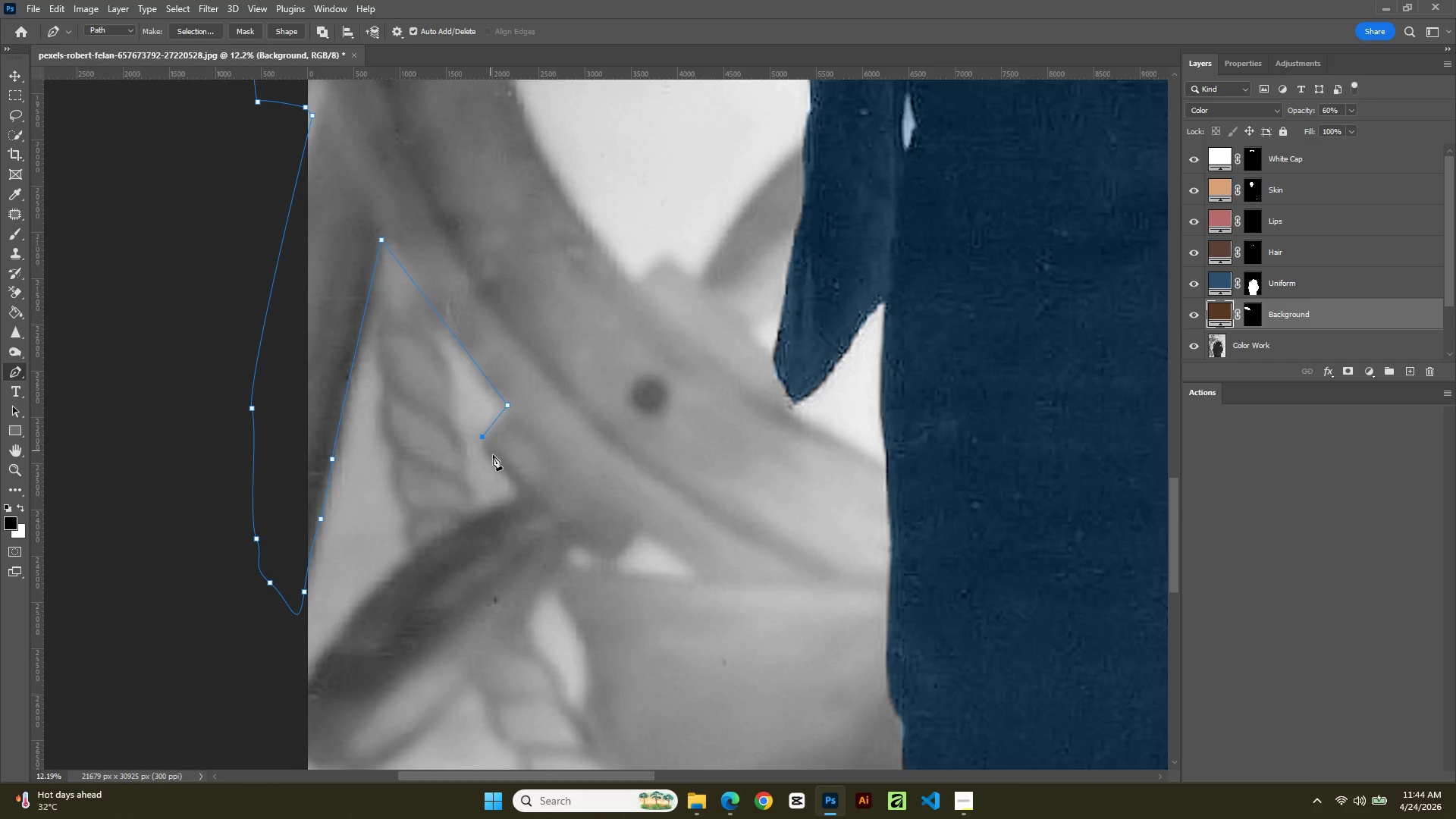 
wait(6.22)
 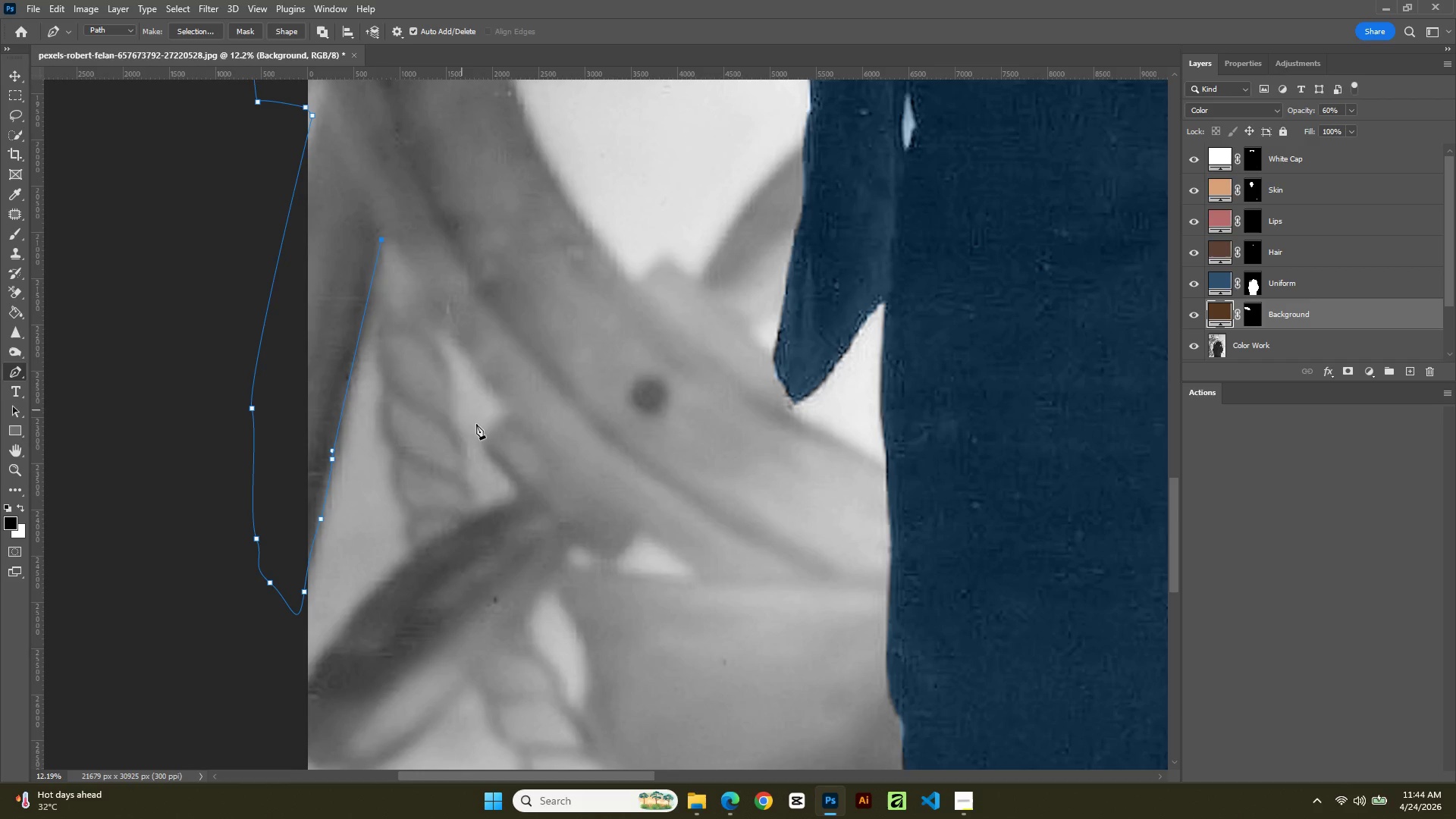 
left_click([521, 495])
 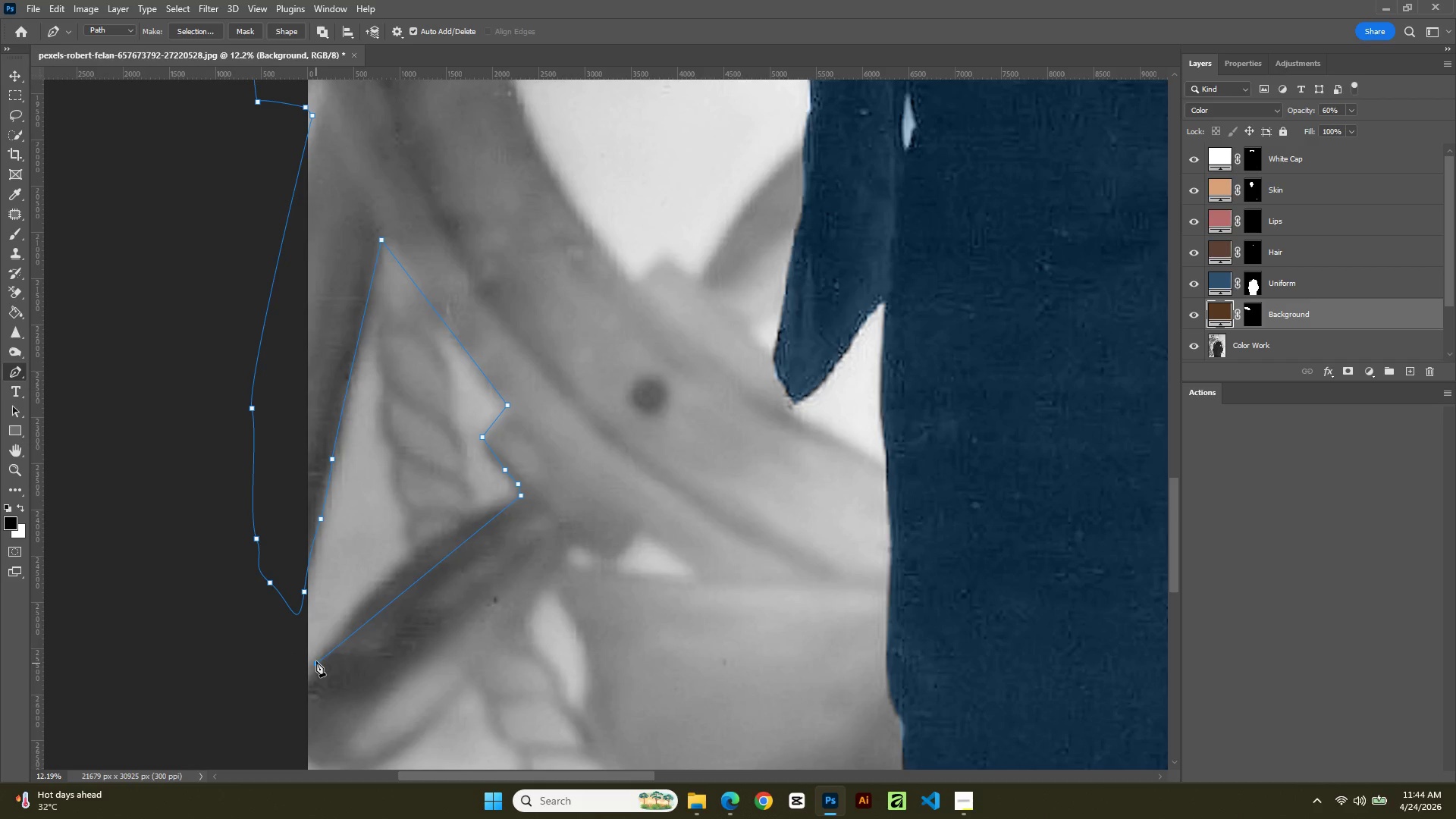 
left_click([422, 583])
 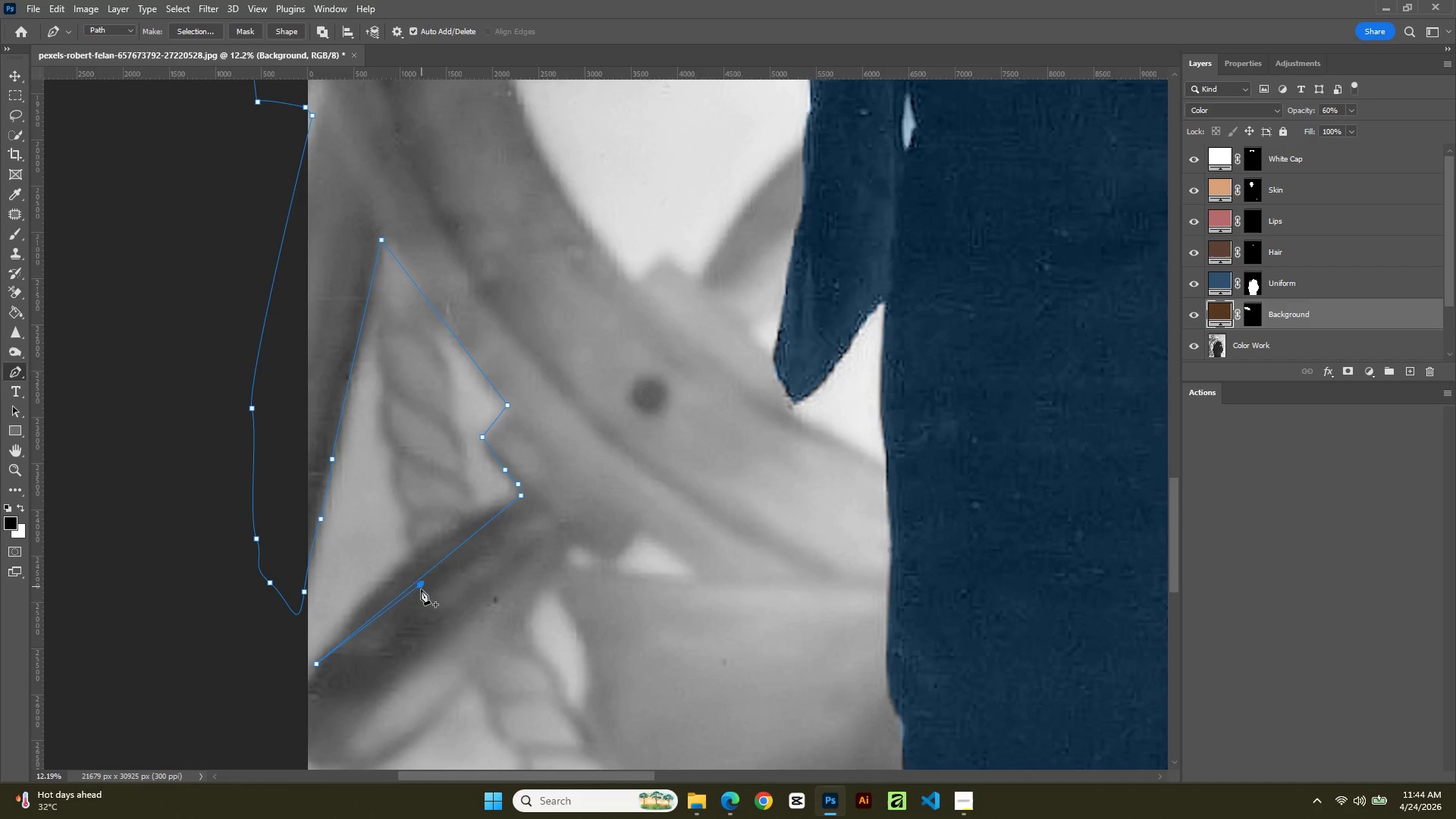 
key(Control+Z)
 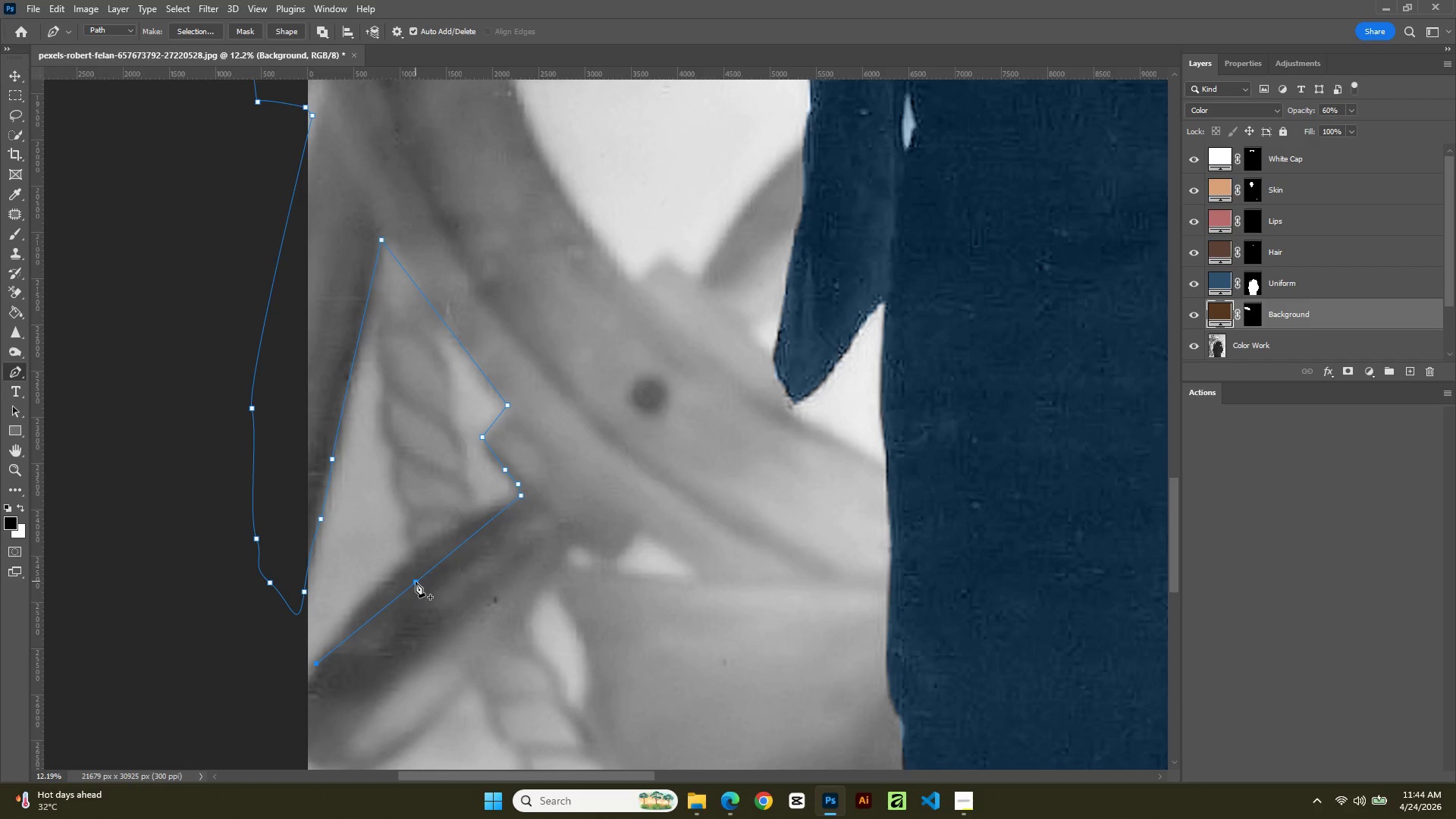 
left_click([416, 582])
 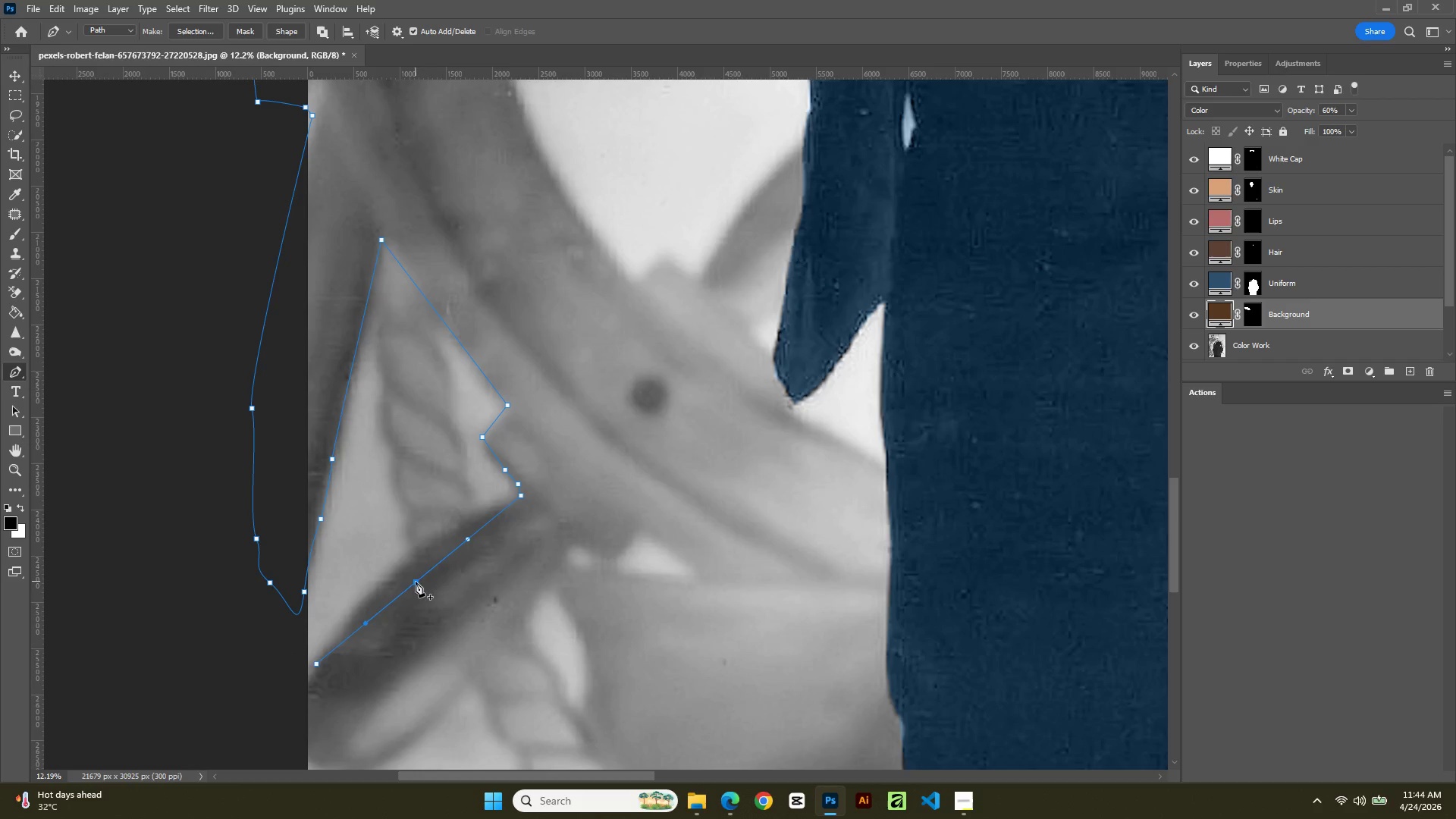 
hold_key(key=ControlLeft, duration=0.75)
left_click_drag(start_coordinate=[416, 582], to_coordinate=[410, 564])
 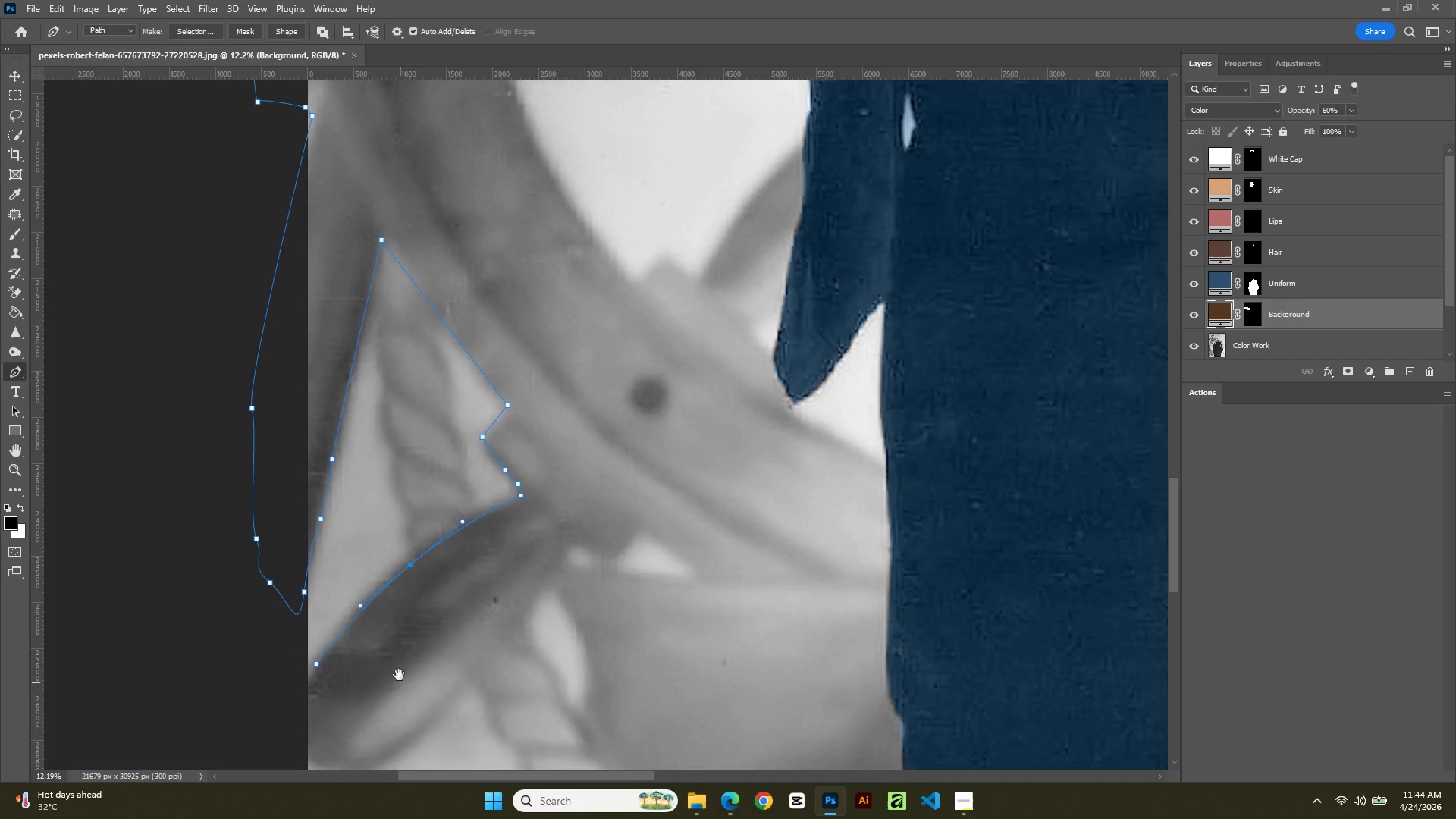 
hold_key(key=Space, duration=0.61)
 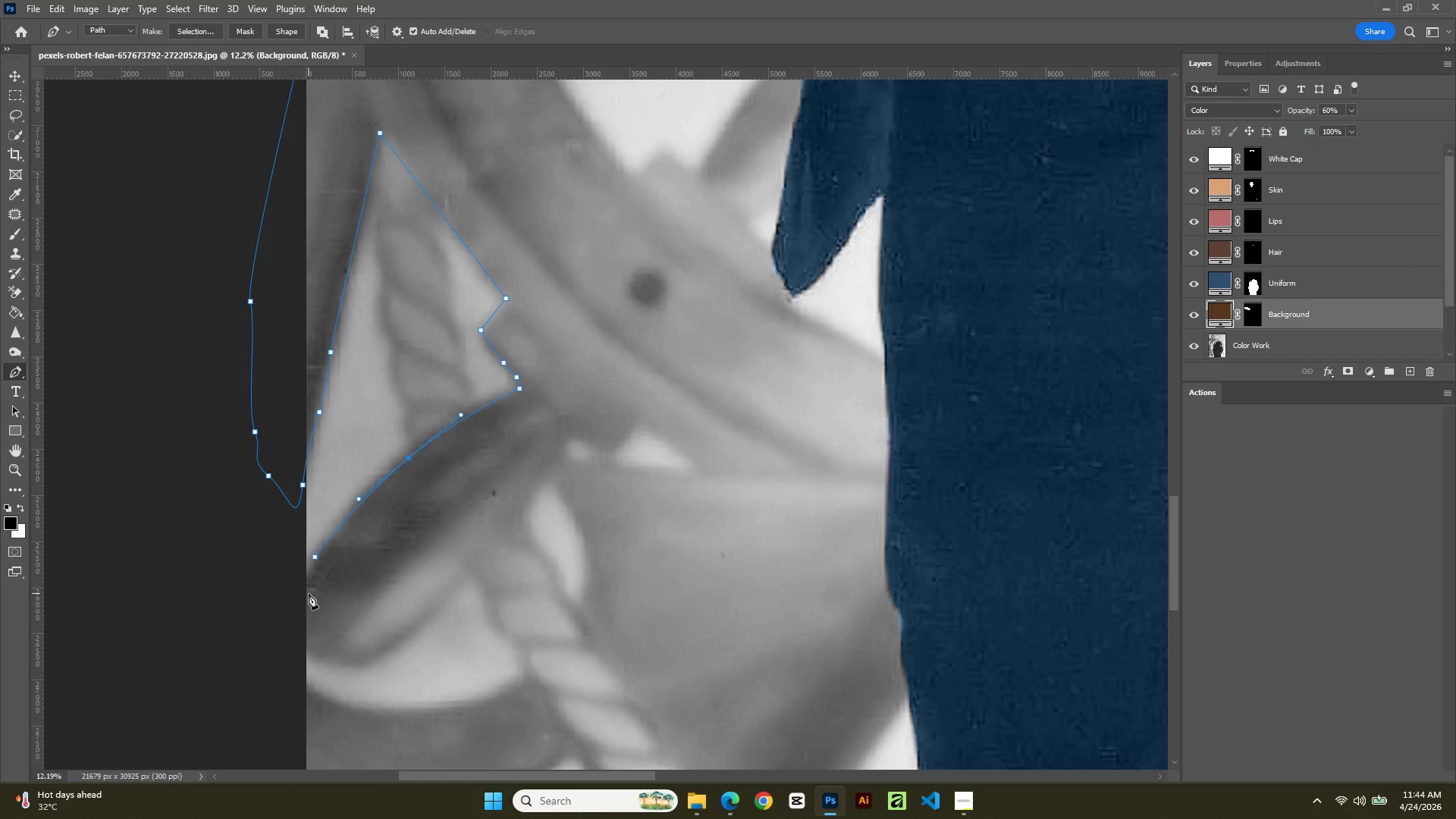 
left_click_drag(start_coordinate=[397, 666], to_coordinate=[396, 559])
 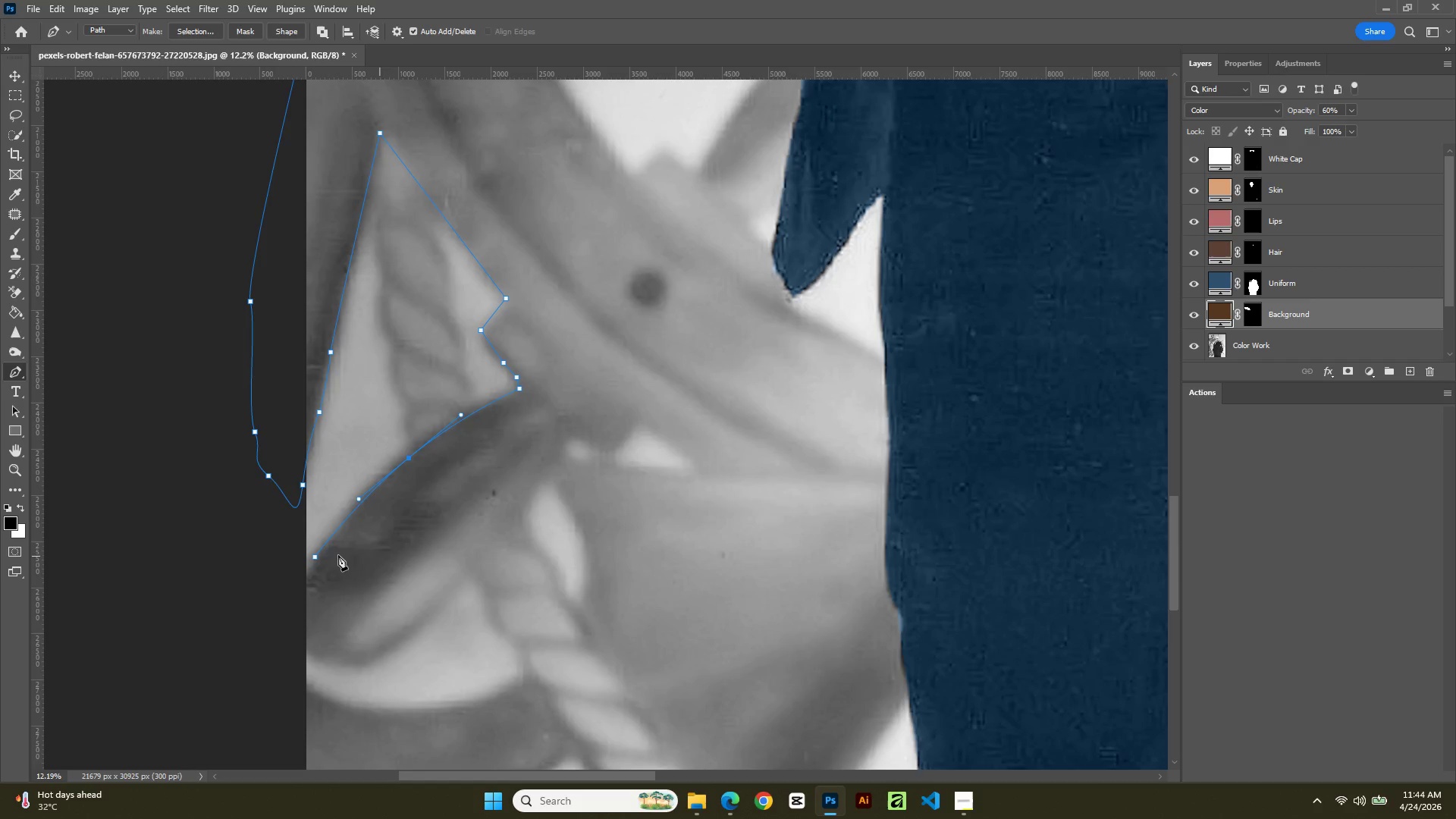 
left_click([304, 588])
 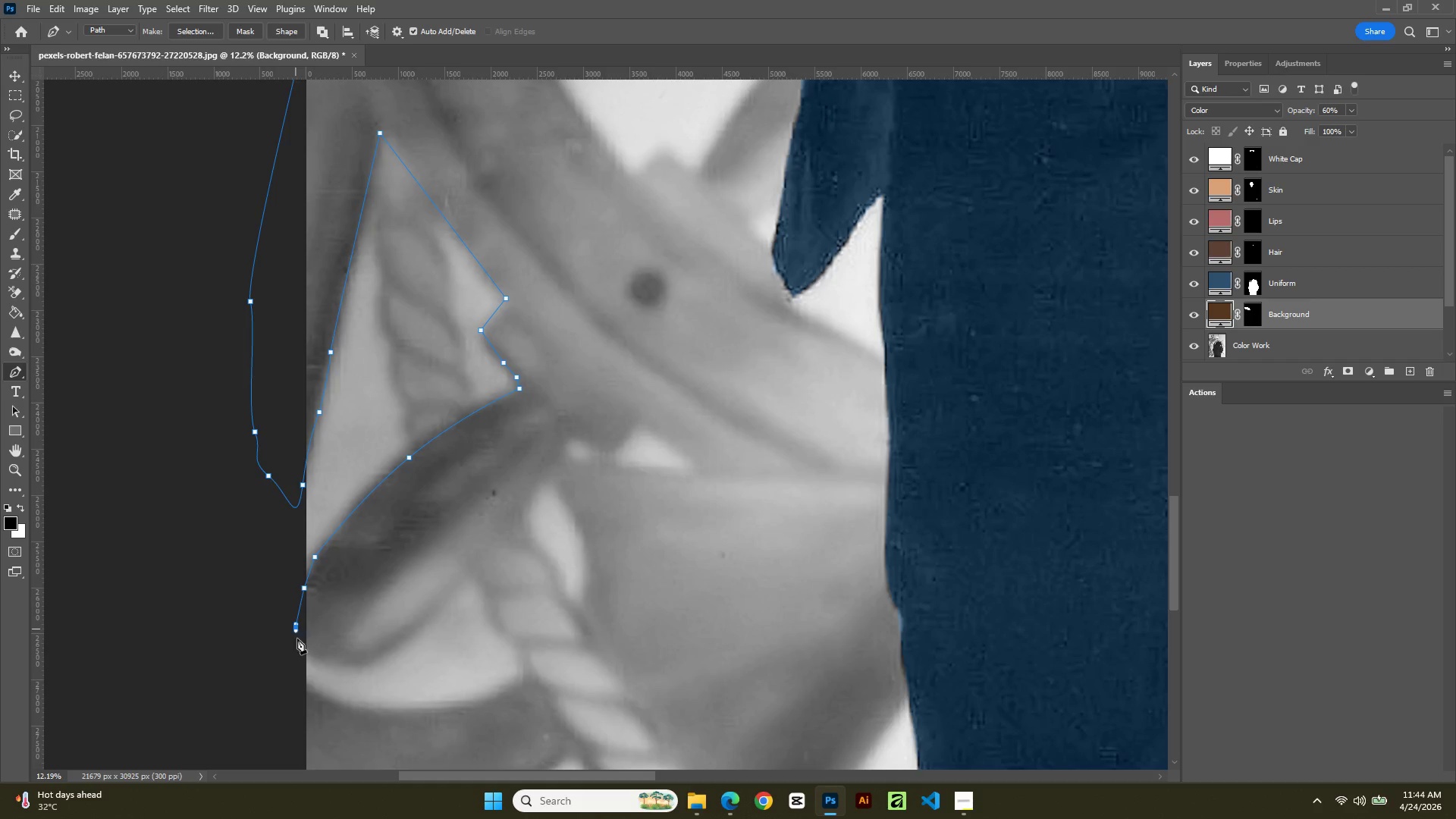 
left_click_drag(start_coordinate=[301, 651], to_coordinate=[308, 657])
 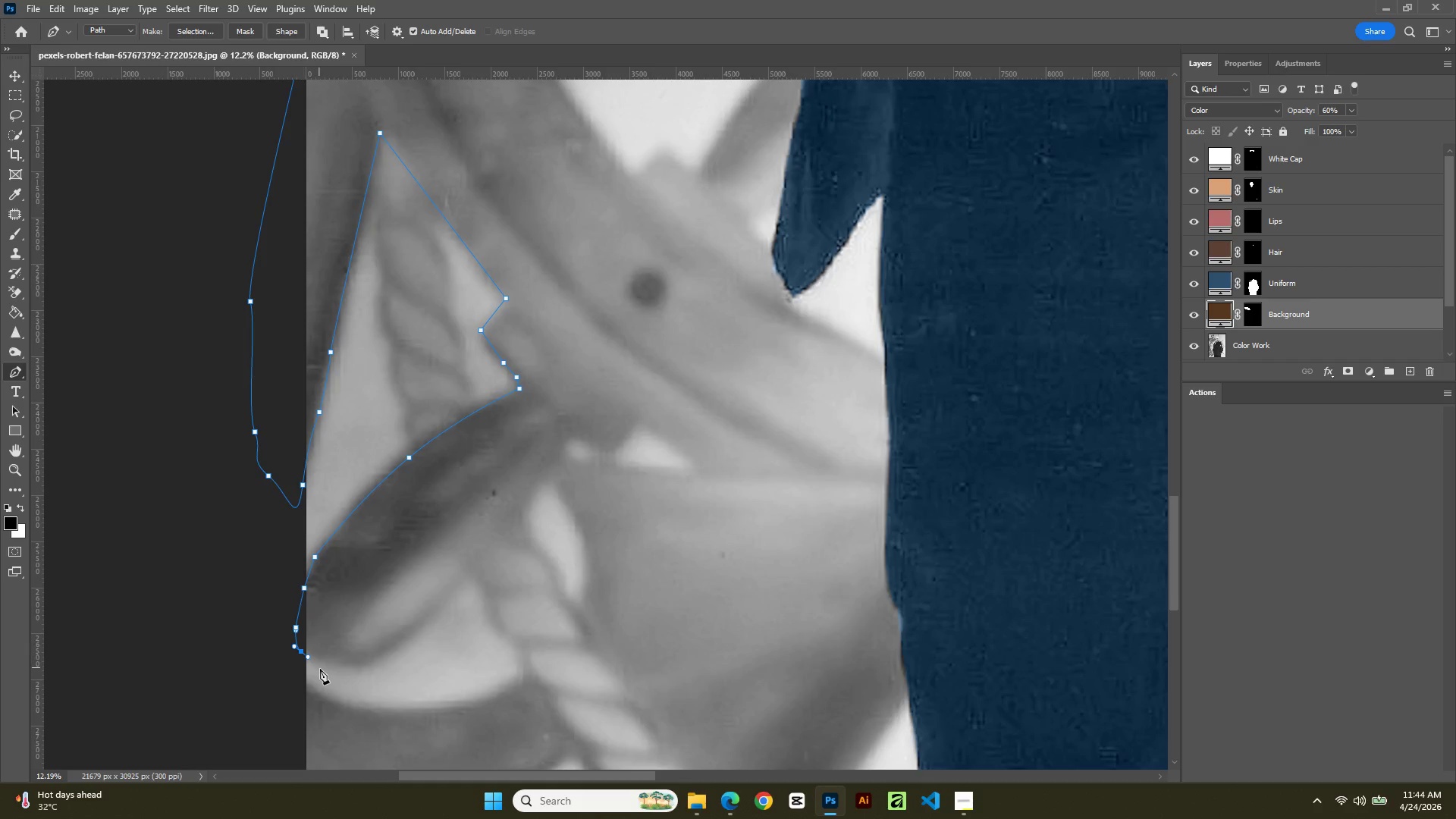 
left_click_drag(start_coordinate=[320, 669], to_coordinate=[326, 670])
 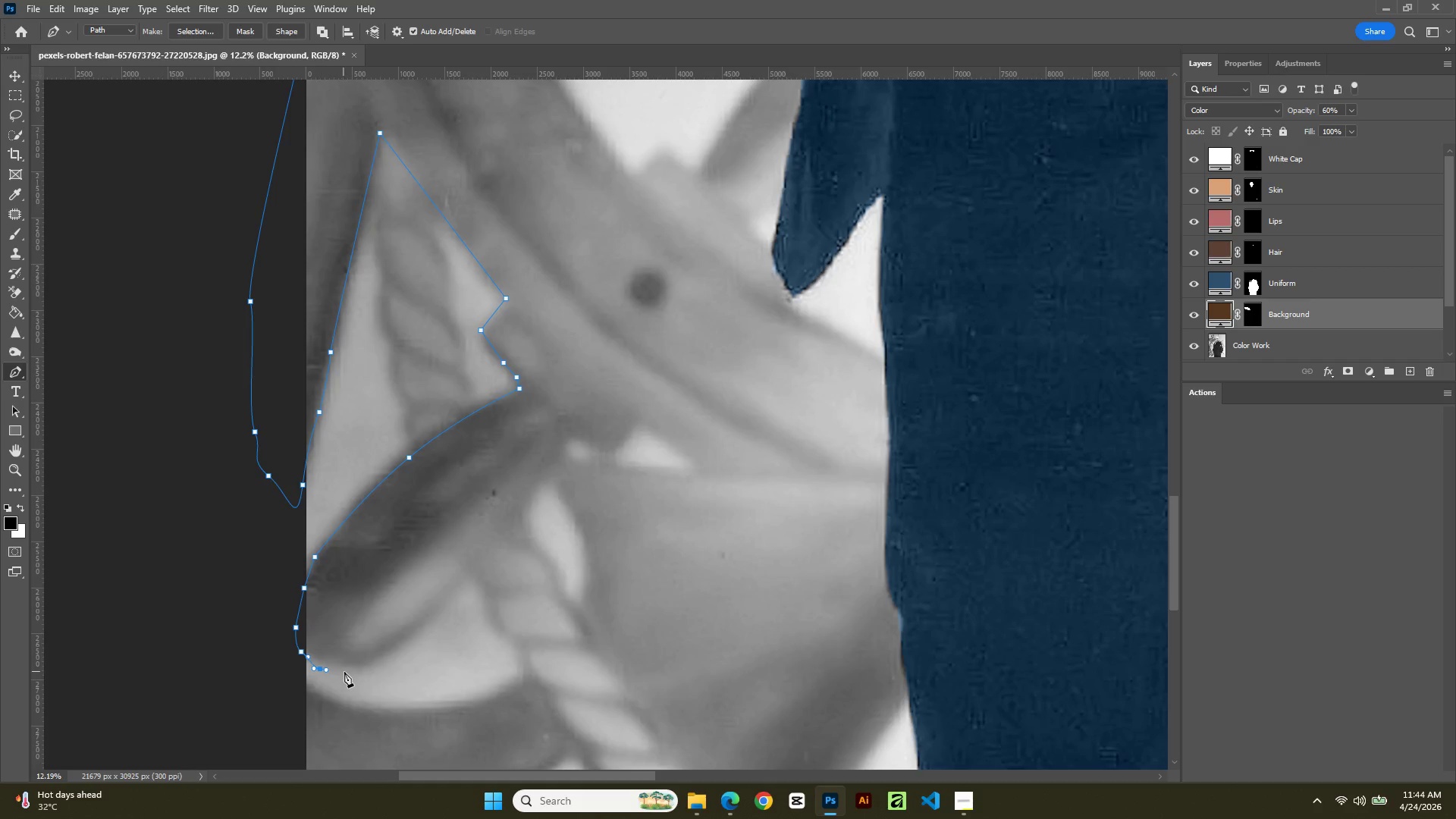 
left_click_drag(start_coordinate=[349, 672], to_coordinate=[362, 670])
 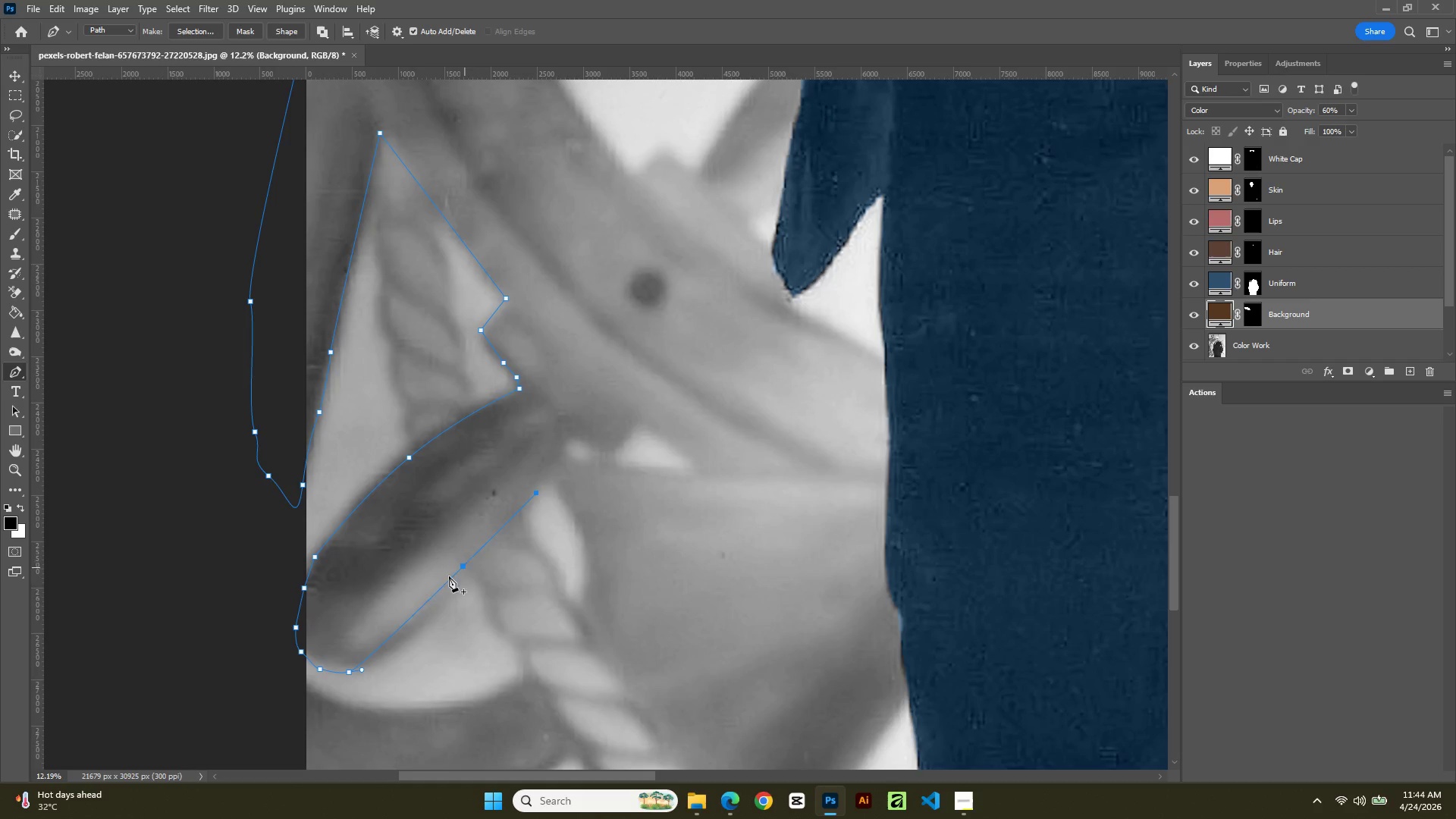 
left_click([431, 601])
 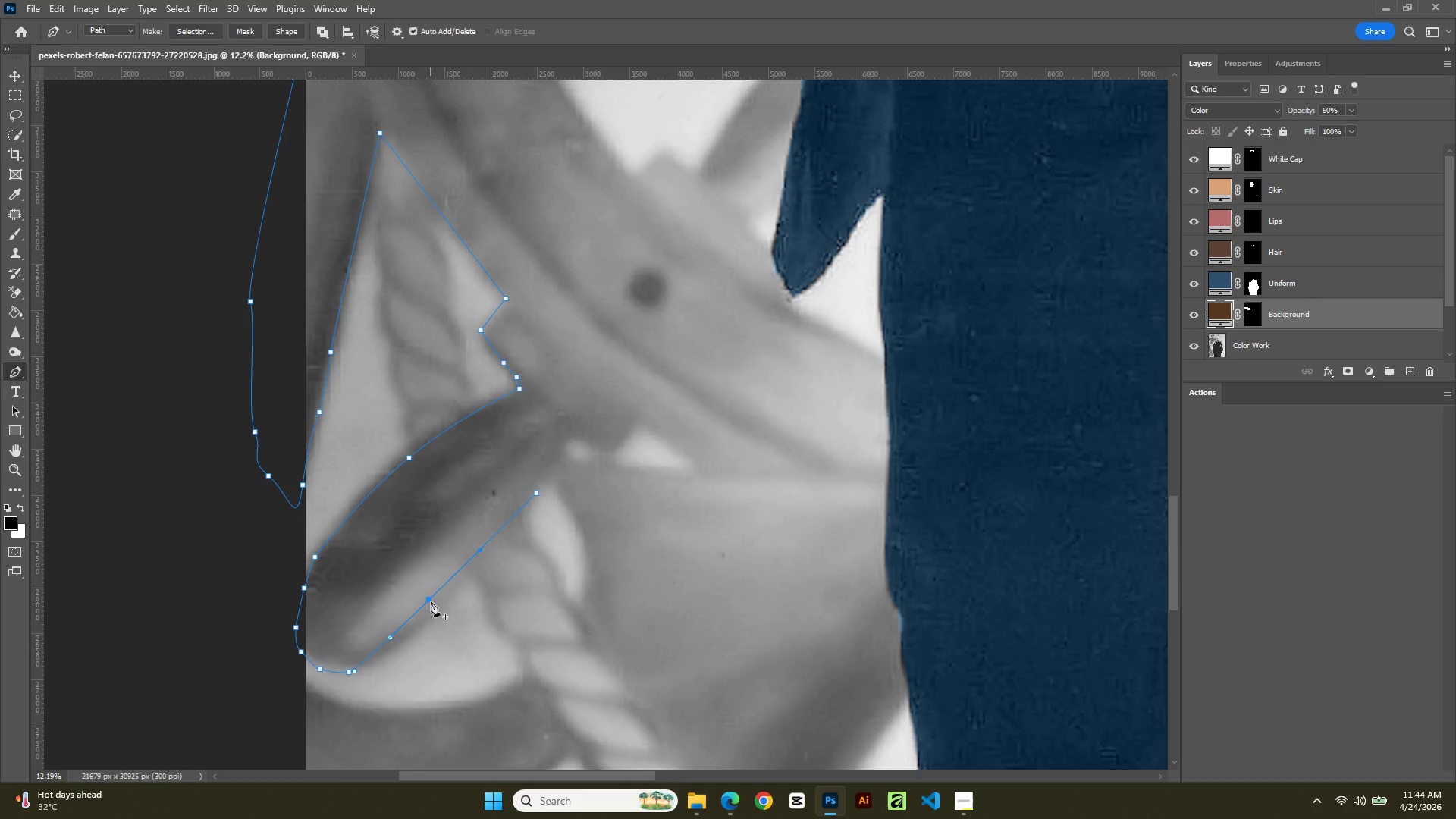 
hold_key(key=ControlLeft, duration=1.05)
left_click_drag(start_coordinate=[431, 601], to_coordinate=[450, 607])
 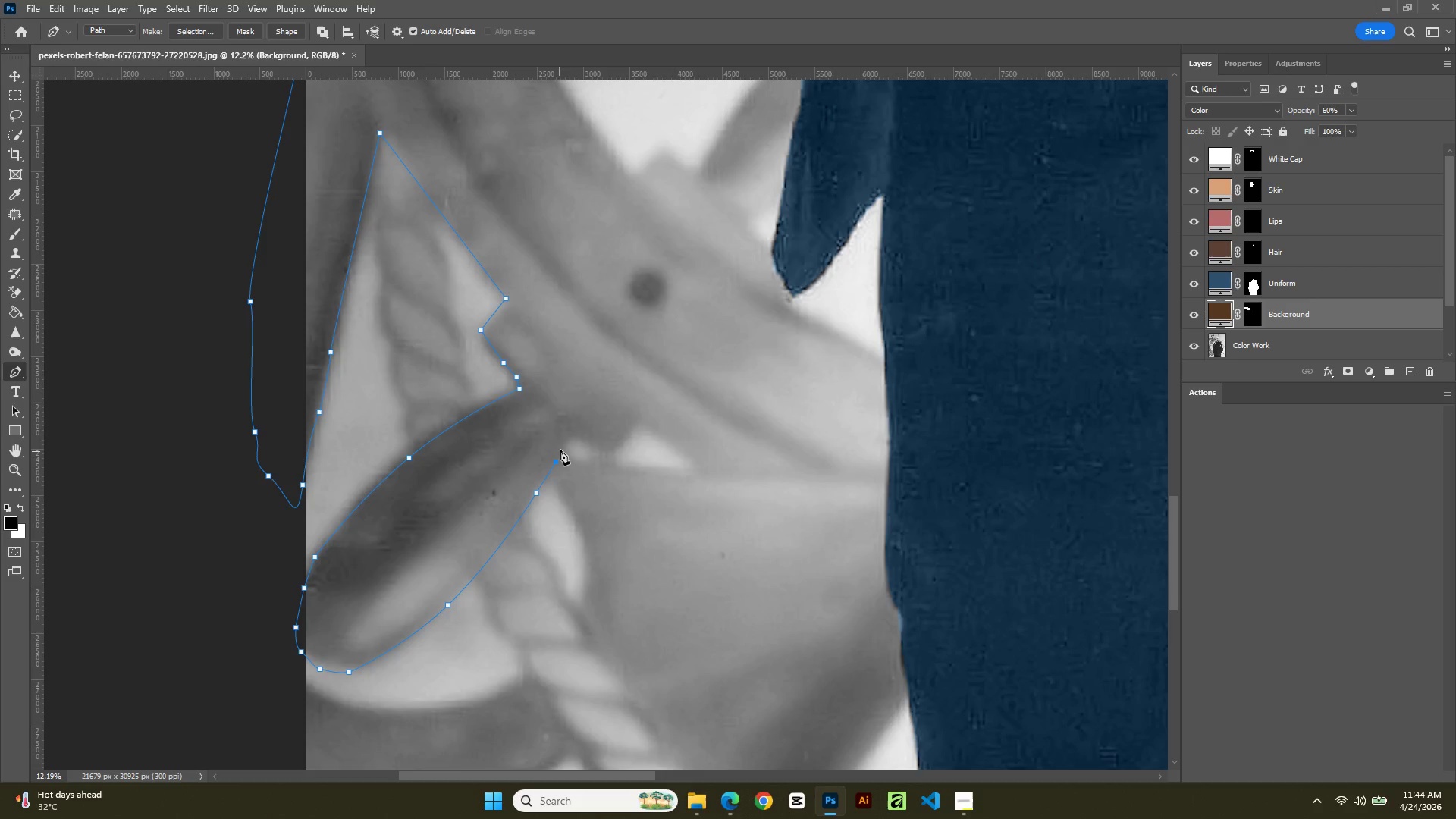 
left_click([575, 436])
 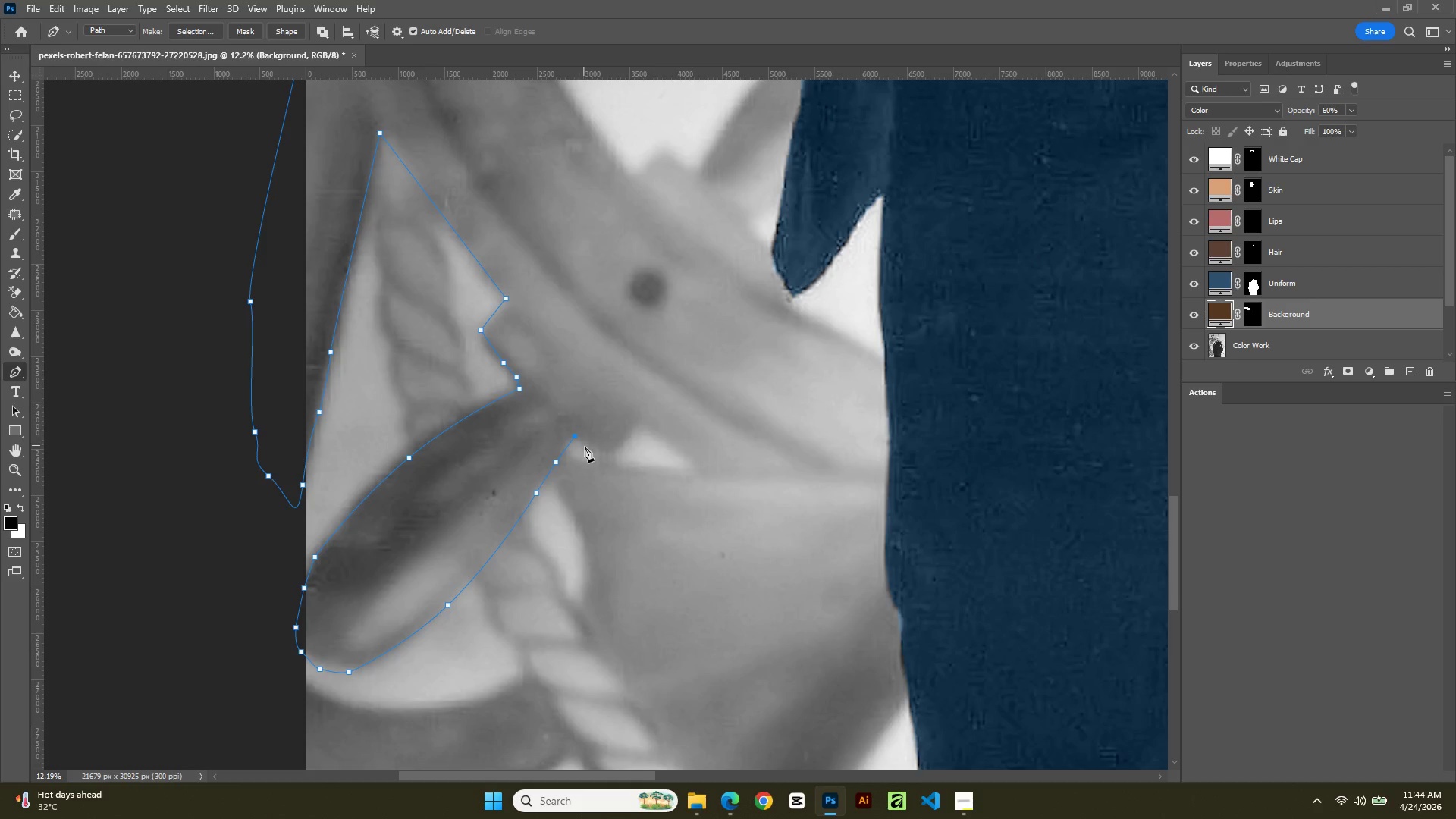 
left_click([586, 450])
 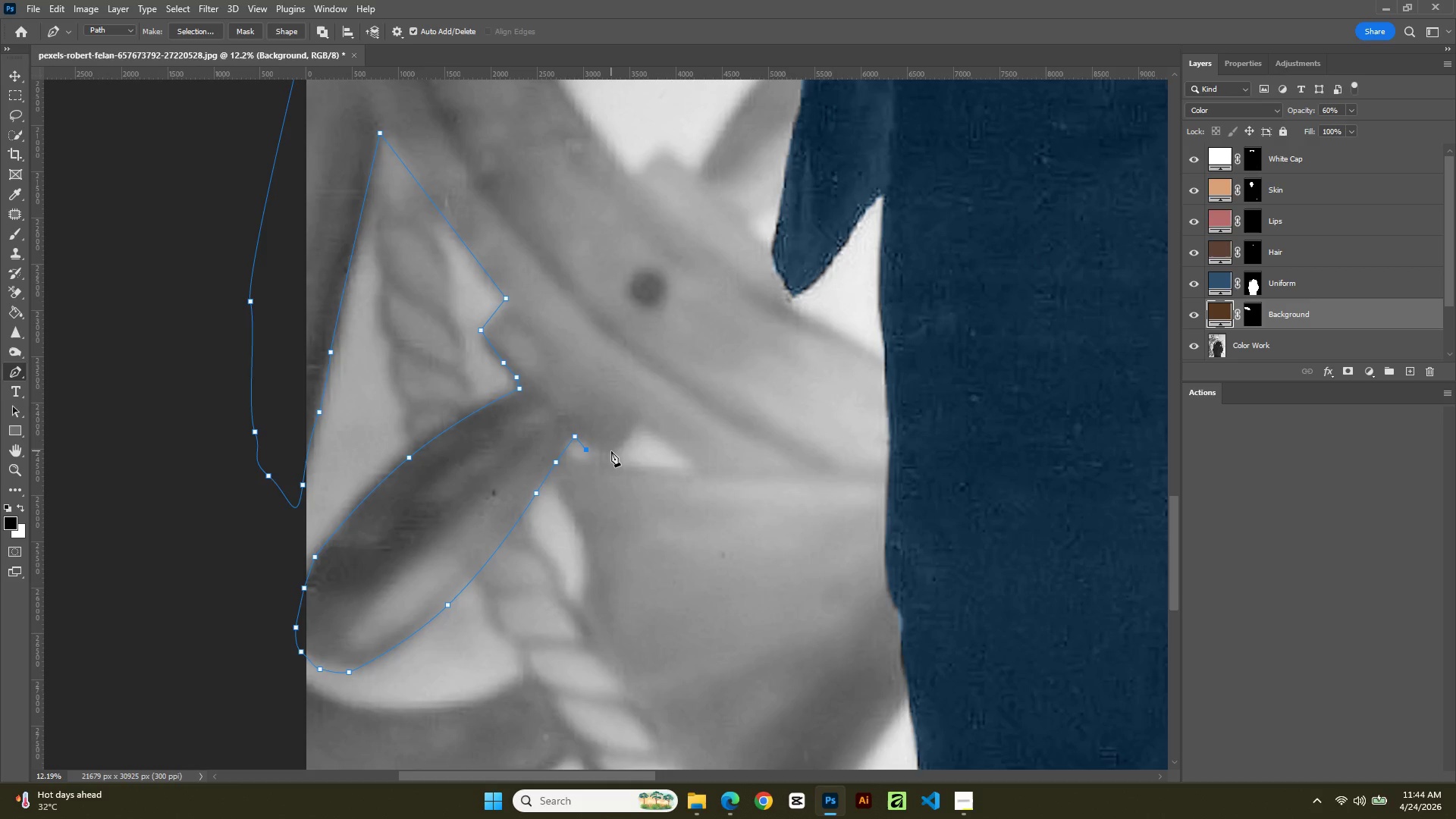 
left_click([612, 451])
 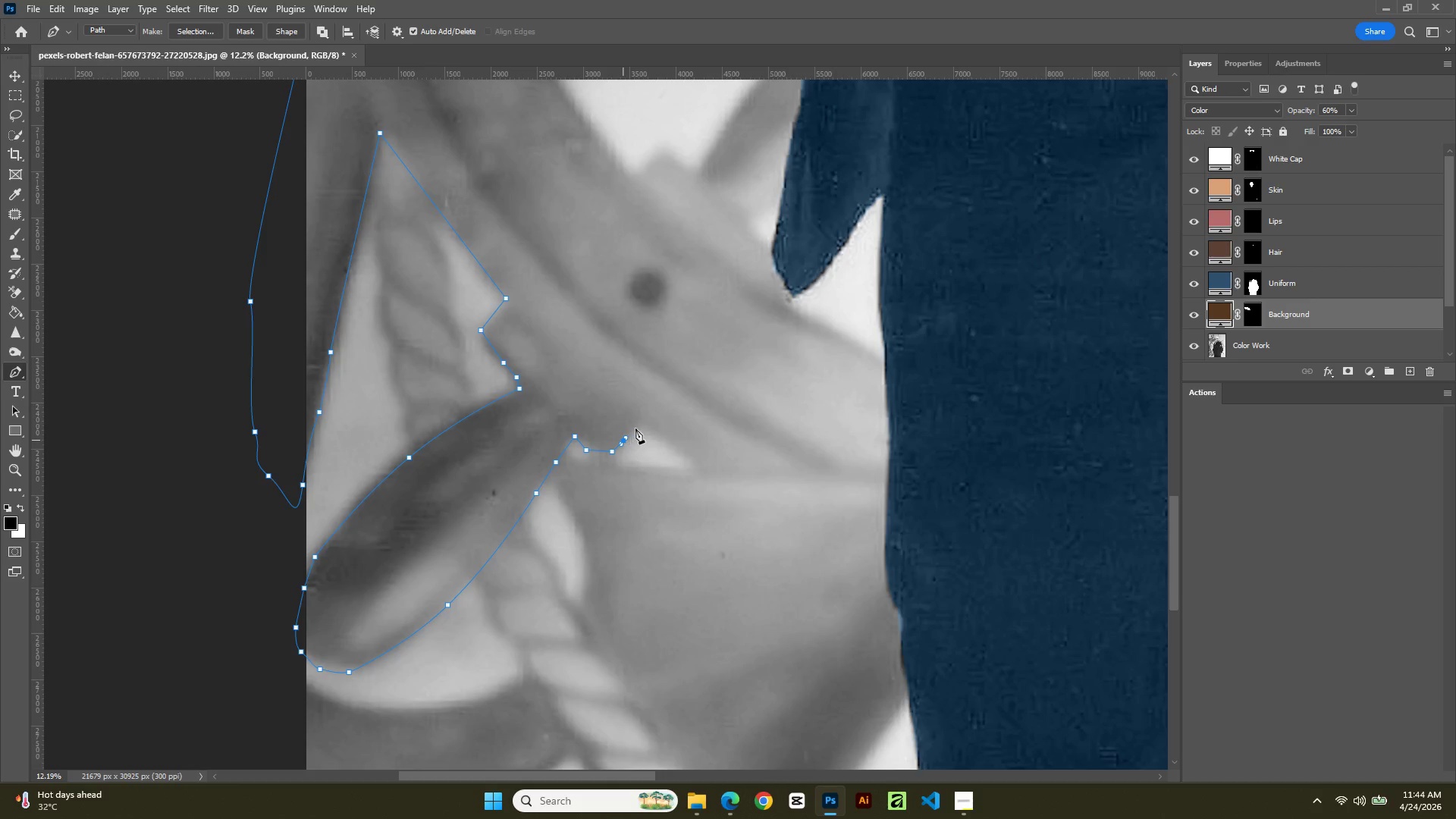 
left_click([638, 425])
 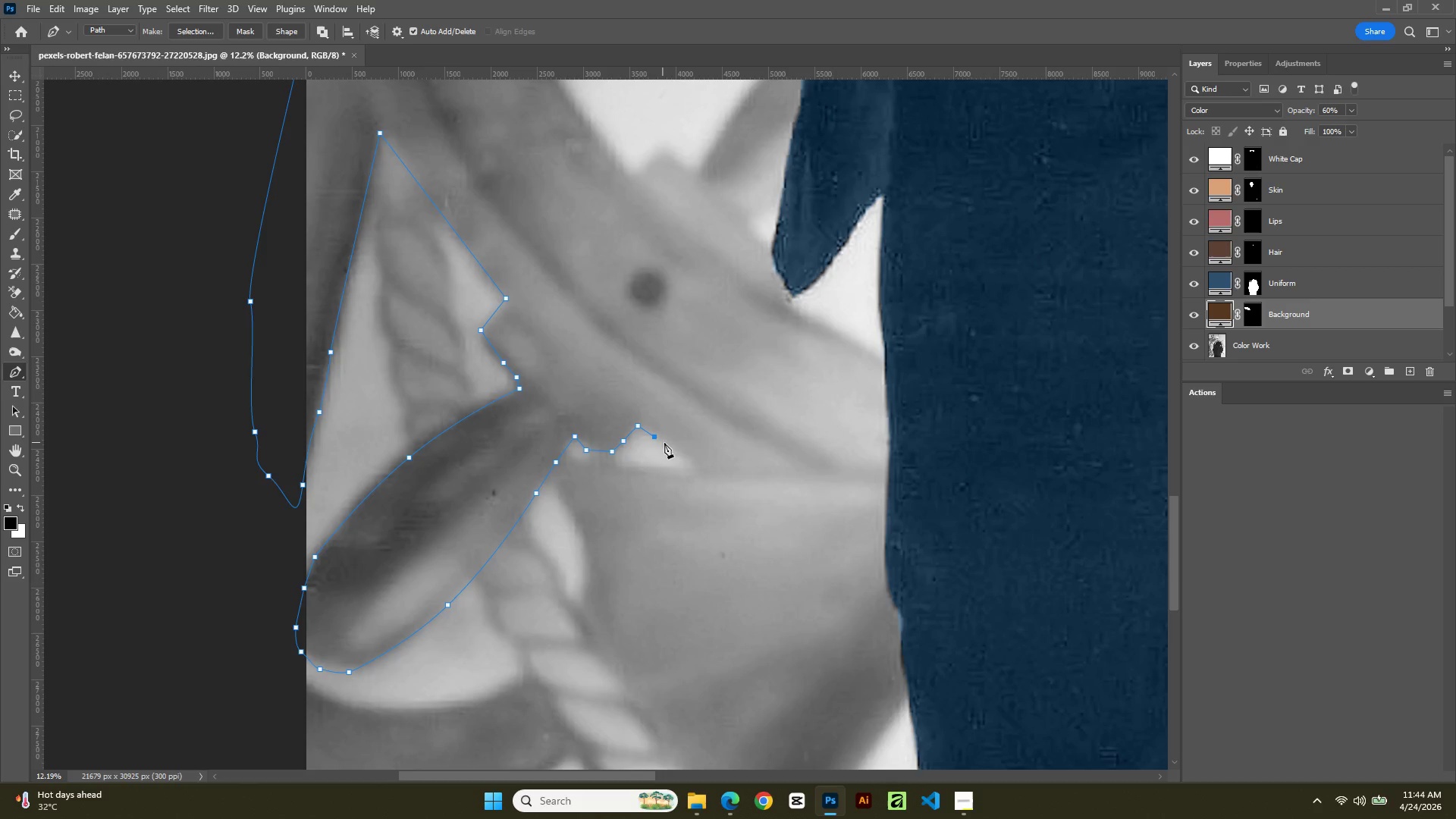 
left_click_drag(start_coordinate=[672, 448], to_coordinate=[676, 450])
 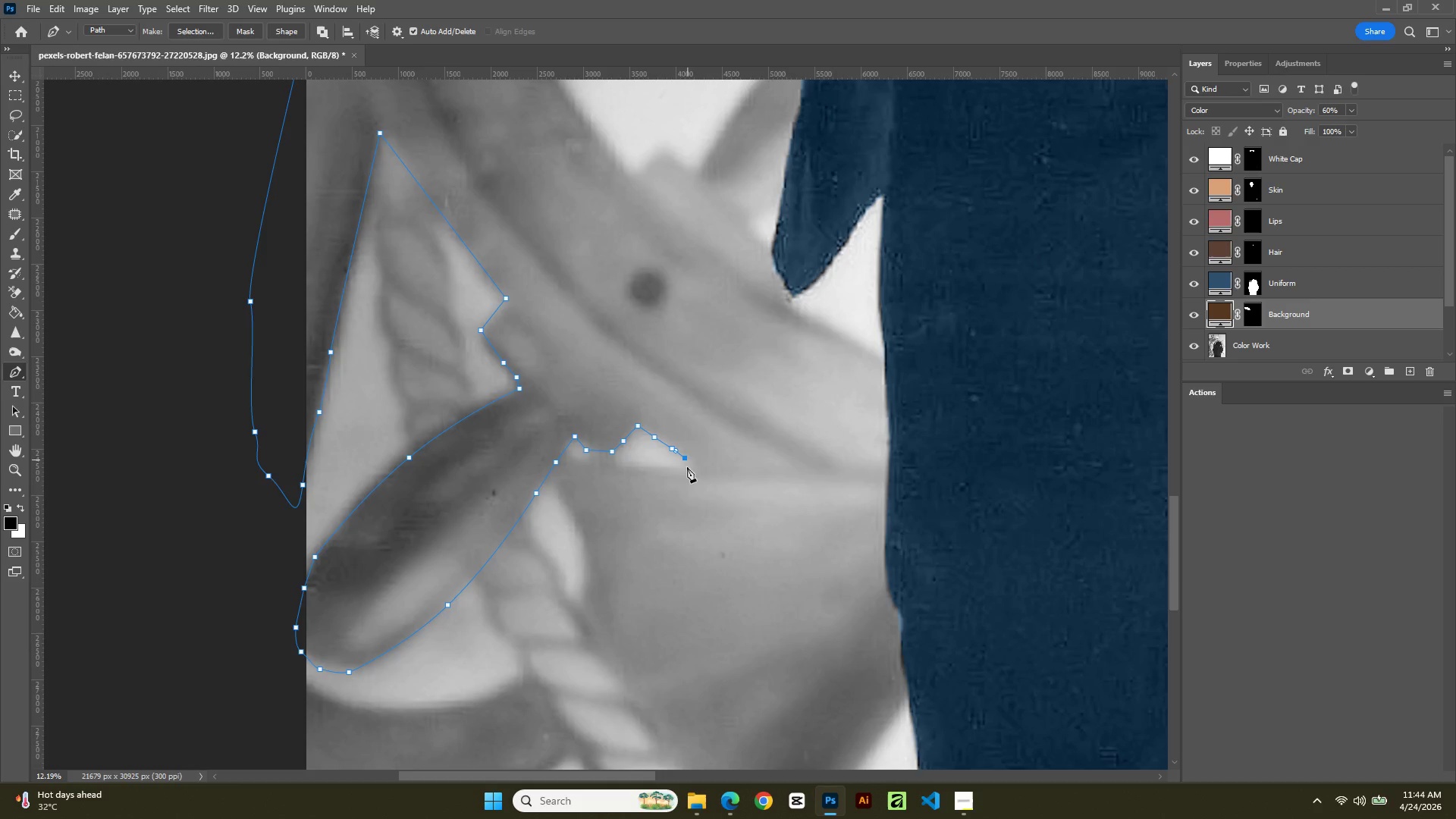 
hold_key(key=AltLeft, duration=1.8)
scroll: coordinate [678, 517], scroll_direction: down, amount: 12.0
 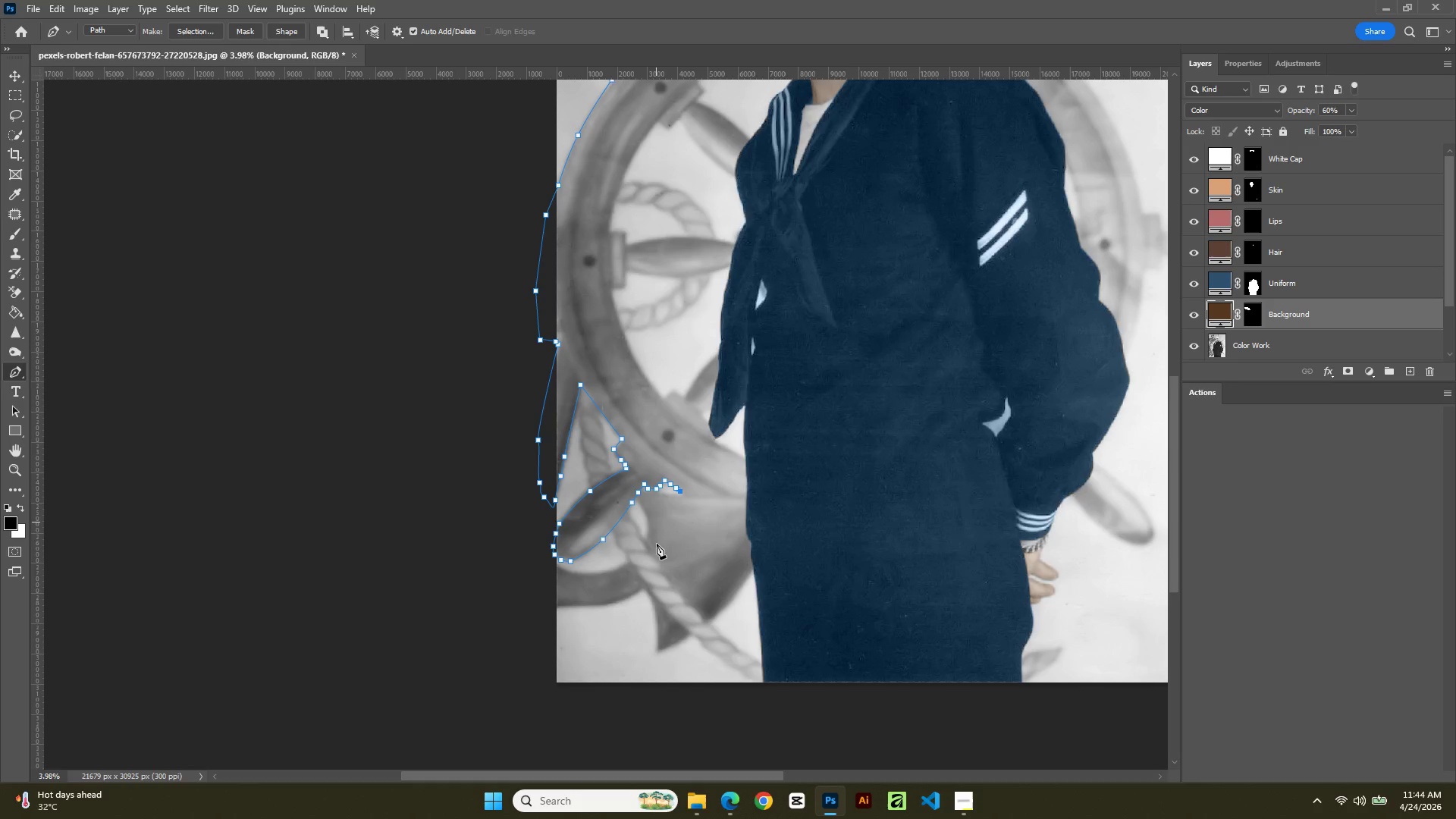 
key(Control+Z)
 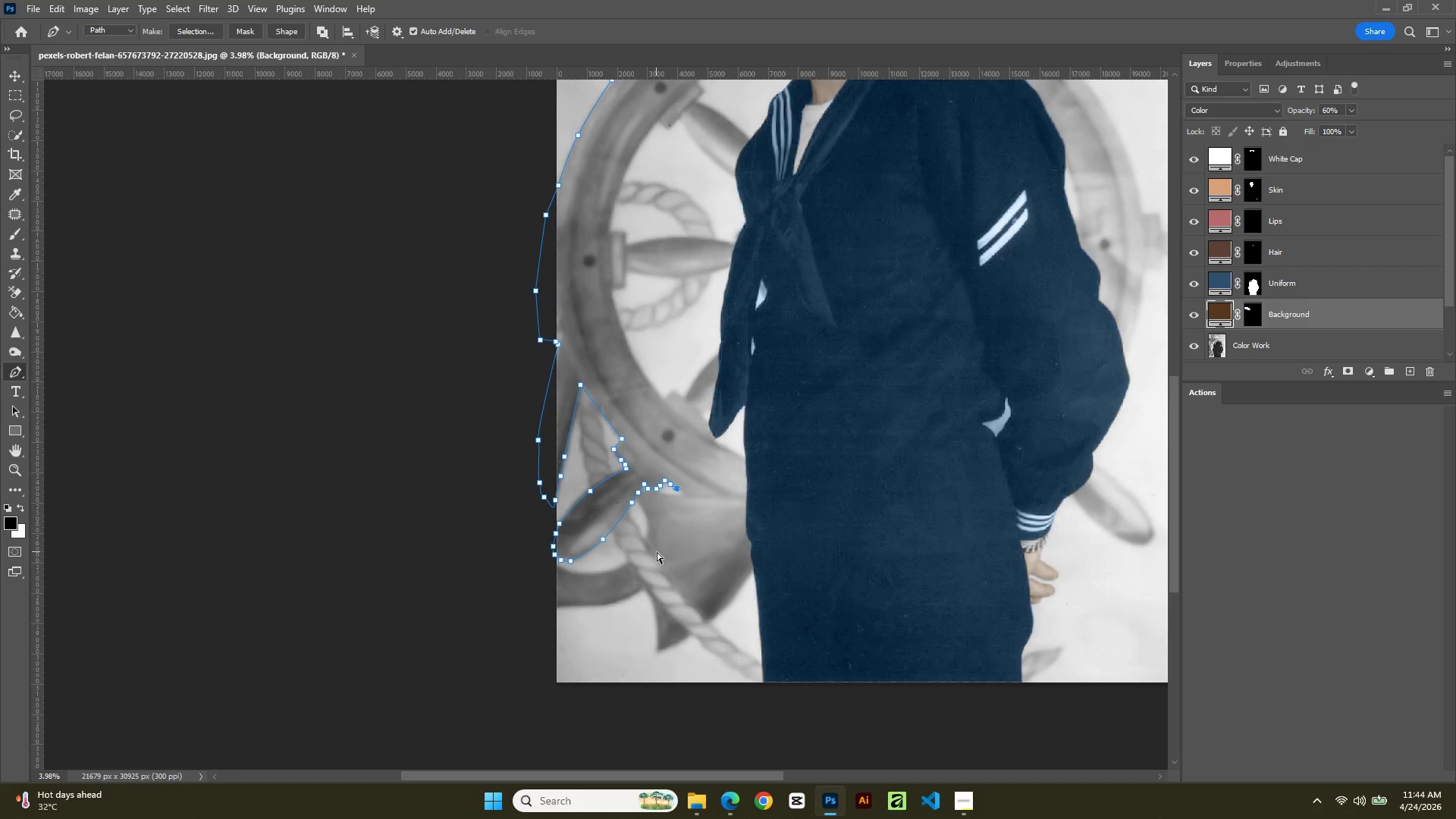 
key(Control+Z)
 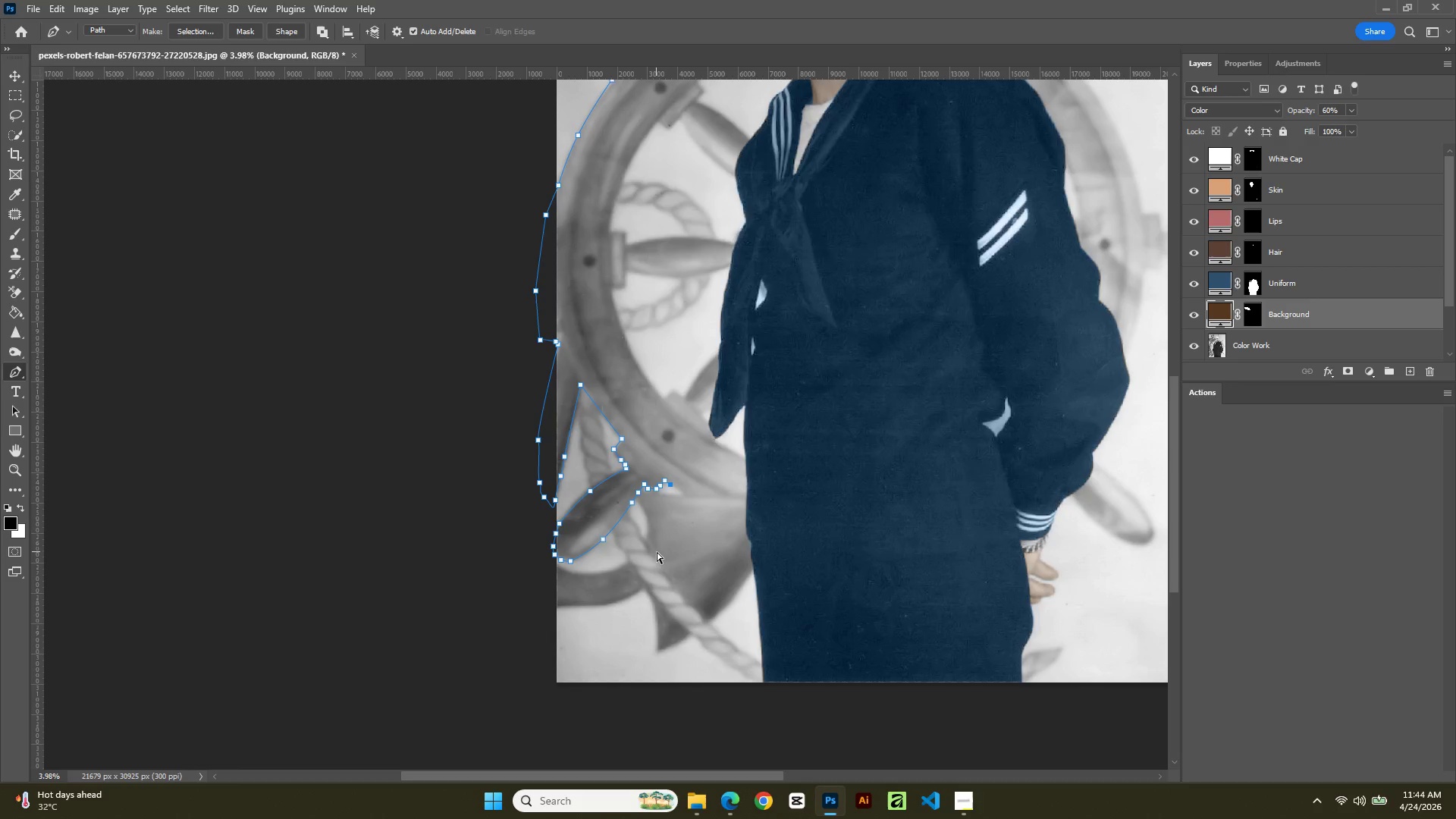 
key(Control+Z)
 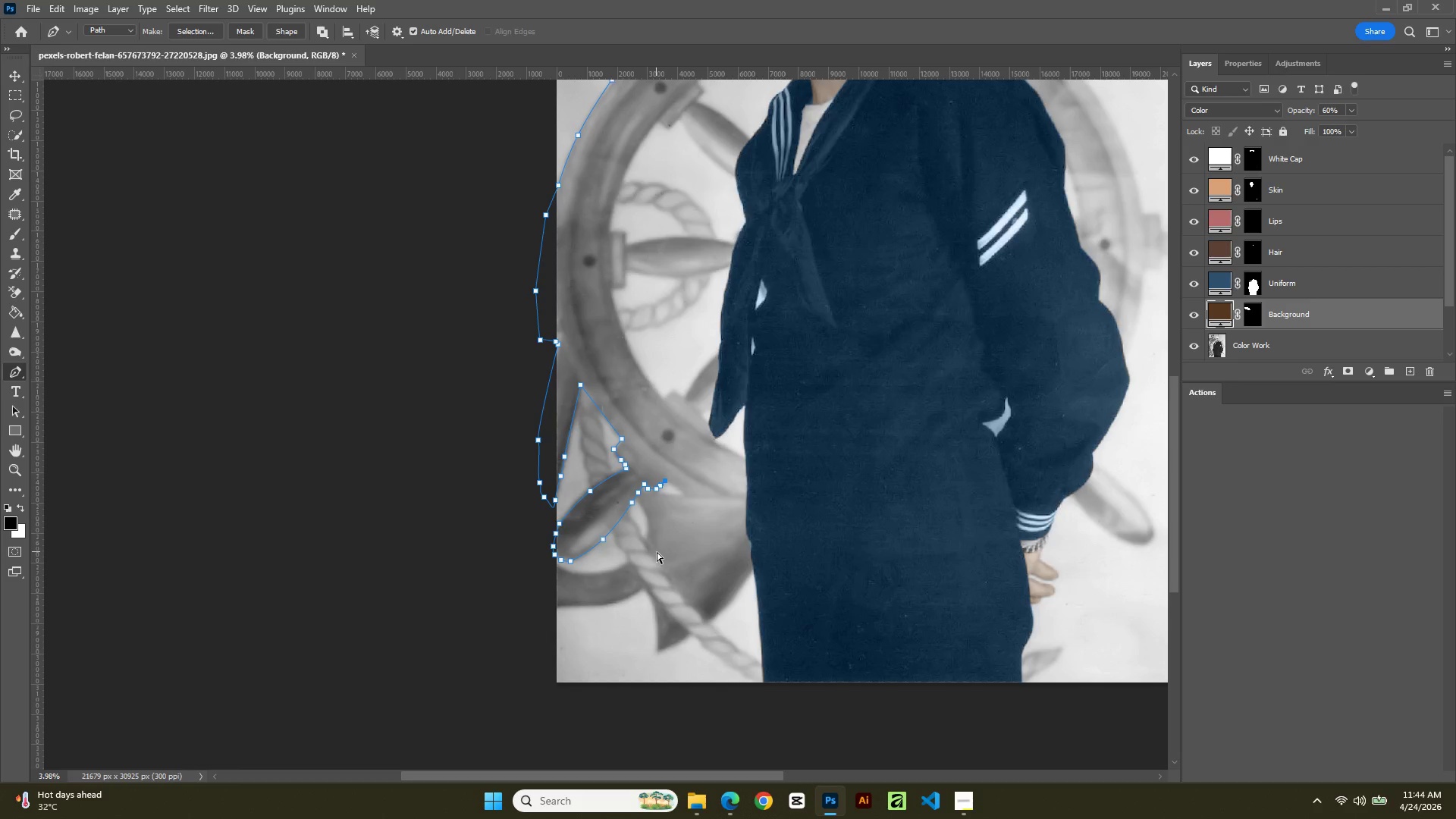 
key(Control+Z)
 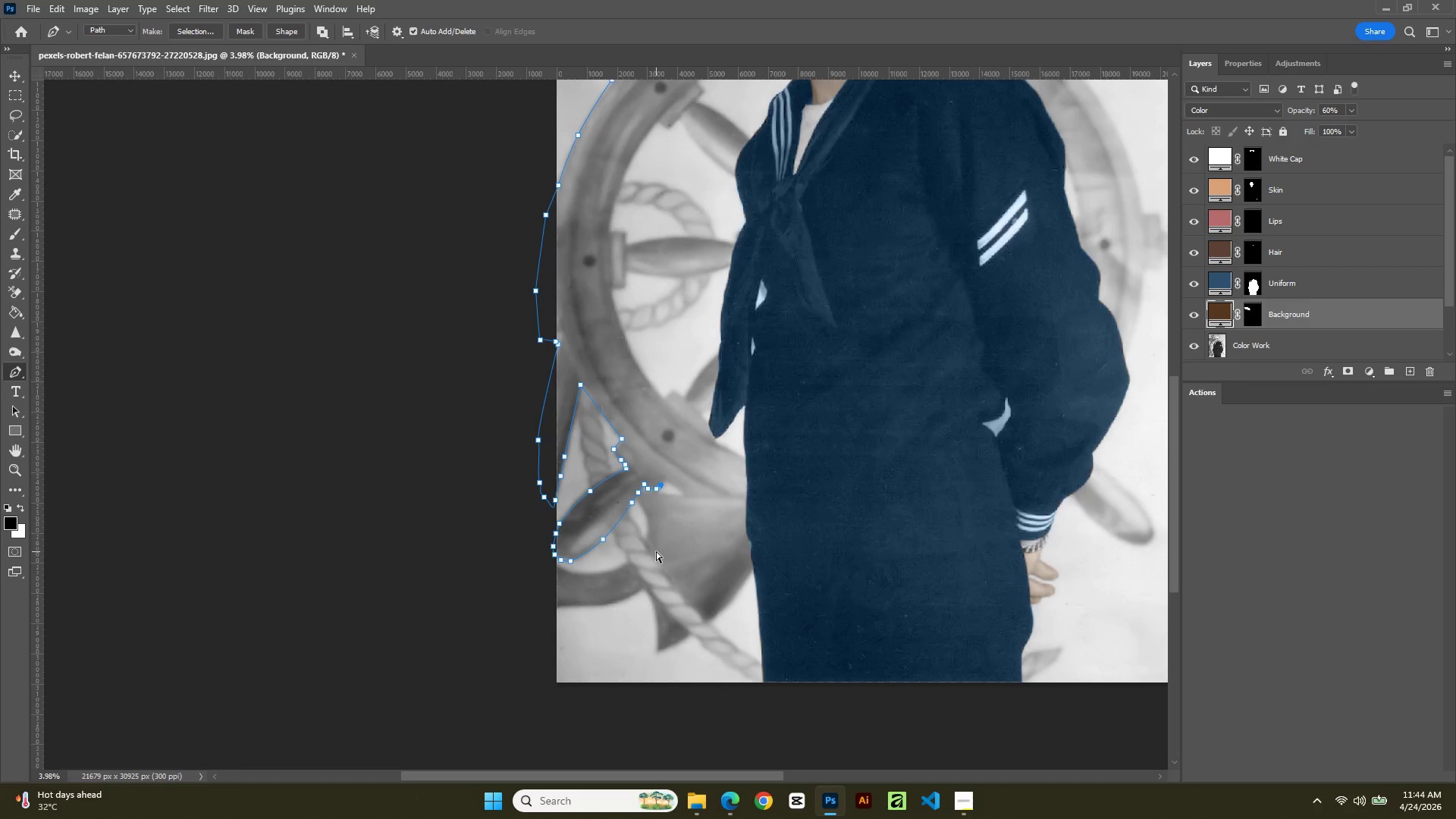 
key(Control+Z)
 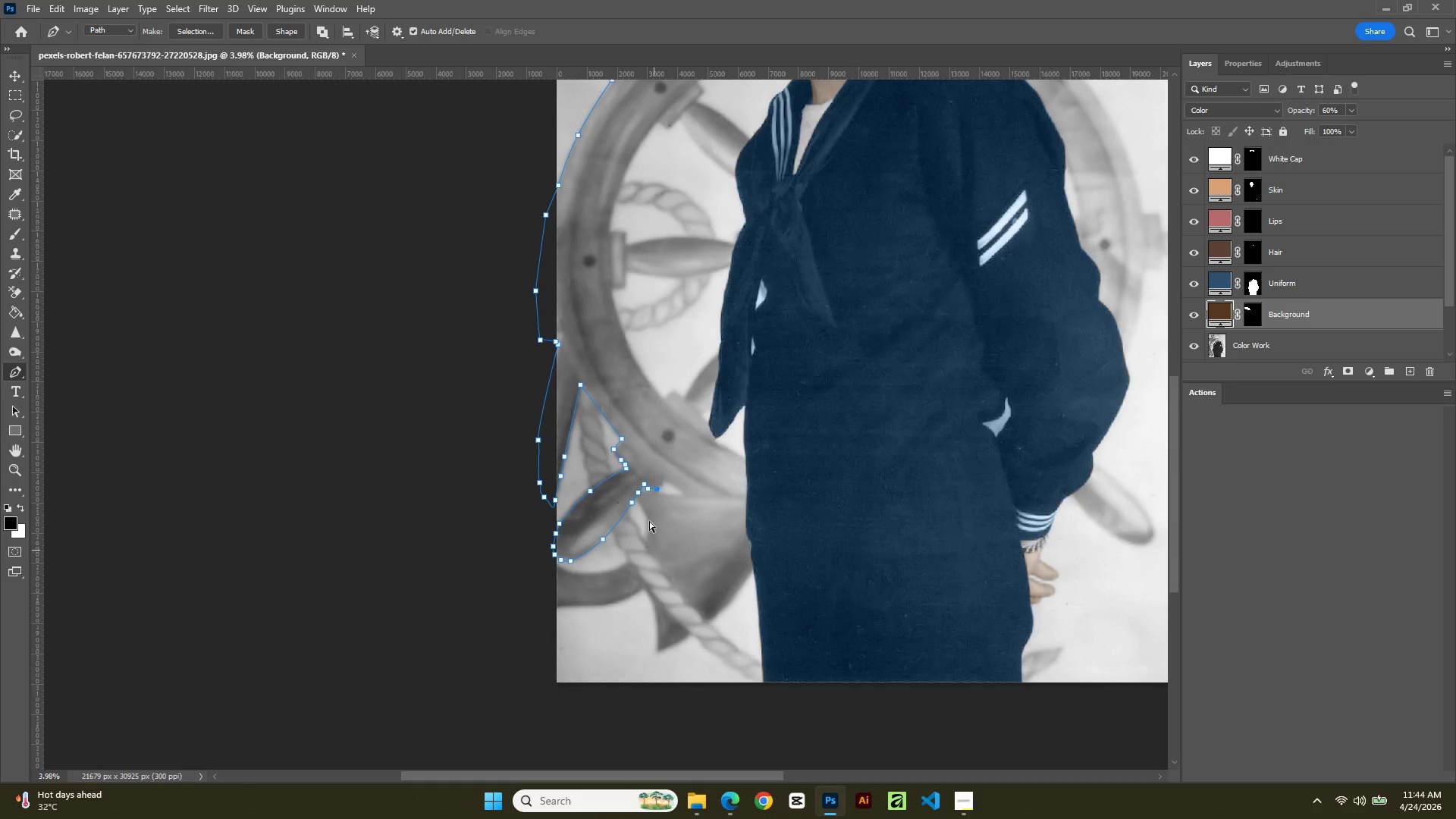 
key(Control+Z)
 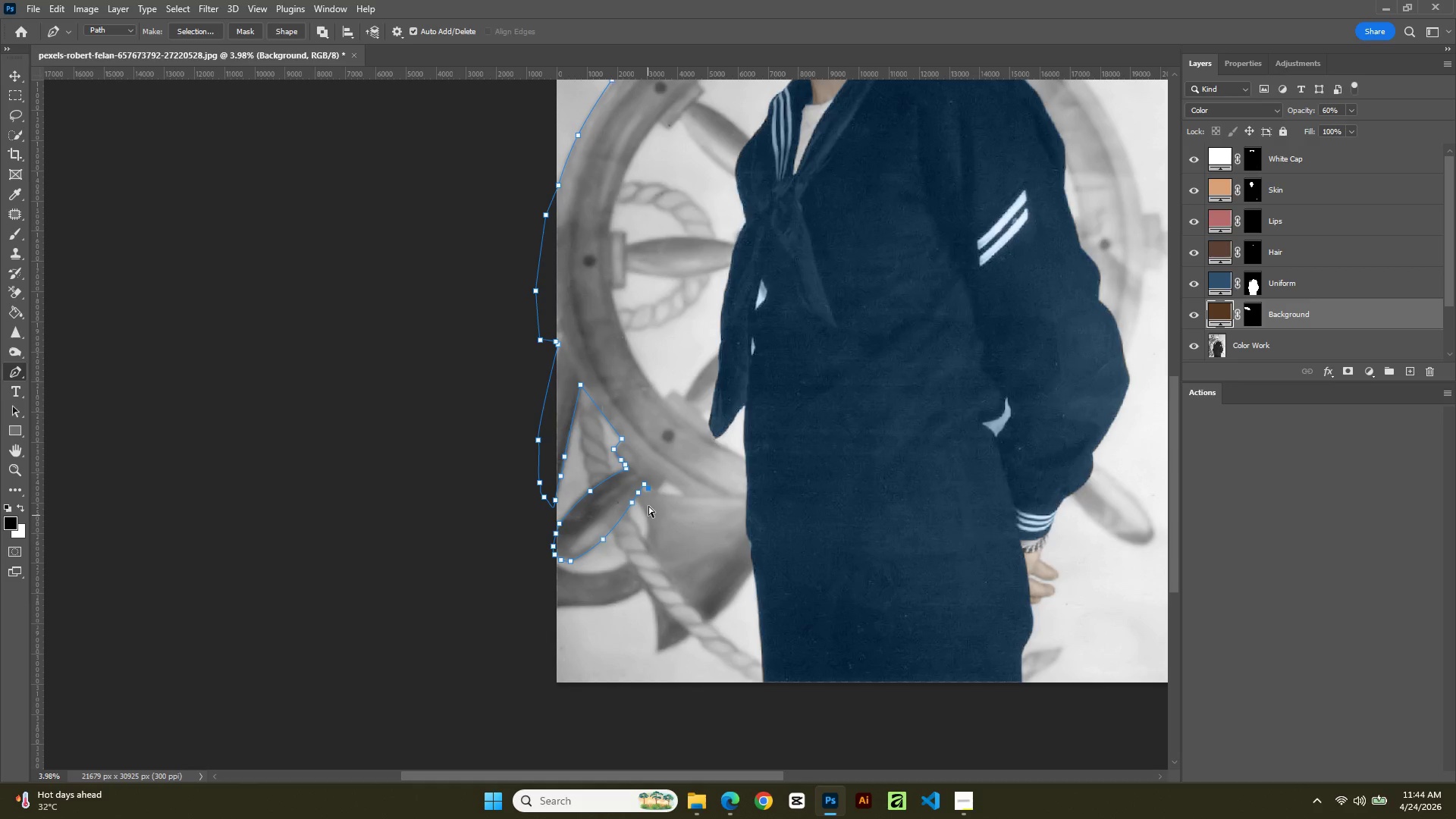 
key(Control+Z)
 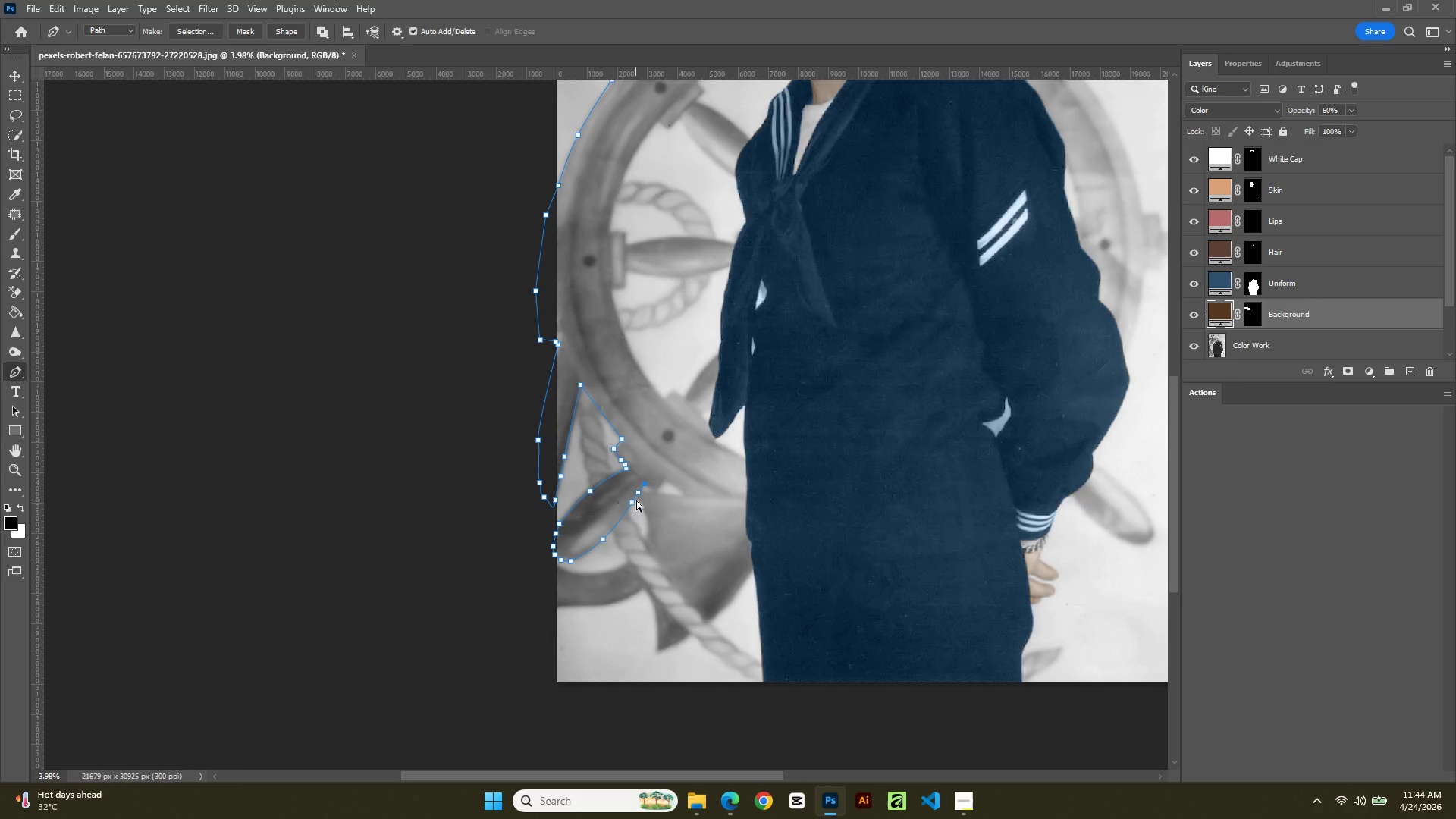 
left_click([636, 501])
 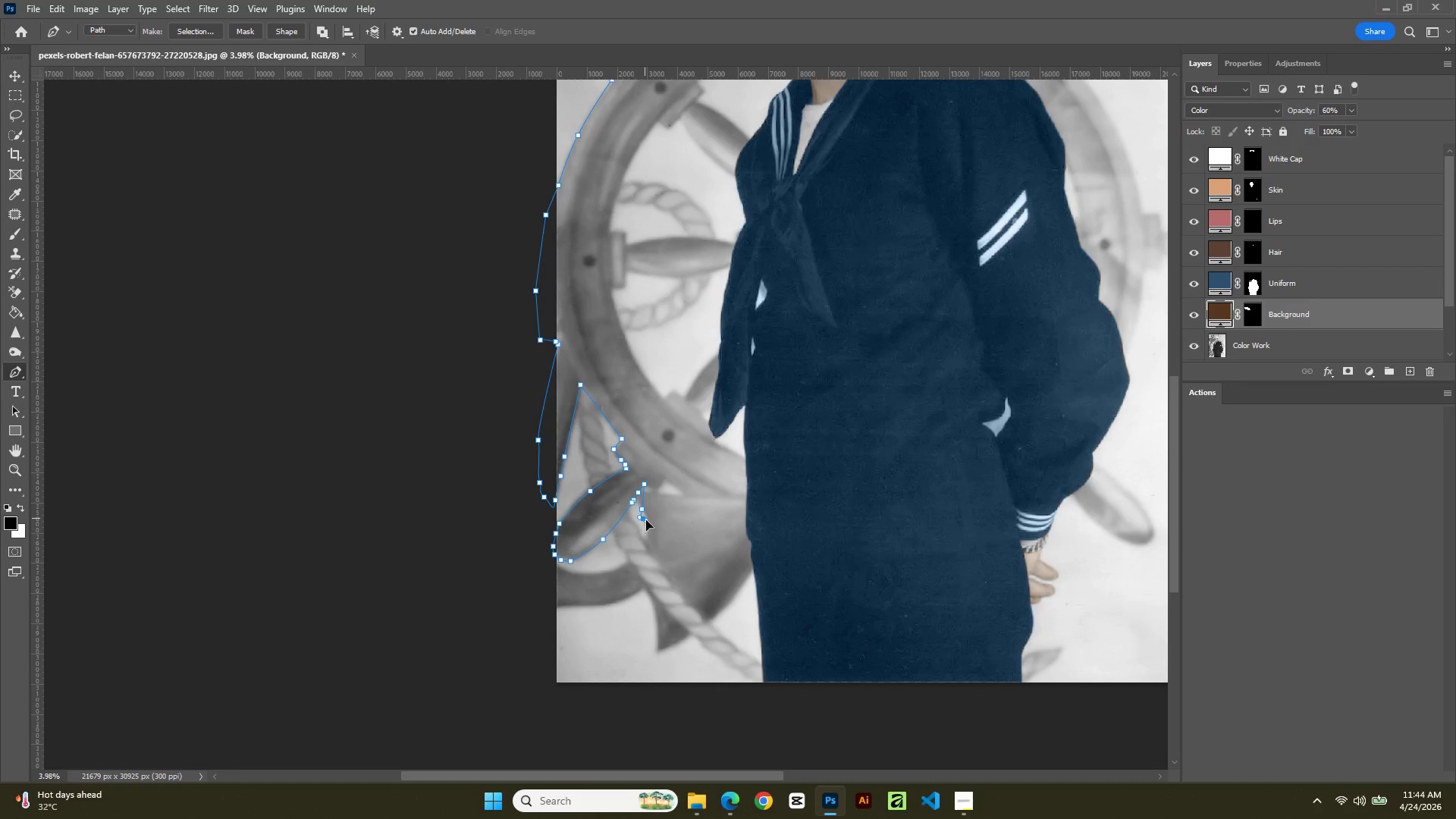 
key(Control+Z)
 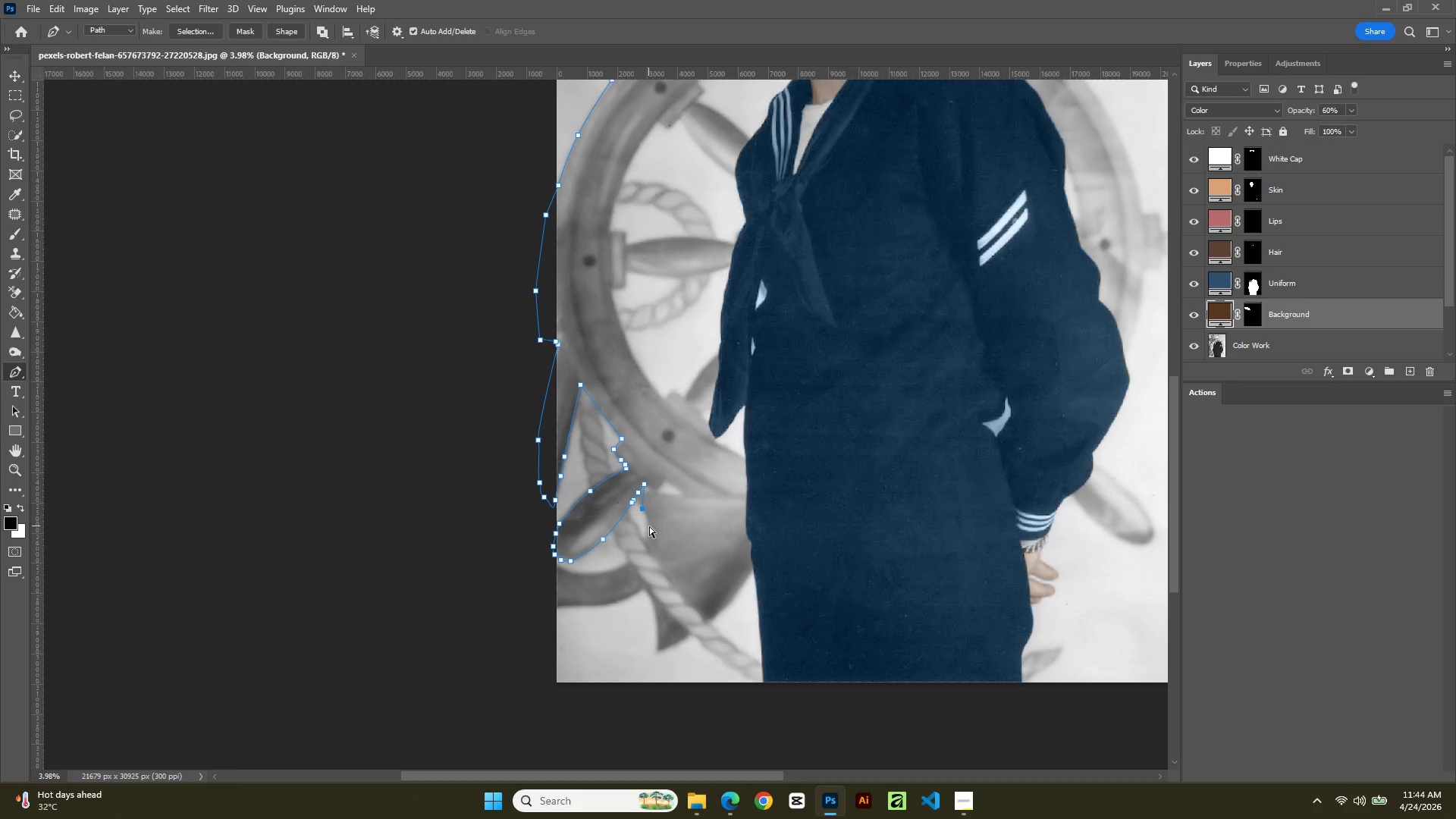 
key(Control+Z)
 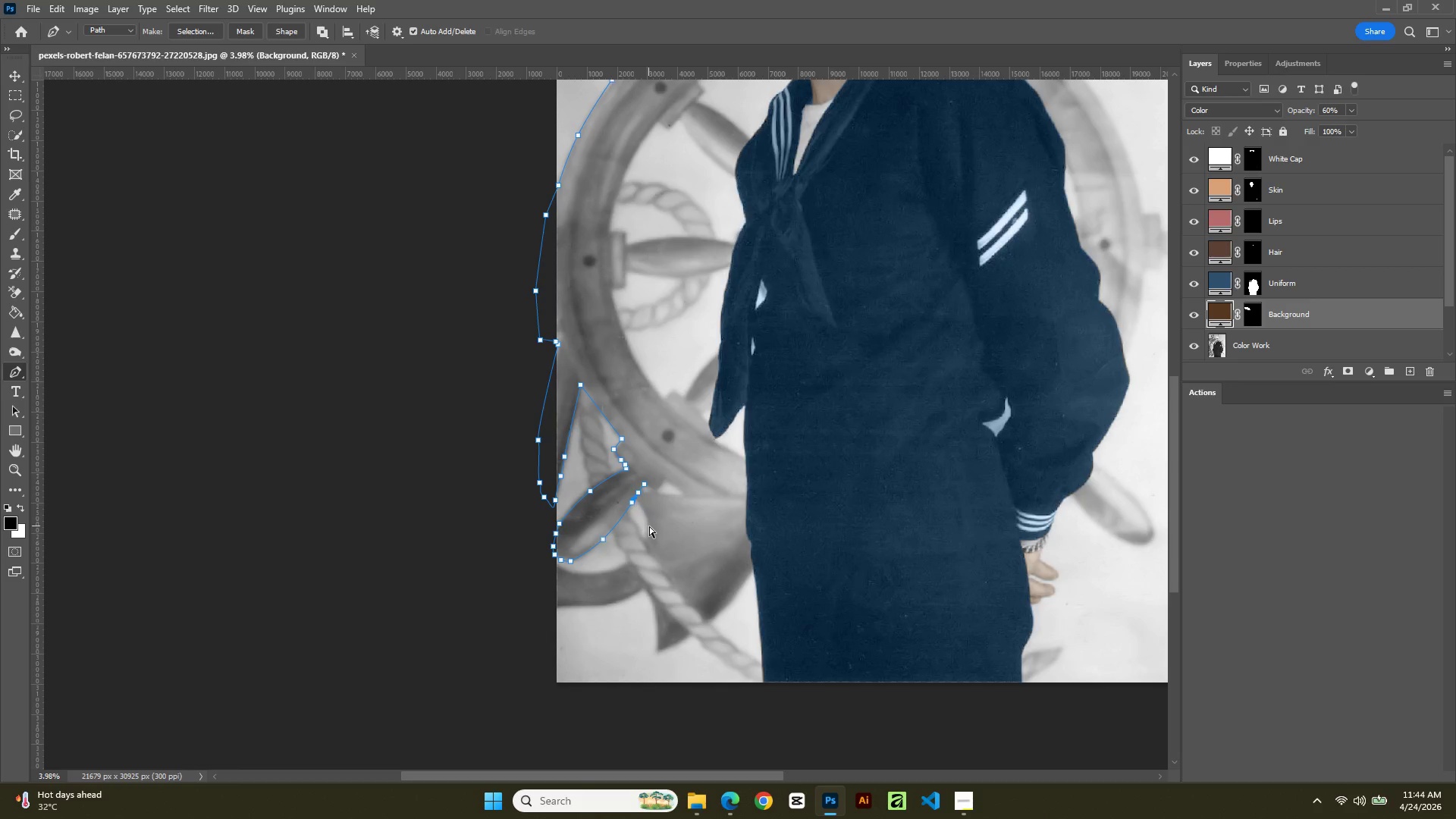 
key(Control+Z)
 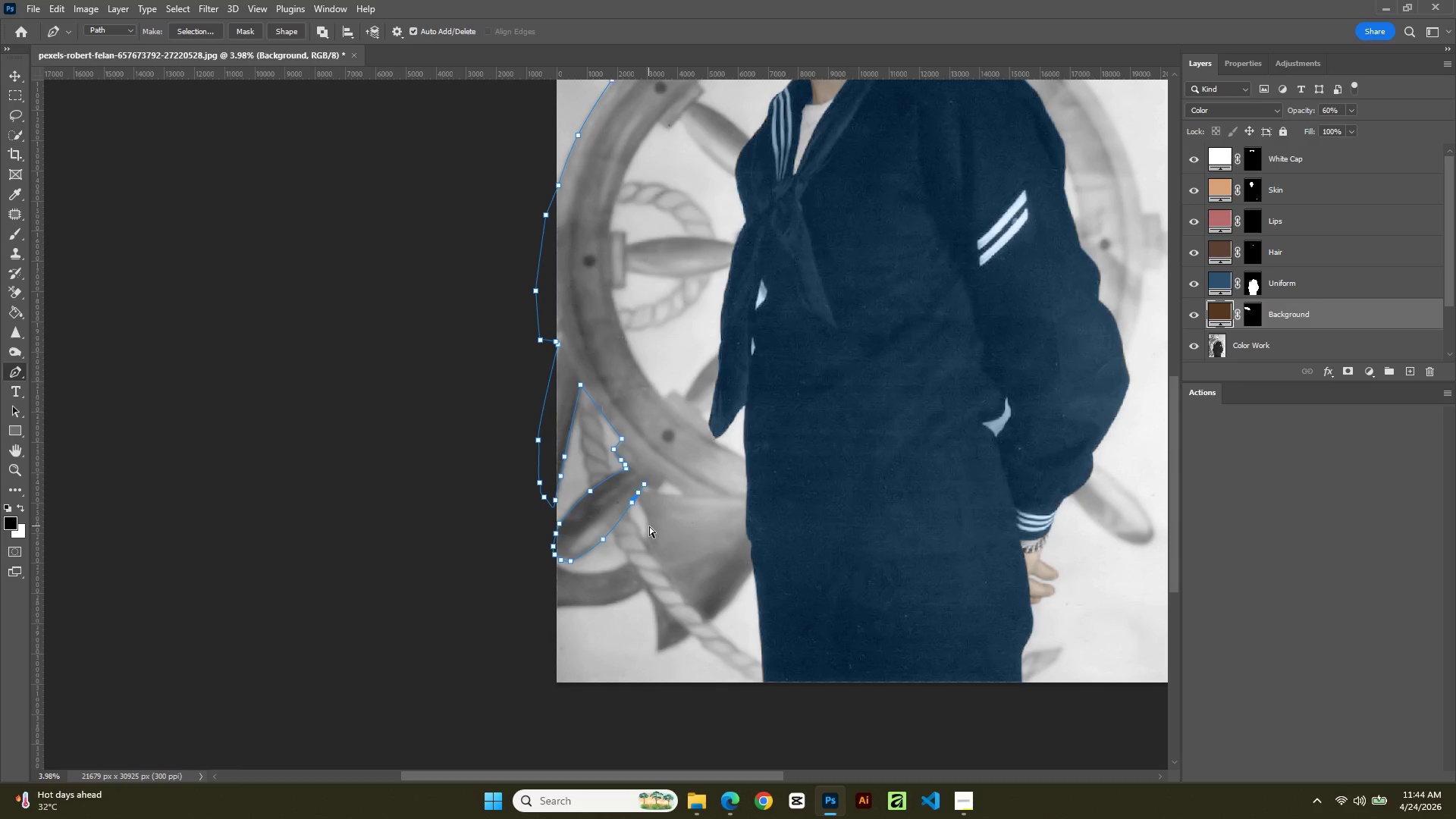 
key(Control+Z)
 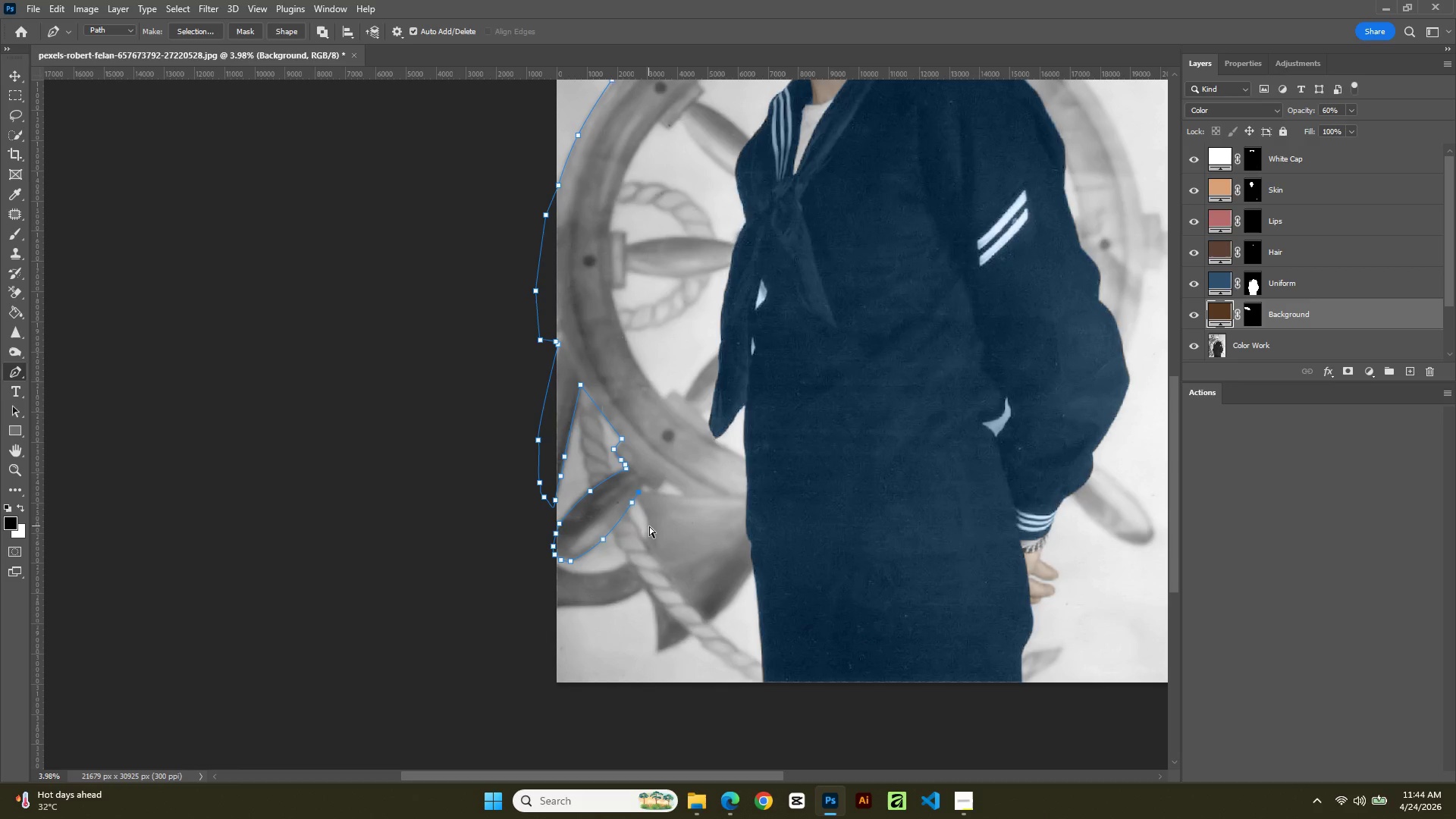 
key(Control+Z)
 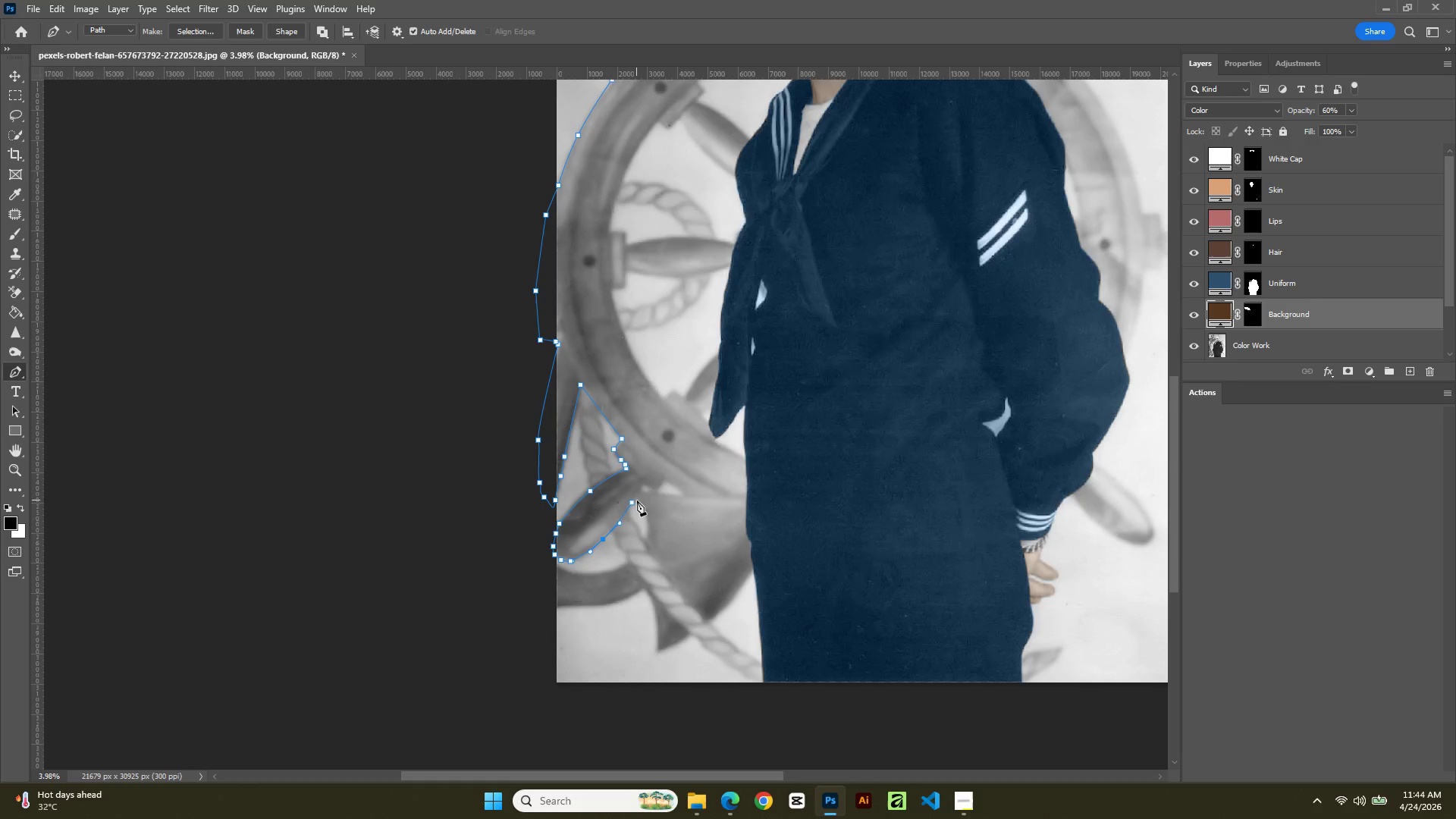 
left_click([637, 500])
 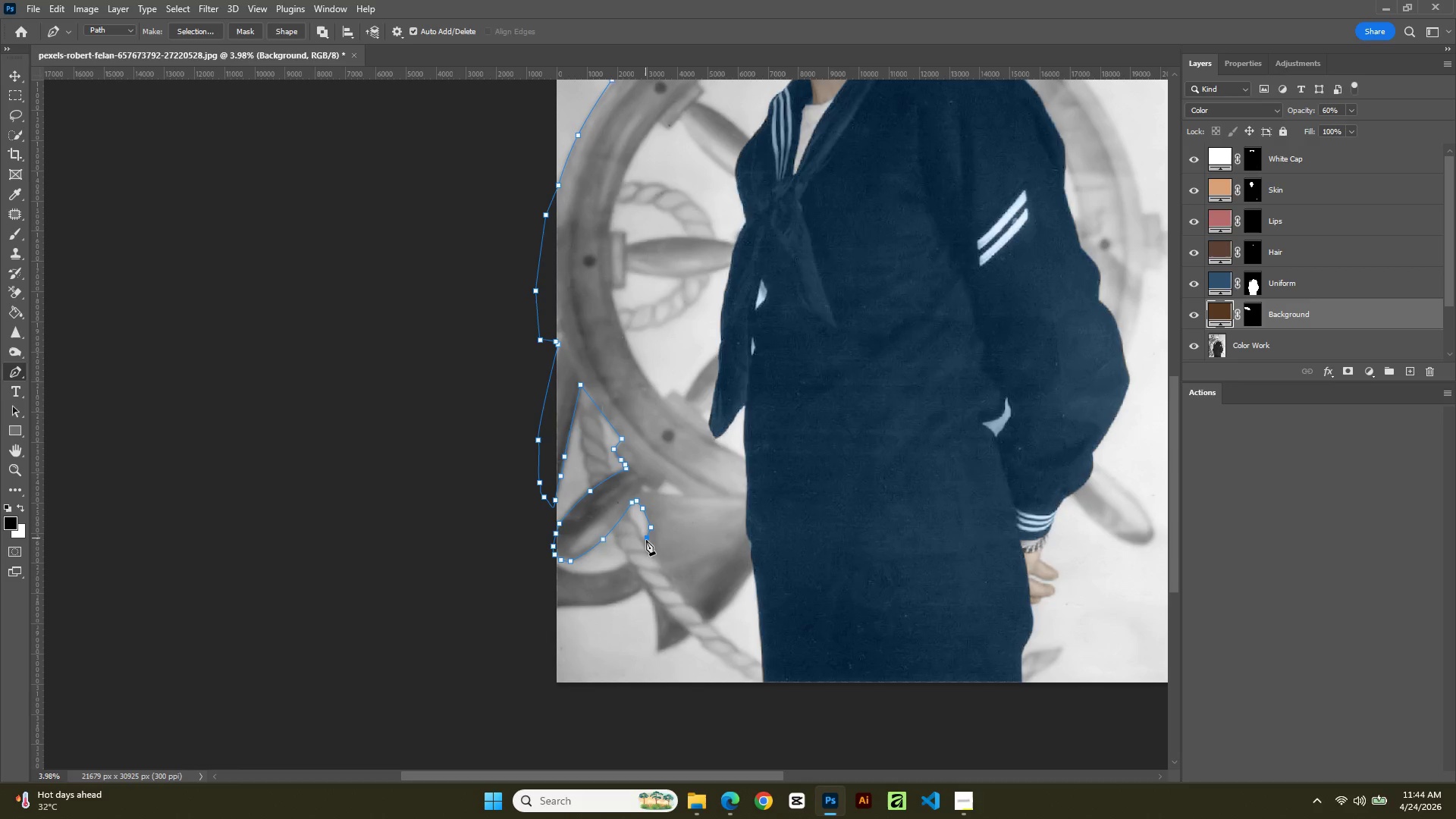 
left_click([646, 542])
 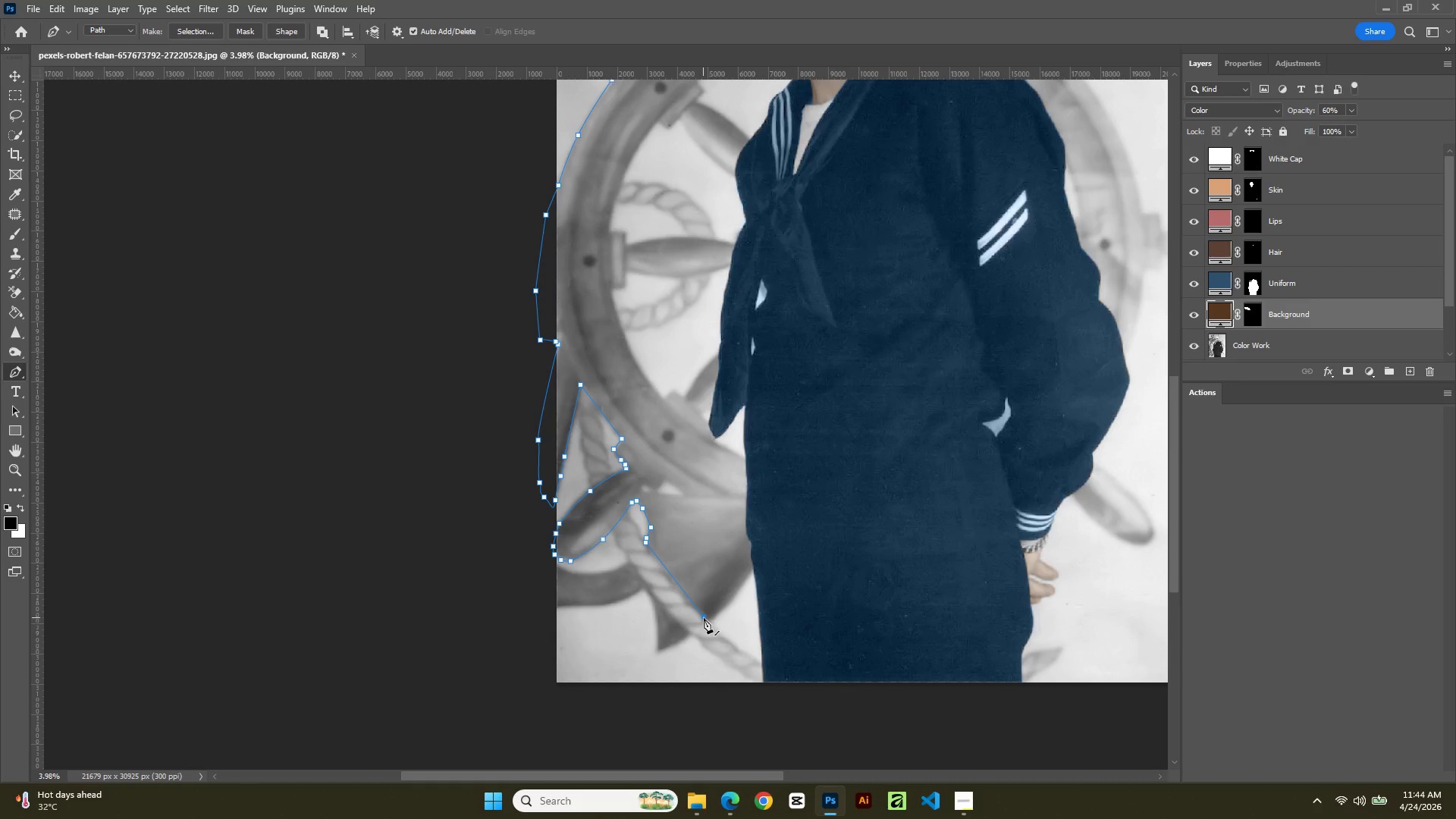 
left_click([708, 620])
 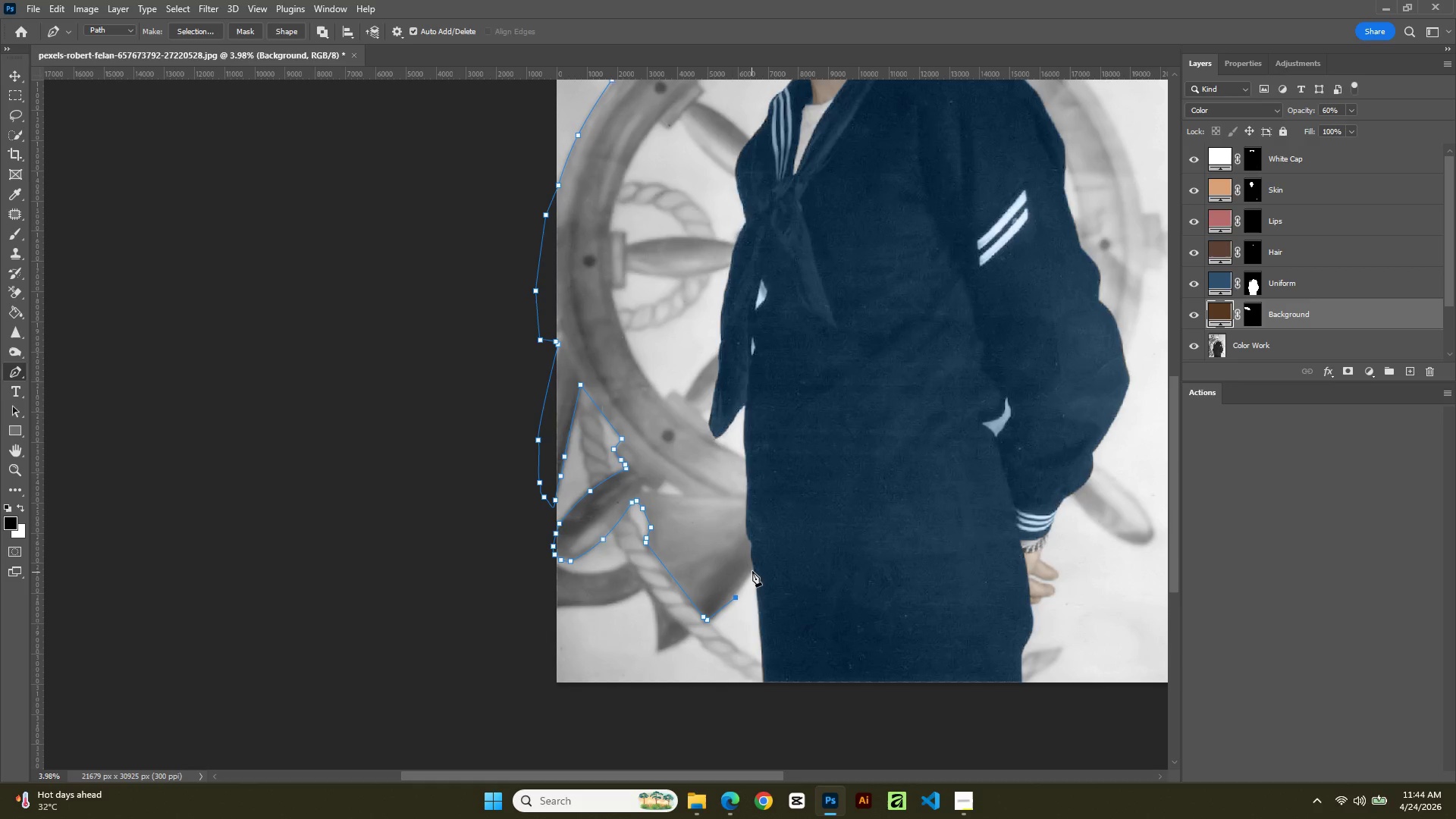 
left_click([752, 570])
 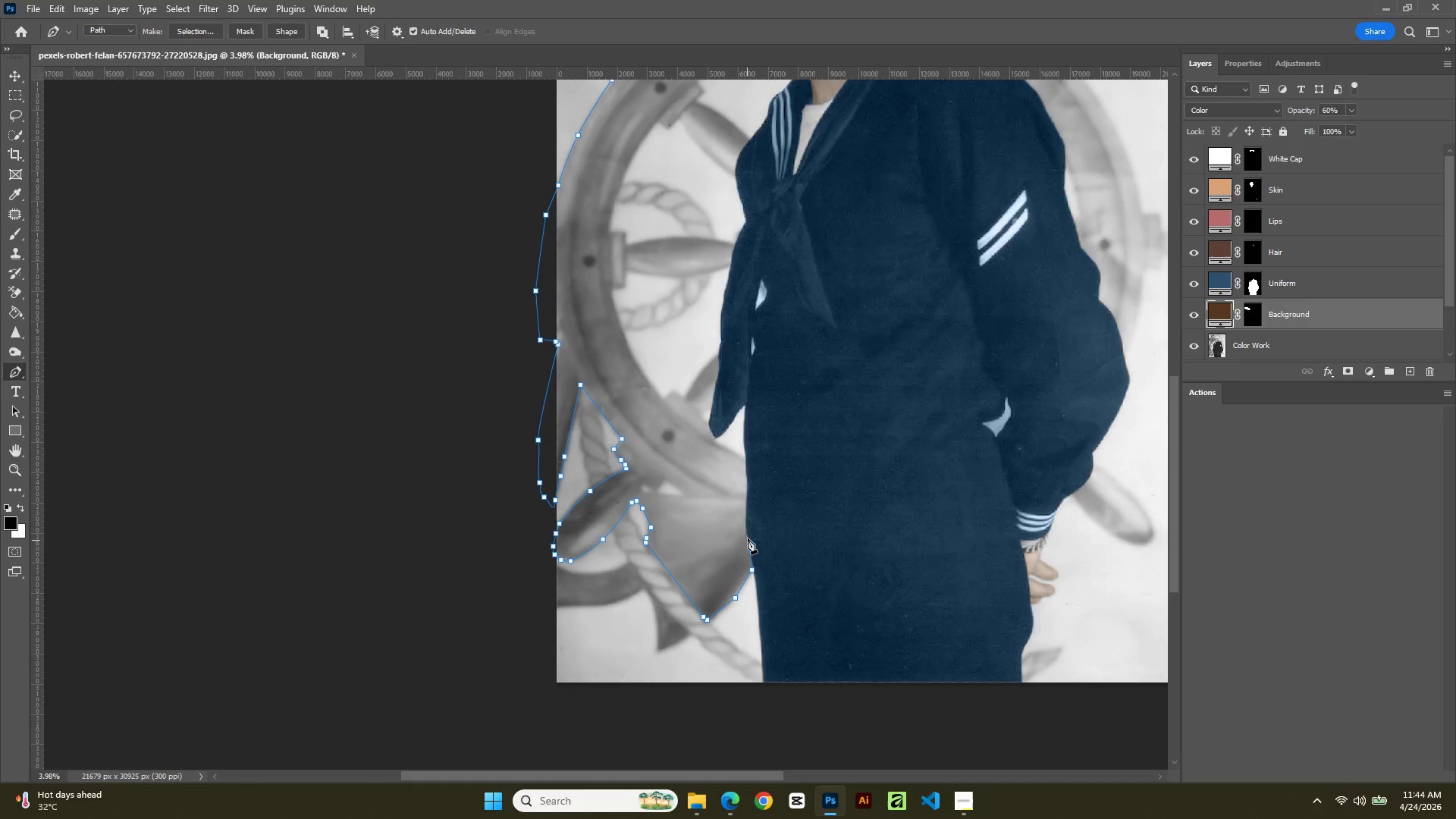 
left_click([746, 528])
 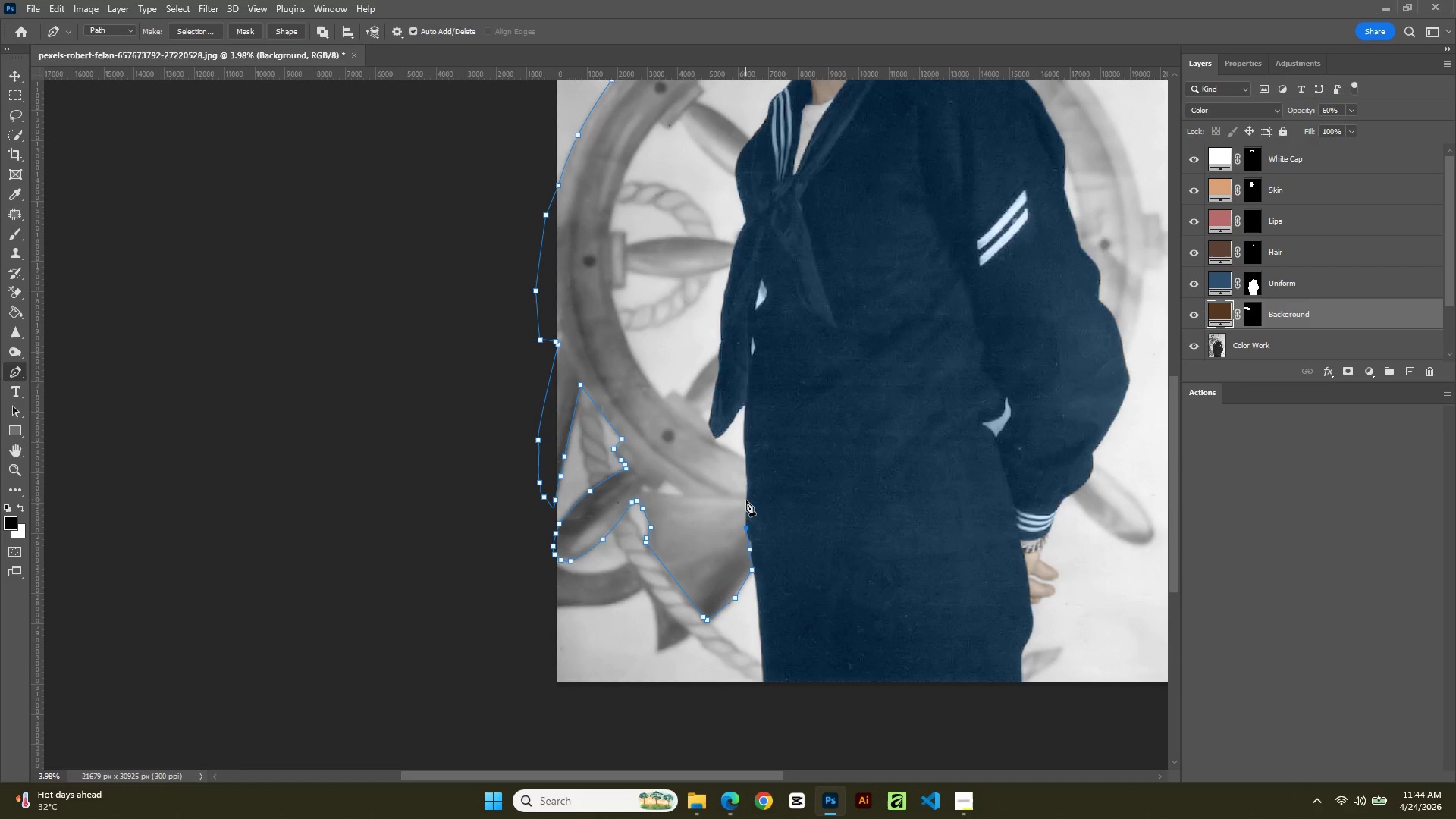 
left_click([746, 500])
 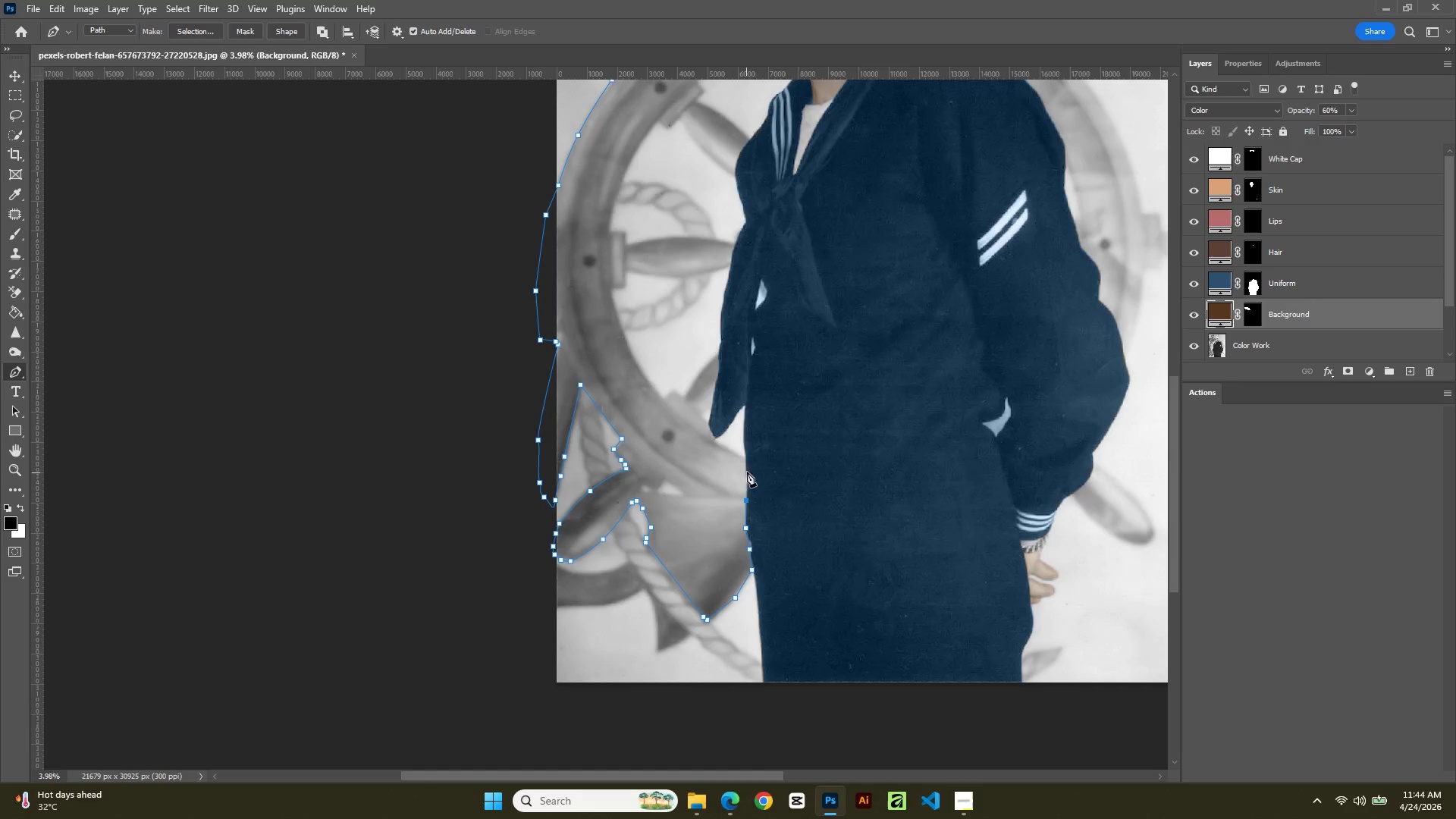 
left_click([746, 464])
 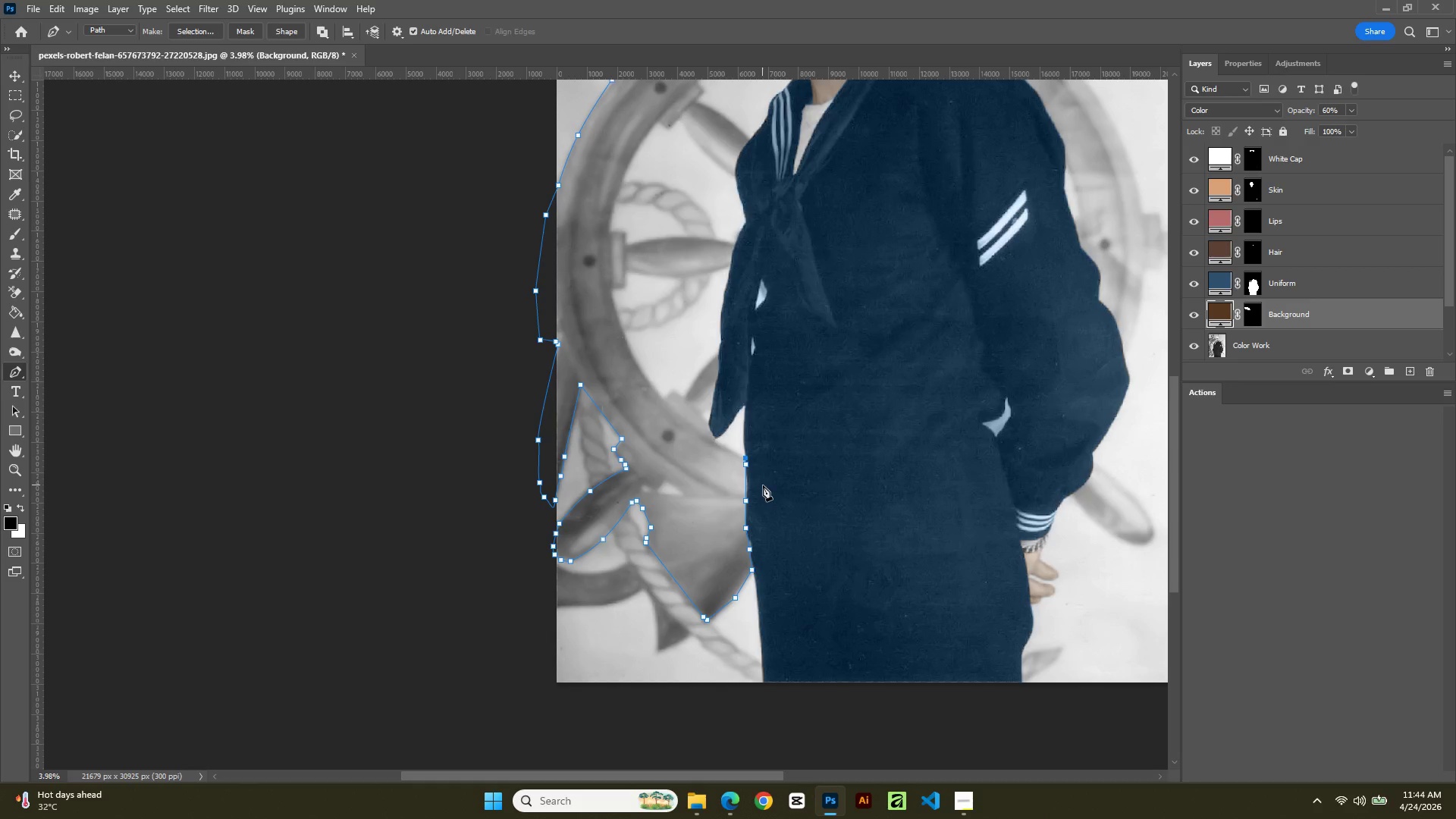 
hold_key(key=Space, duration=0.64)
 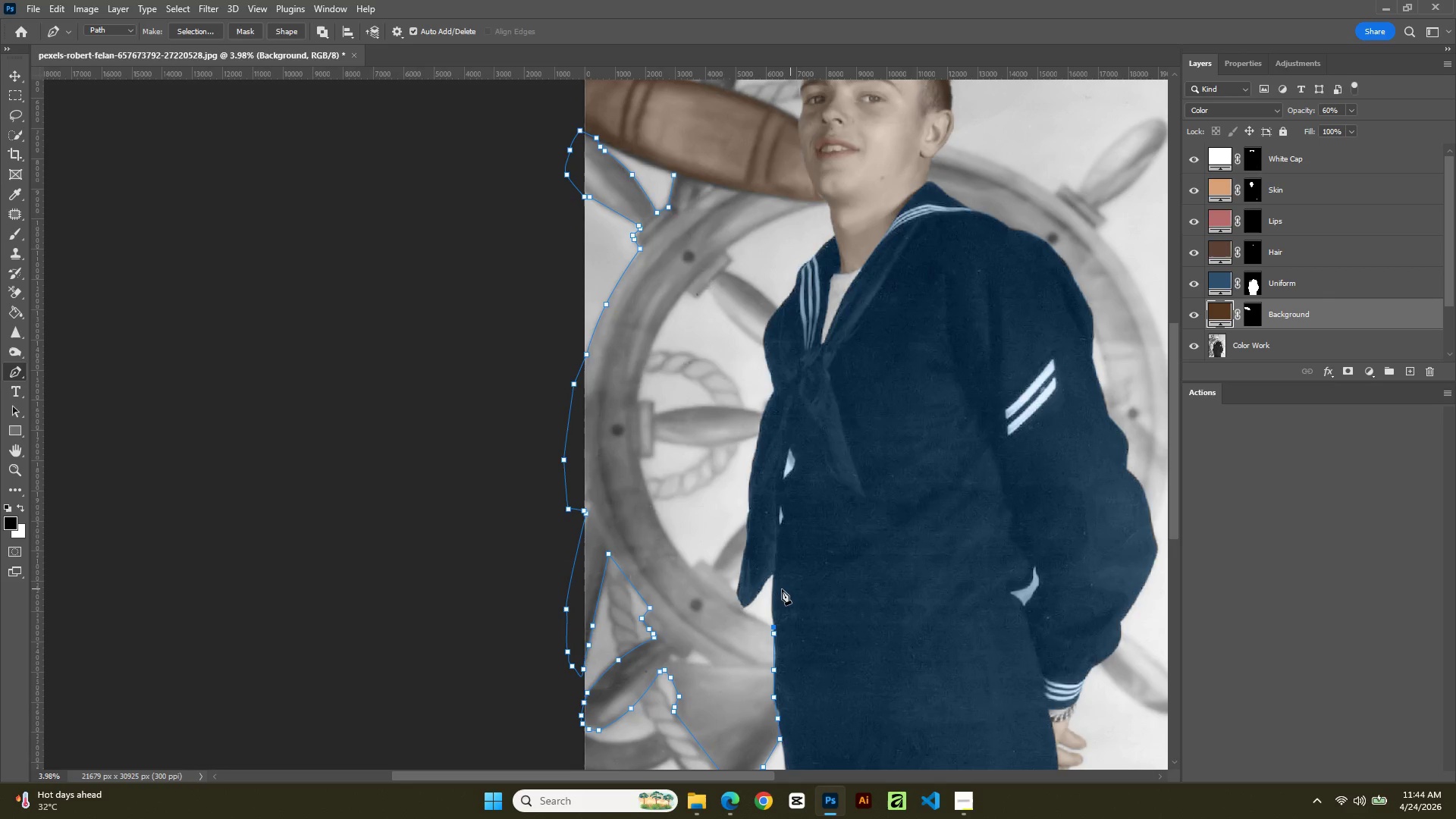 
left_click_drag(start_coordinate=[764, 425], to_coordinate=[792, 594])
 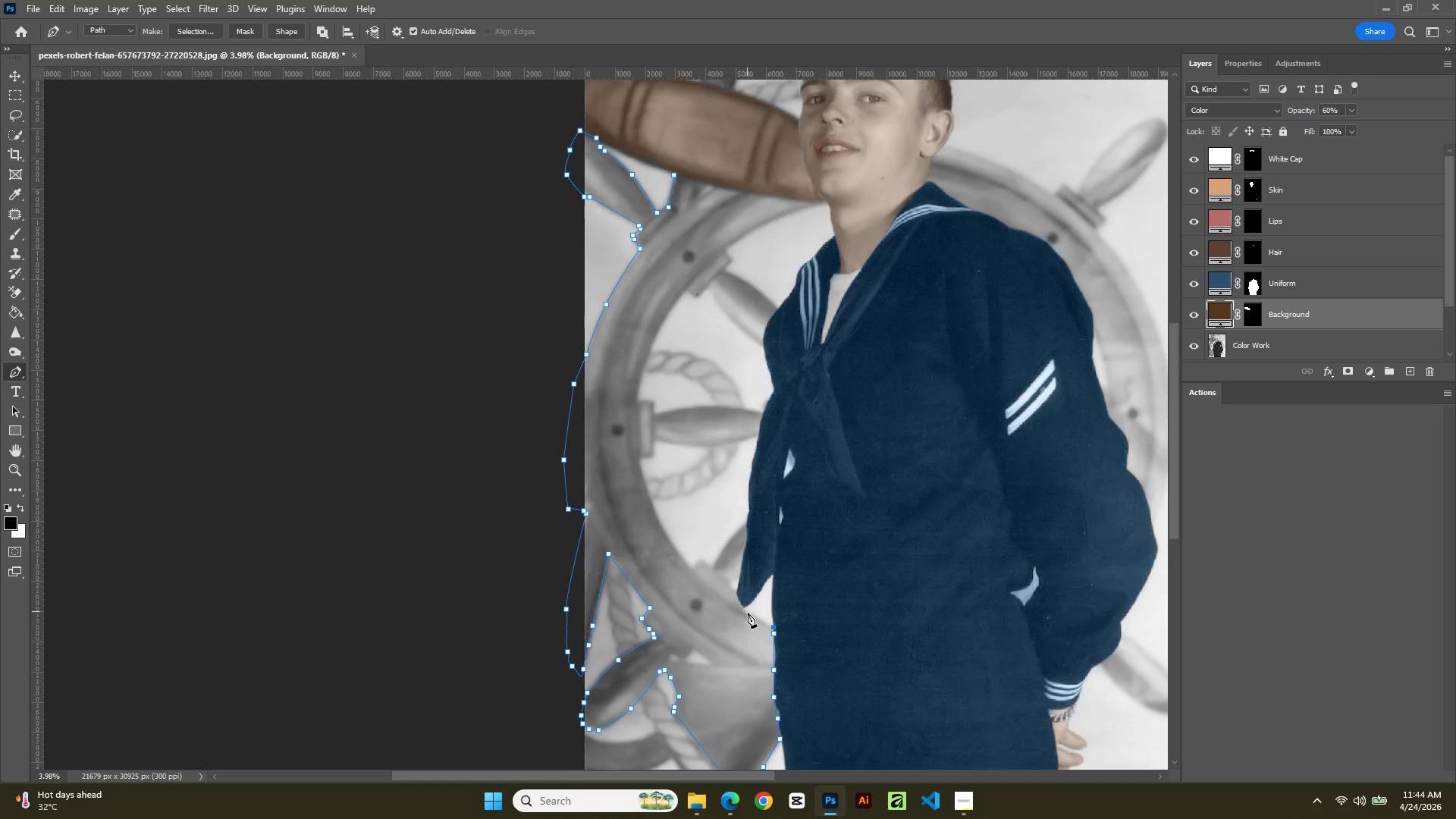 
left_click([747, 613])
 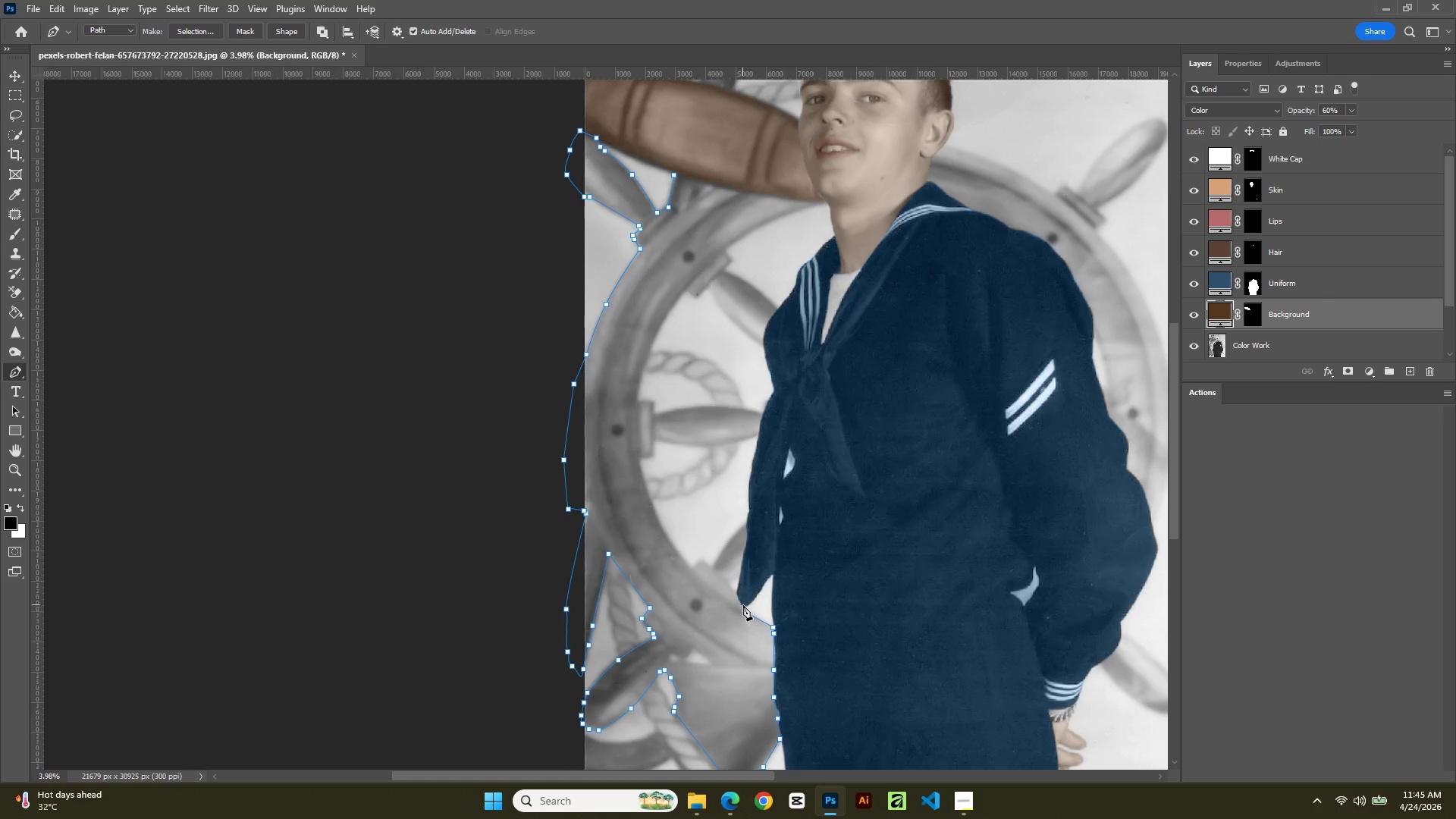 
left_click([743, 605])
 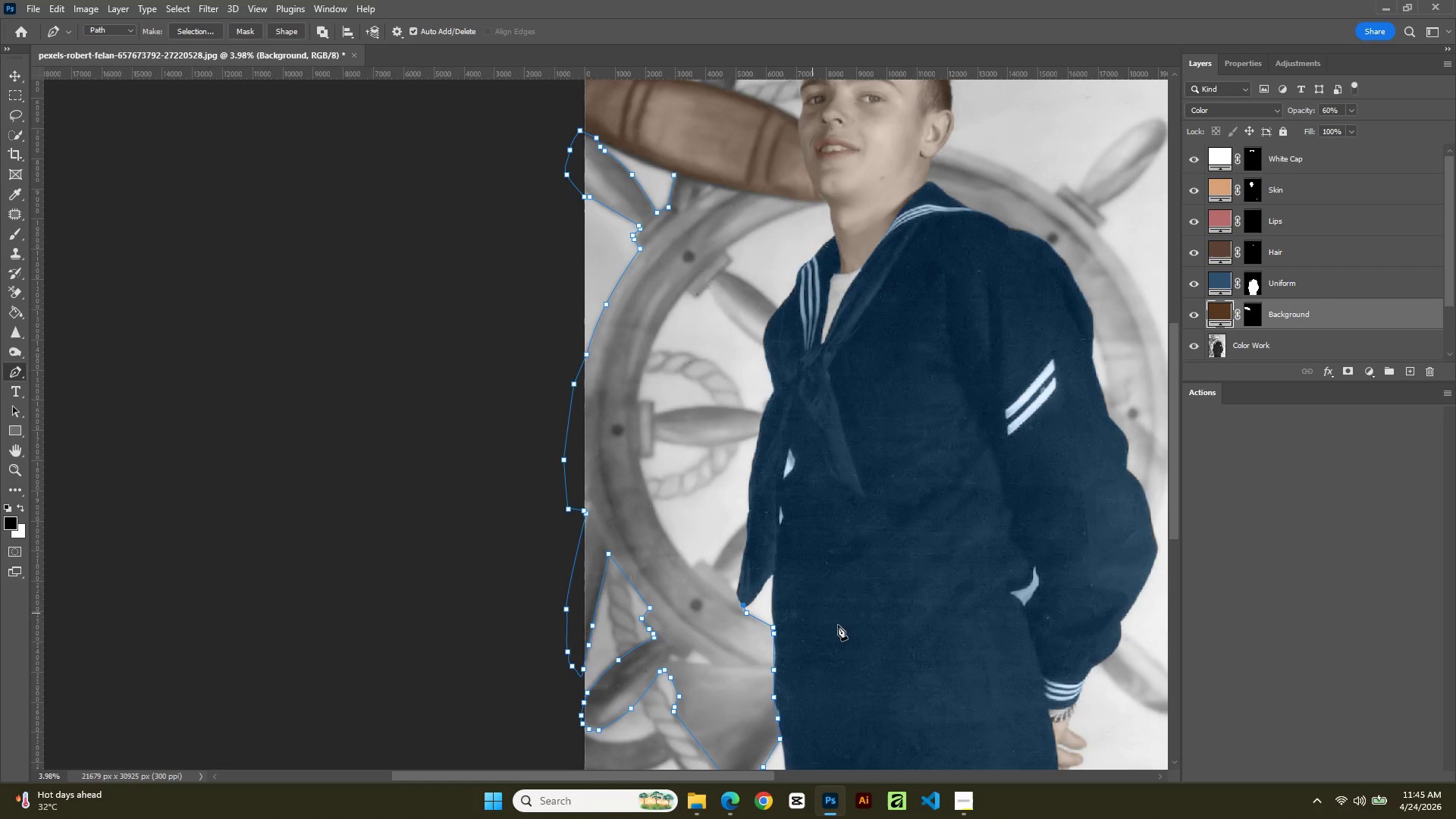 
hold_key(key=AltLeft, duration=0.77)
scroll: coordinate [817, 616], scroll_direction: up, amount: 11.0
 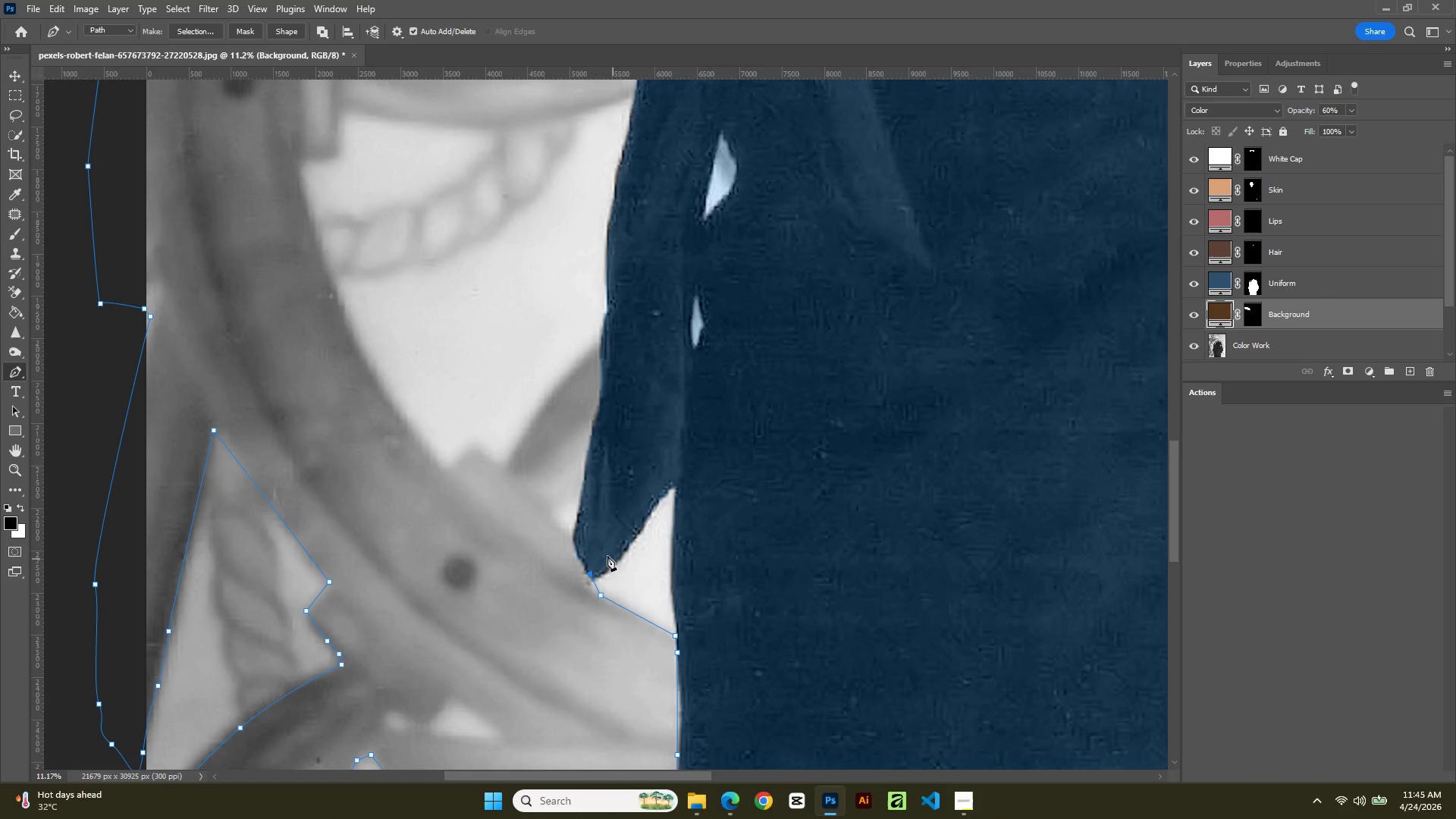 
hold_key(key=Space, duration=0.45)
 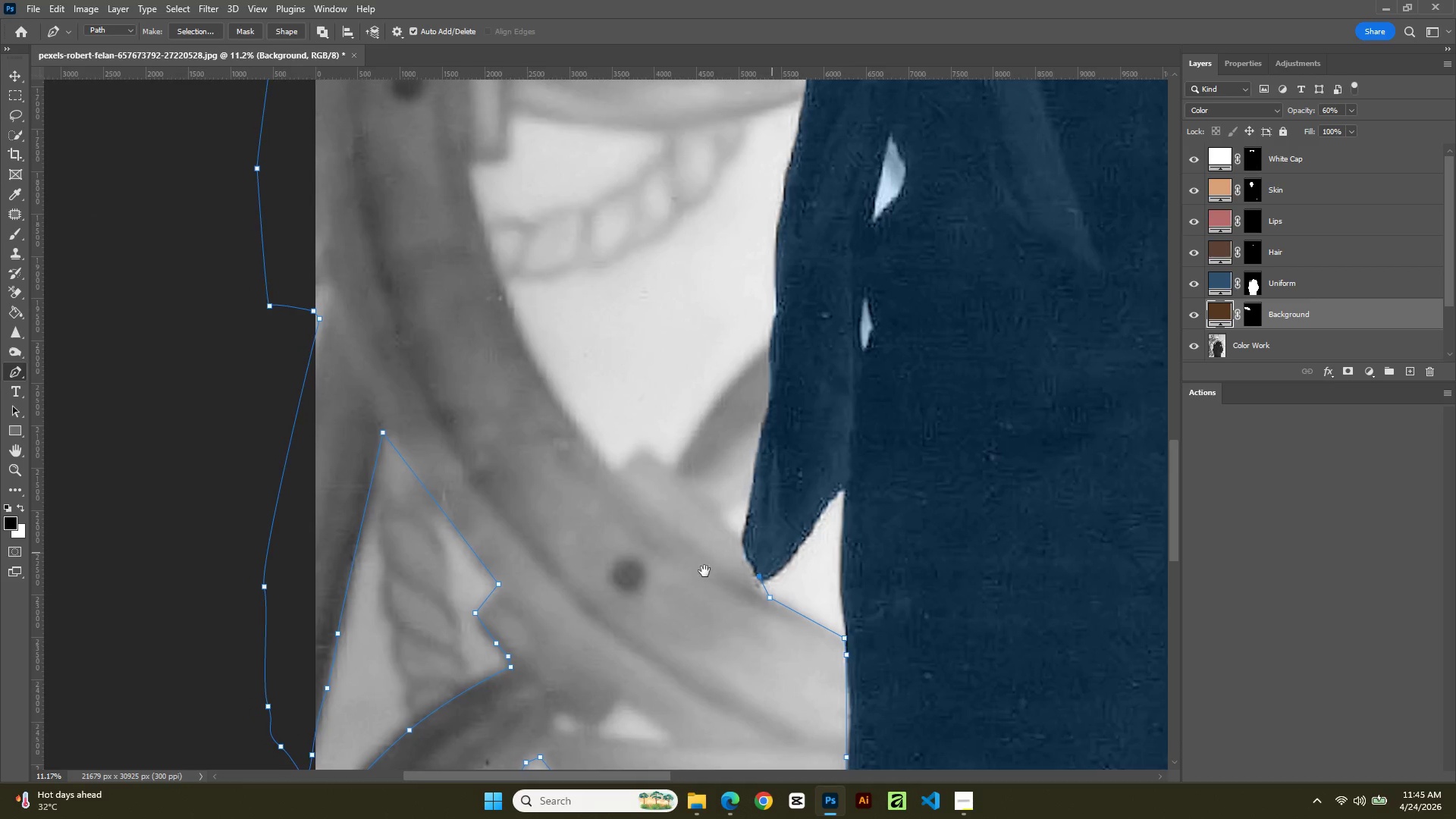 
left_click_drag(start_coordinate=[603, 551], to_coordinate=[681, 552])
 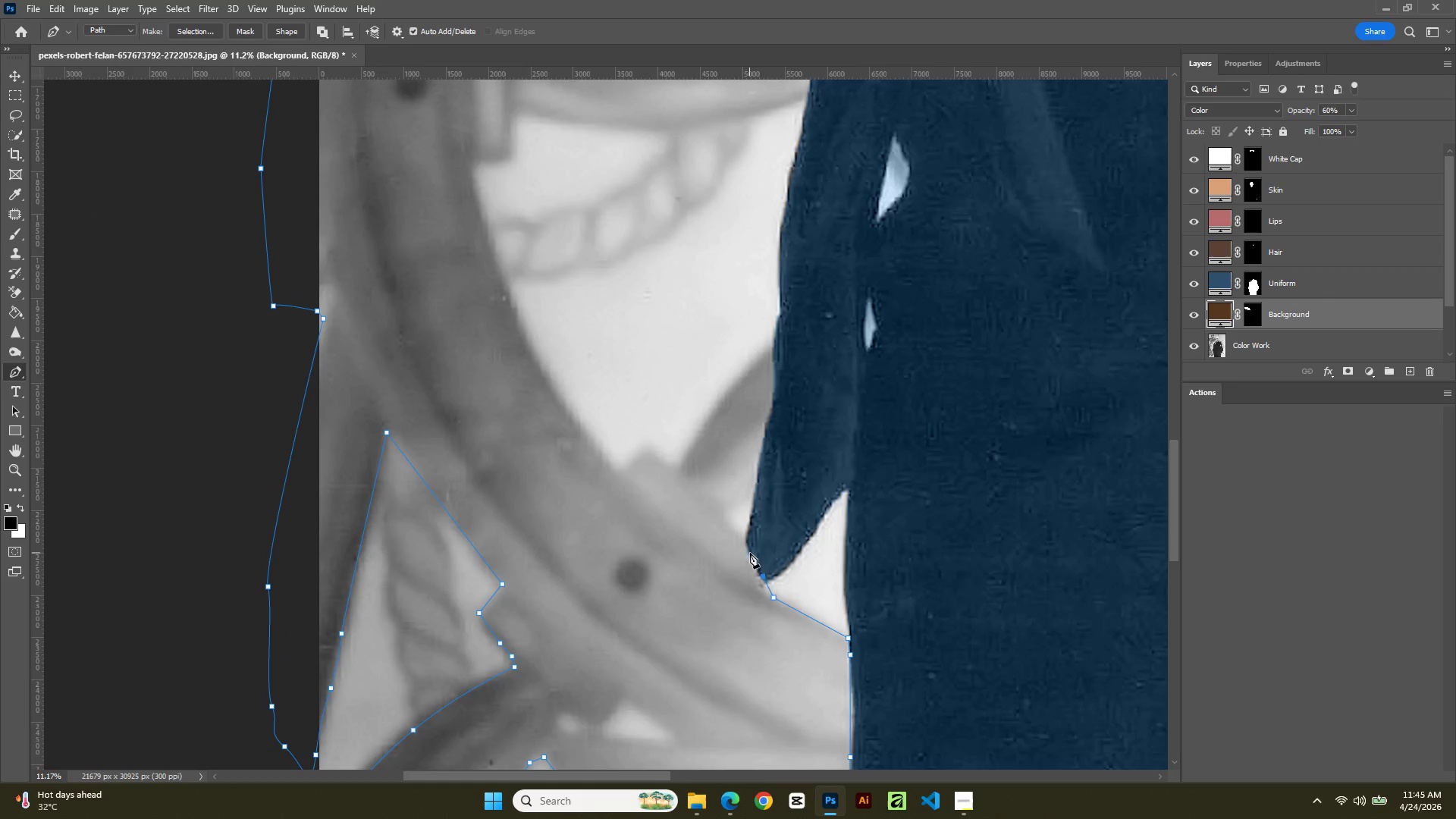 
left_click([750, 553])
 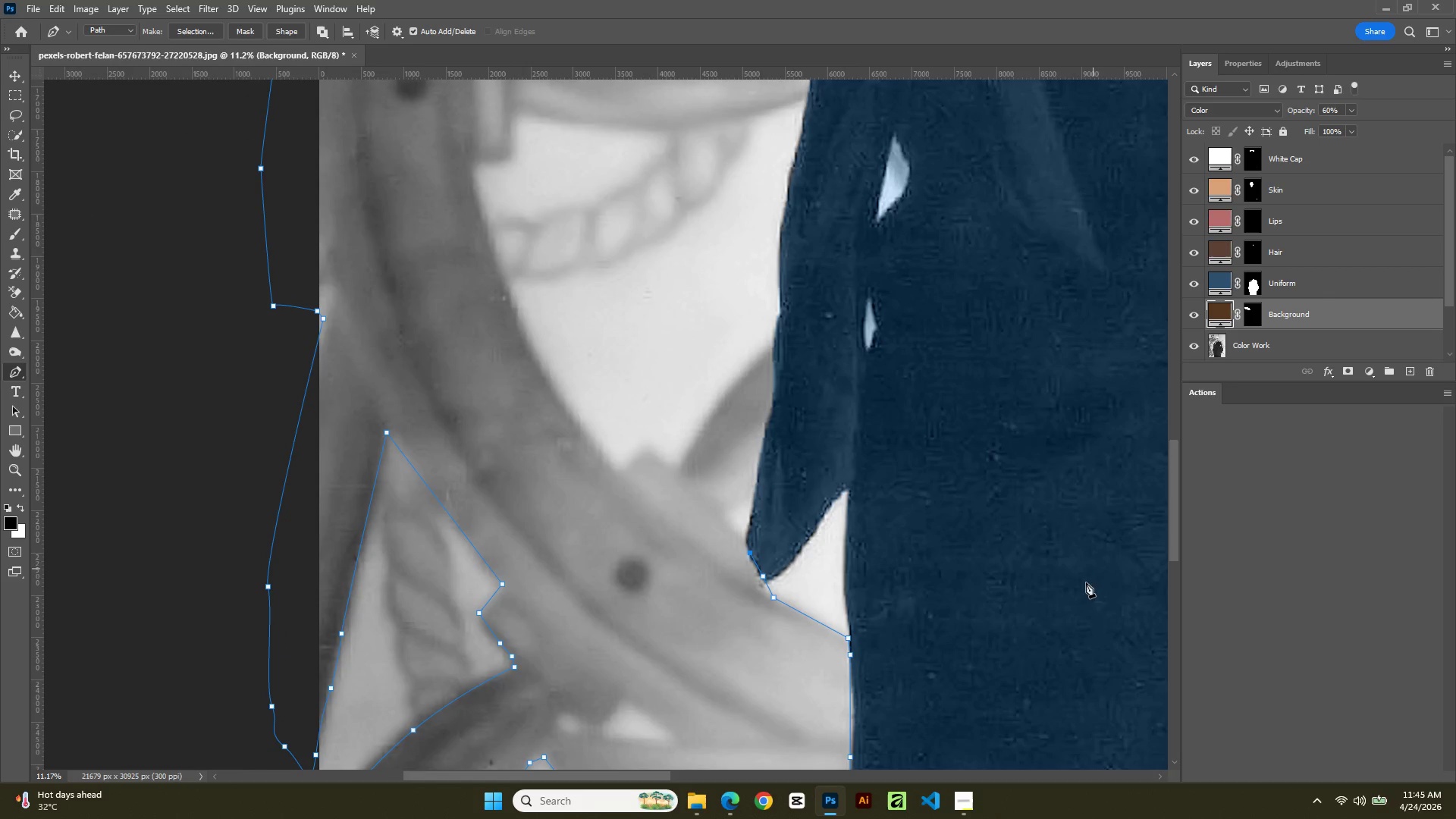 
key(Control+Z)
 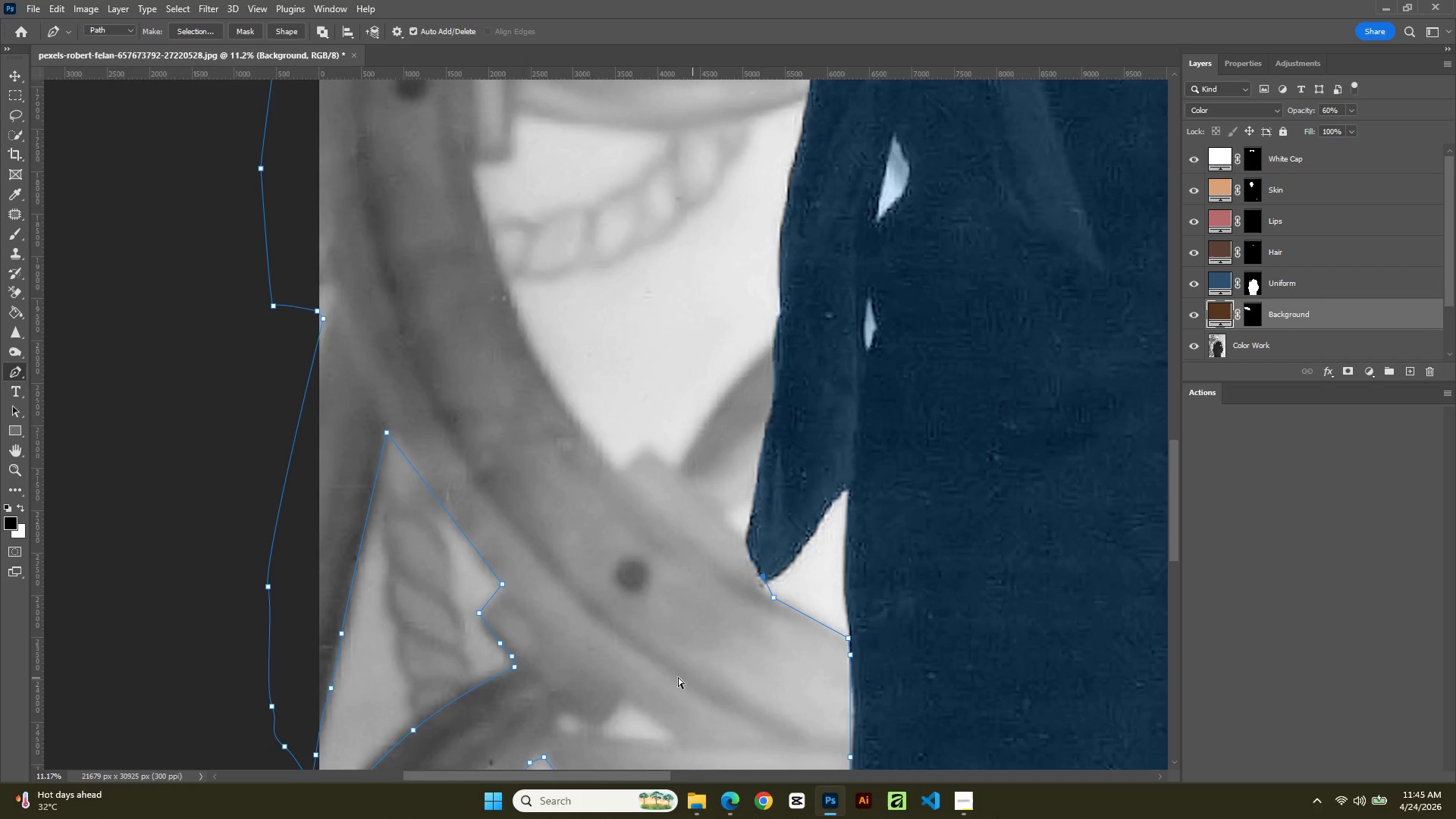 
key(Control+Z)
 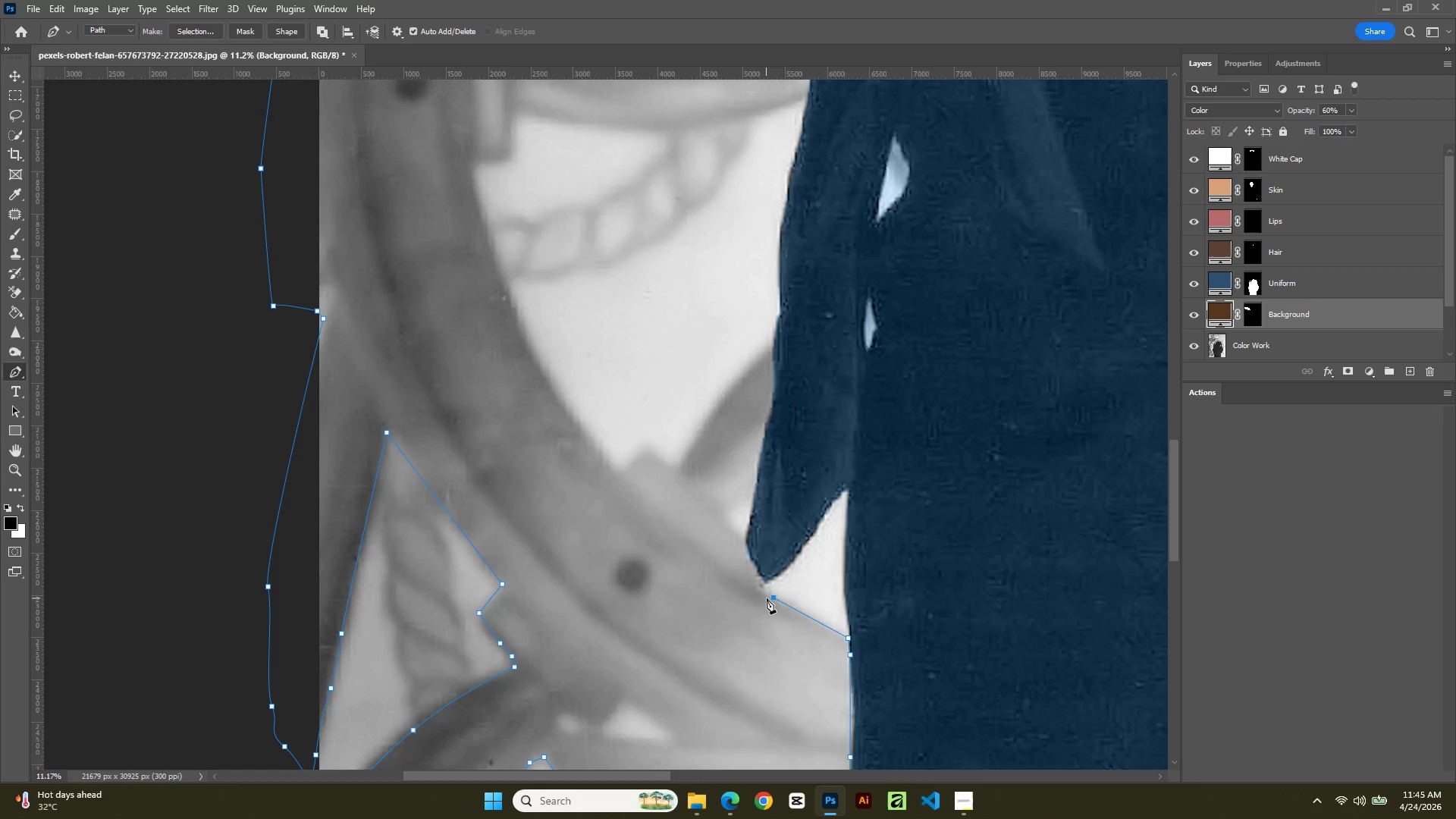 
left_click([766, 598])
 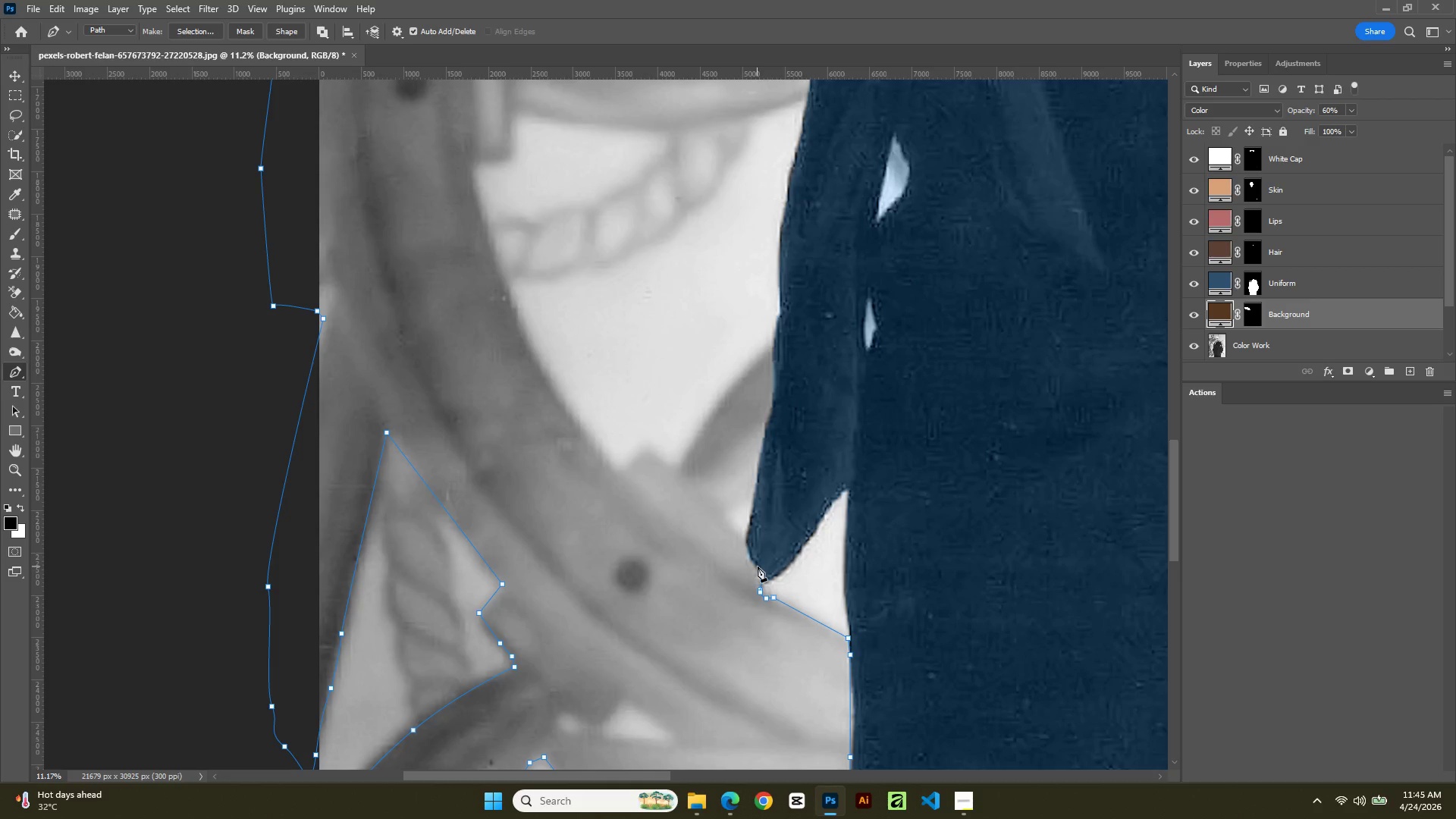 
left_click_drag(start_coordinate=[748, 553], to_coordinate=[747, 548])
 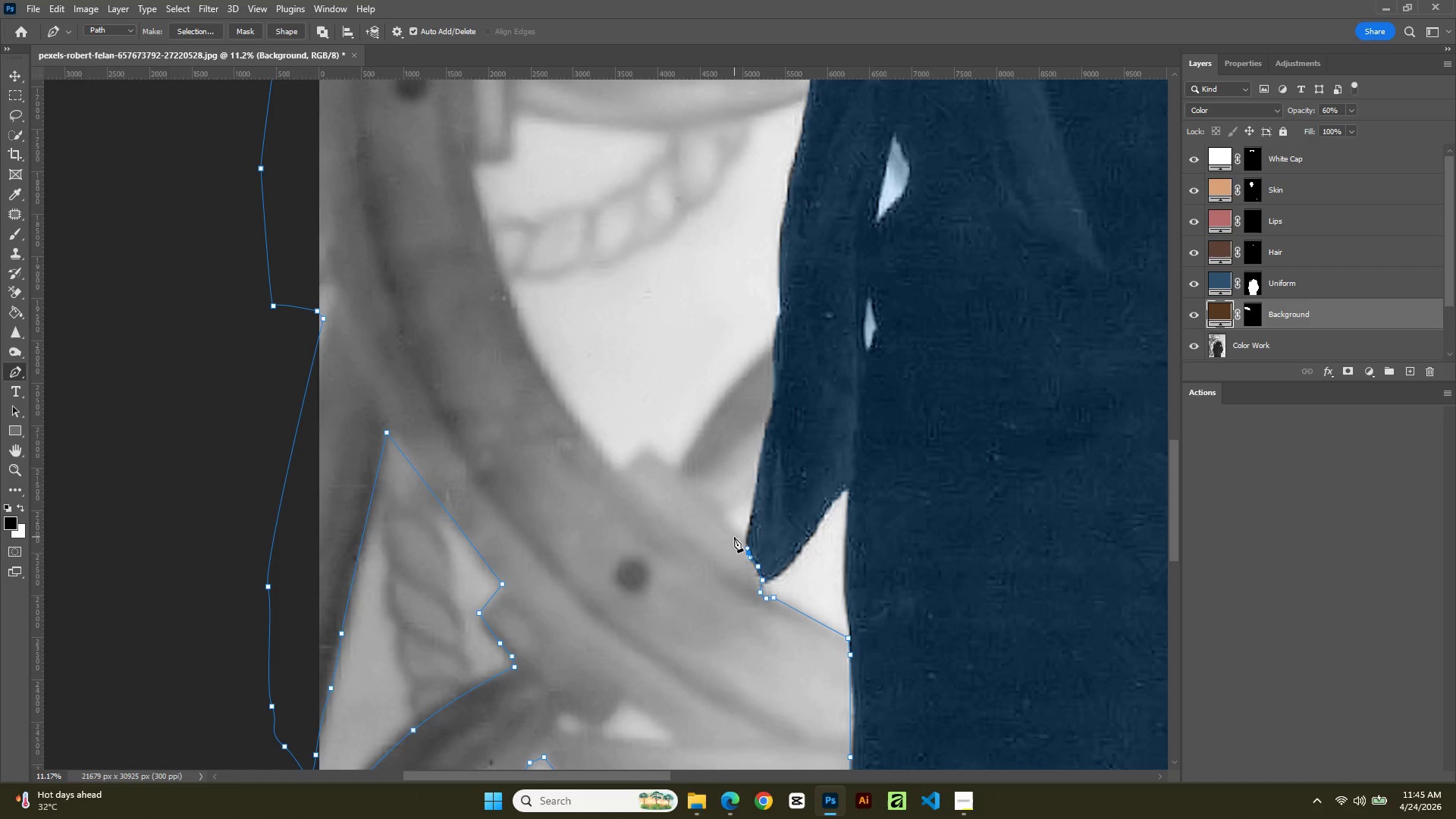 
left_click_drag(start_coordinate=[734, 537], to_coordinate=[731, 533])
 